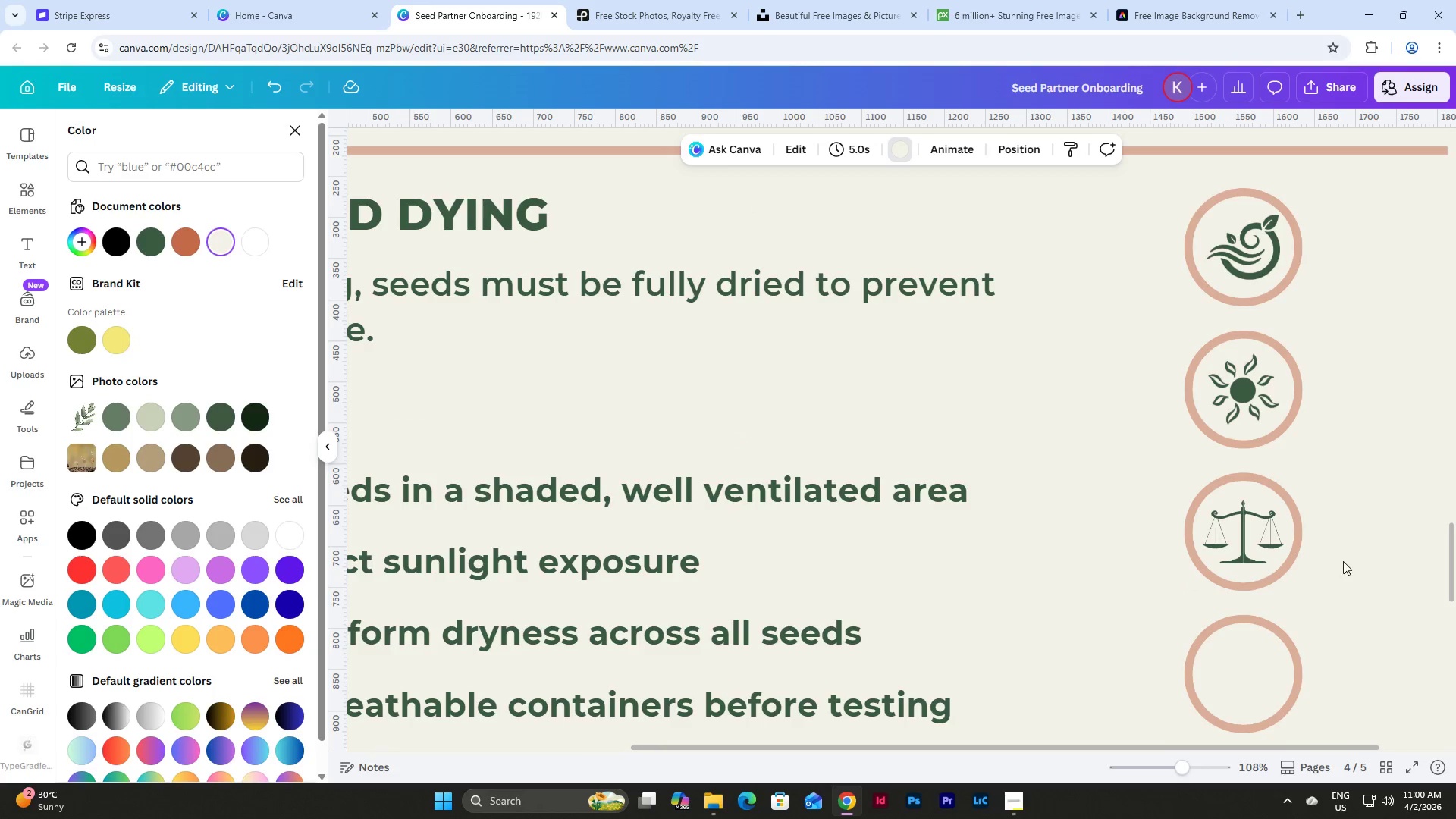 
hold_key(key=ControlLeft, duration=1.5)
hold_key(key=ControlLeft, duration=0.95)
scroll: coordinate [1156, 487], scroll_direction: up, amount: 19.0
 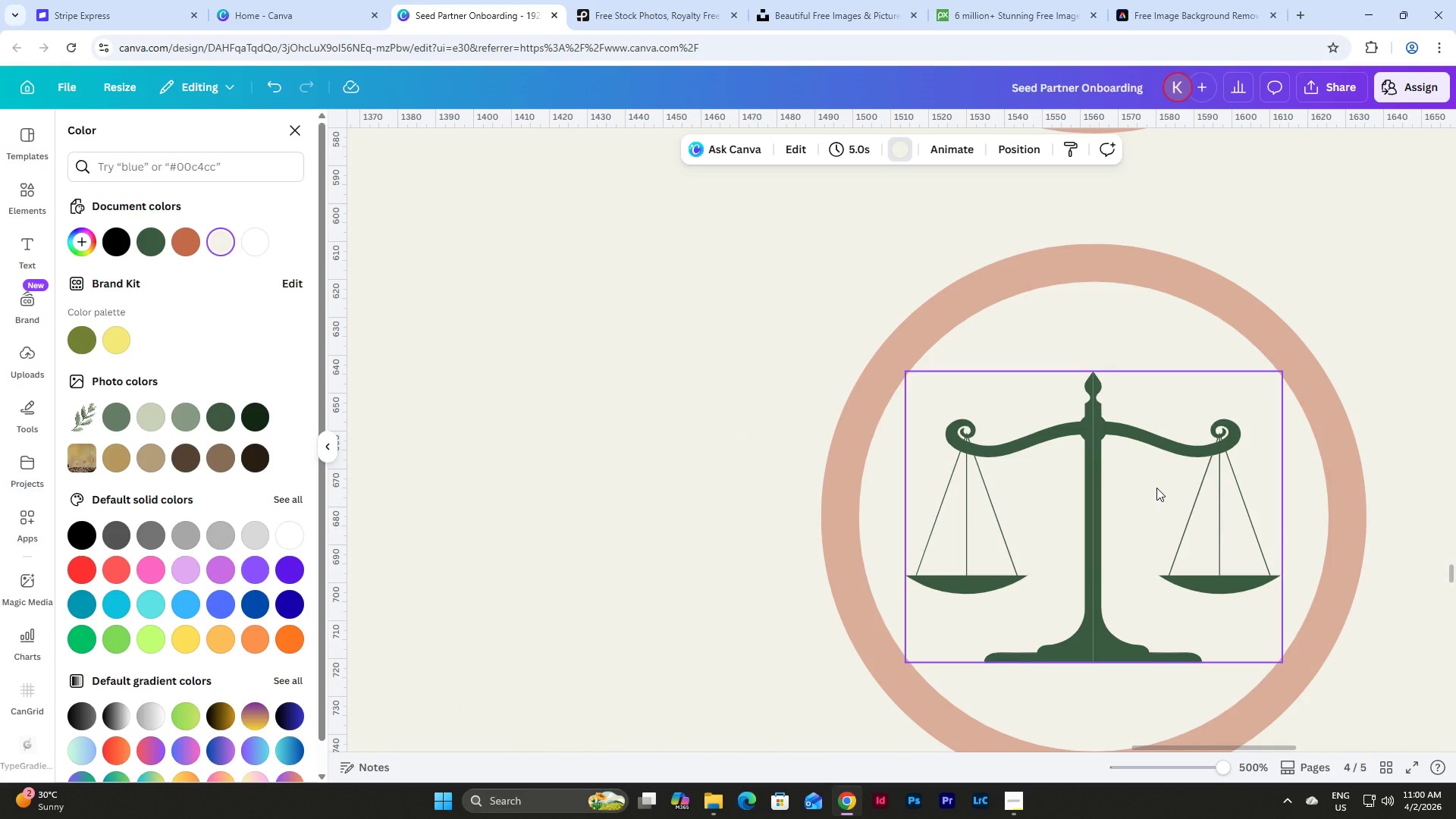 
hold_key(key=ControlLeft, duration=1.52)
 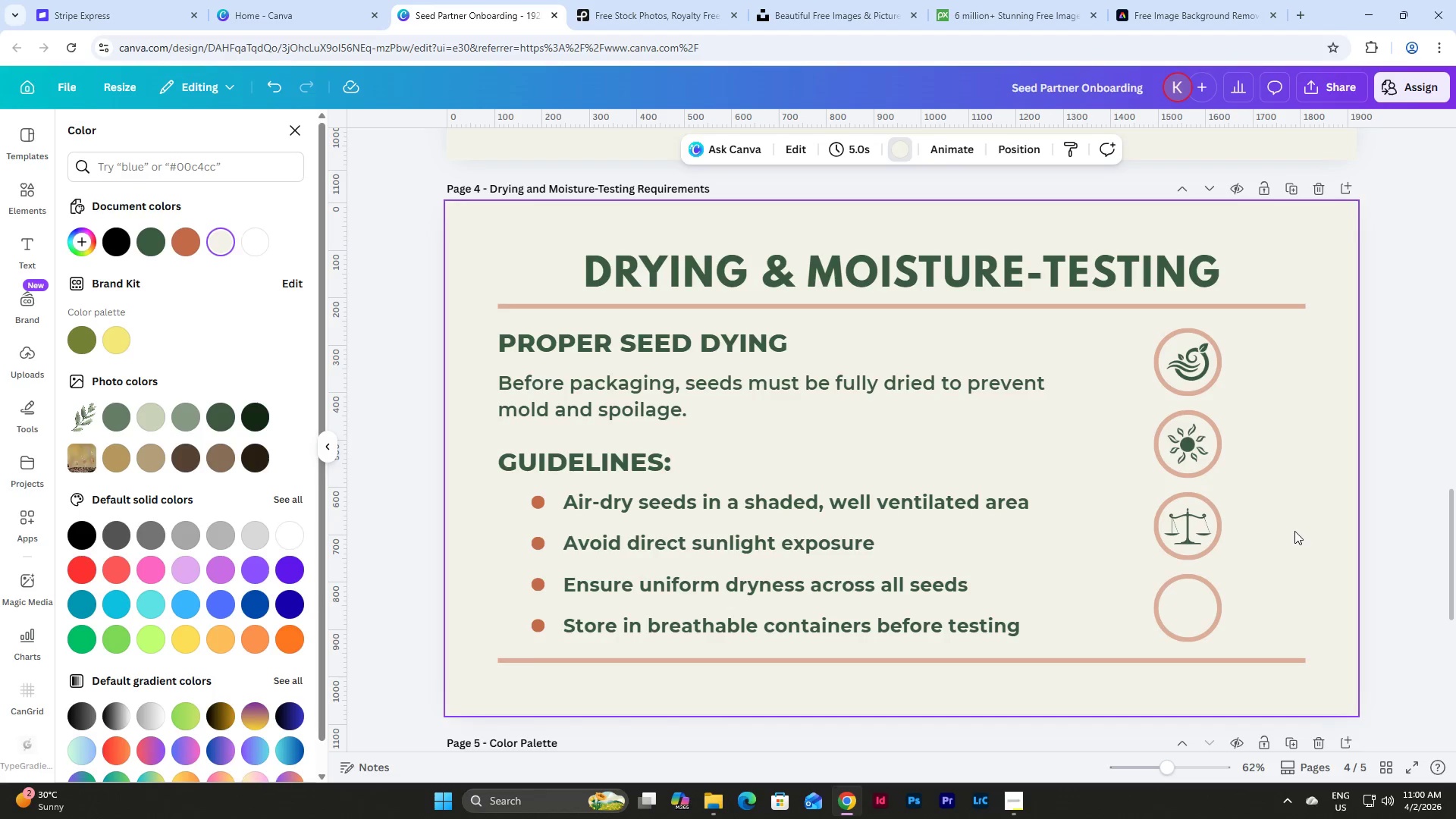 
key(Control+ControlLeft)
 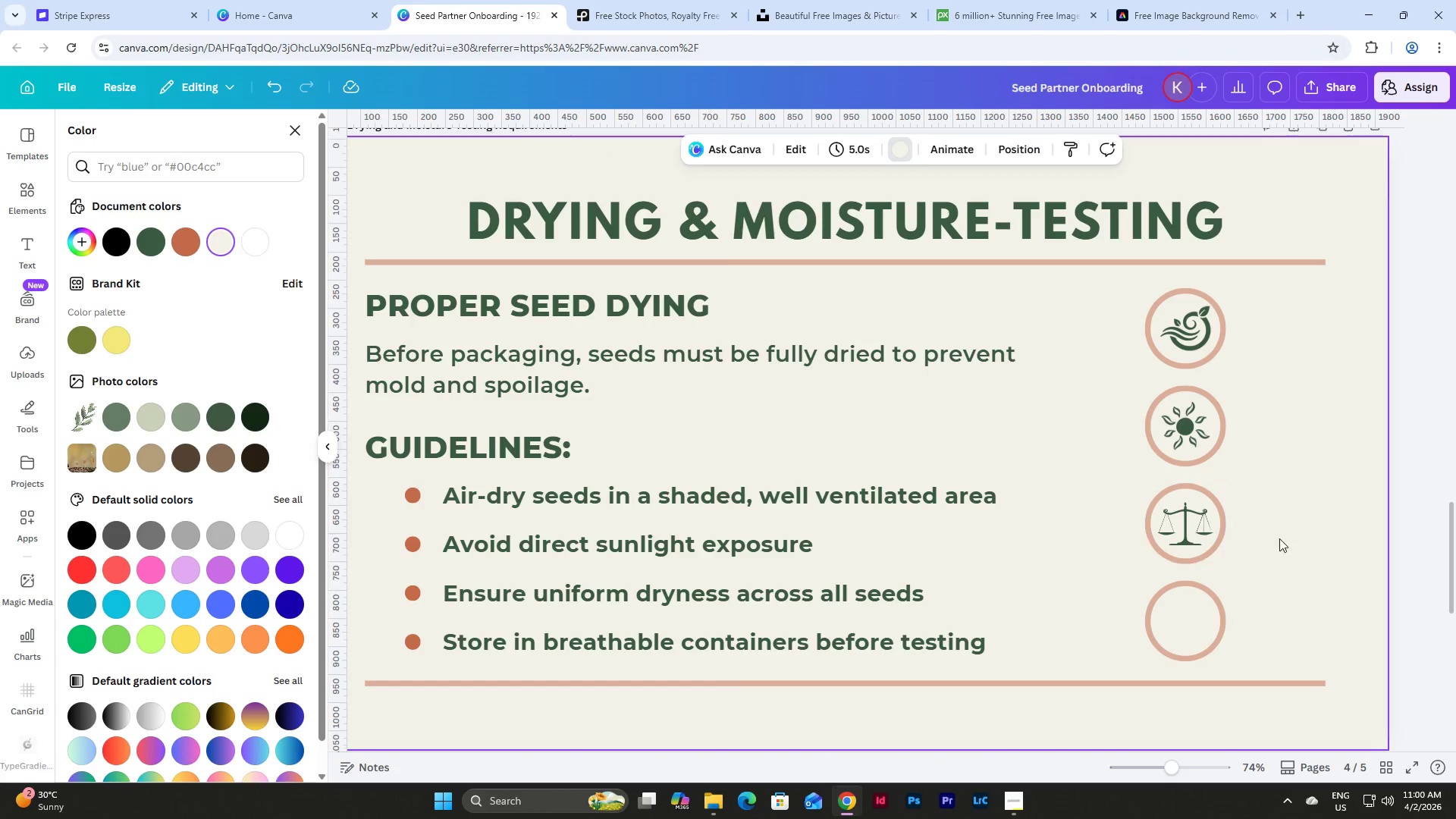 
key(Control+ControlLeft)
 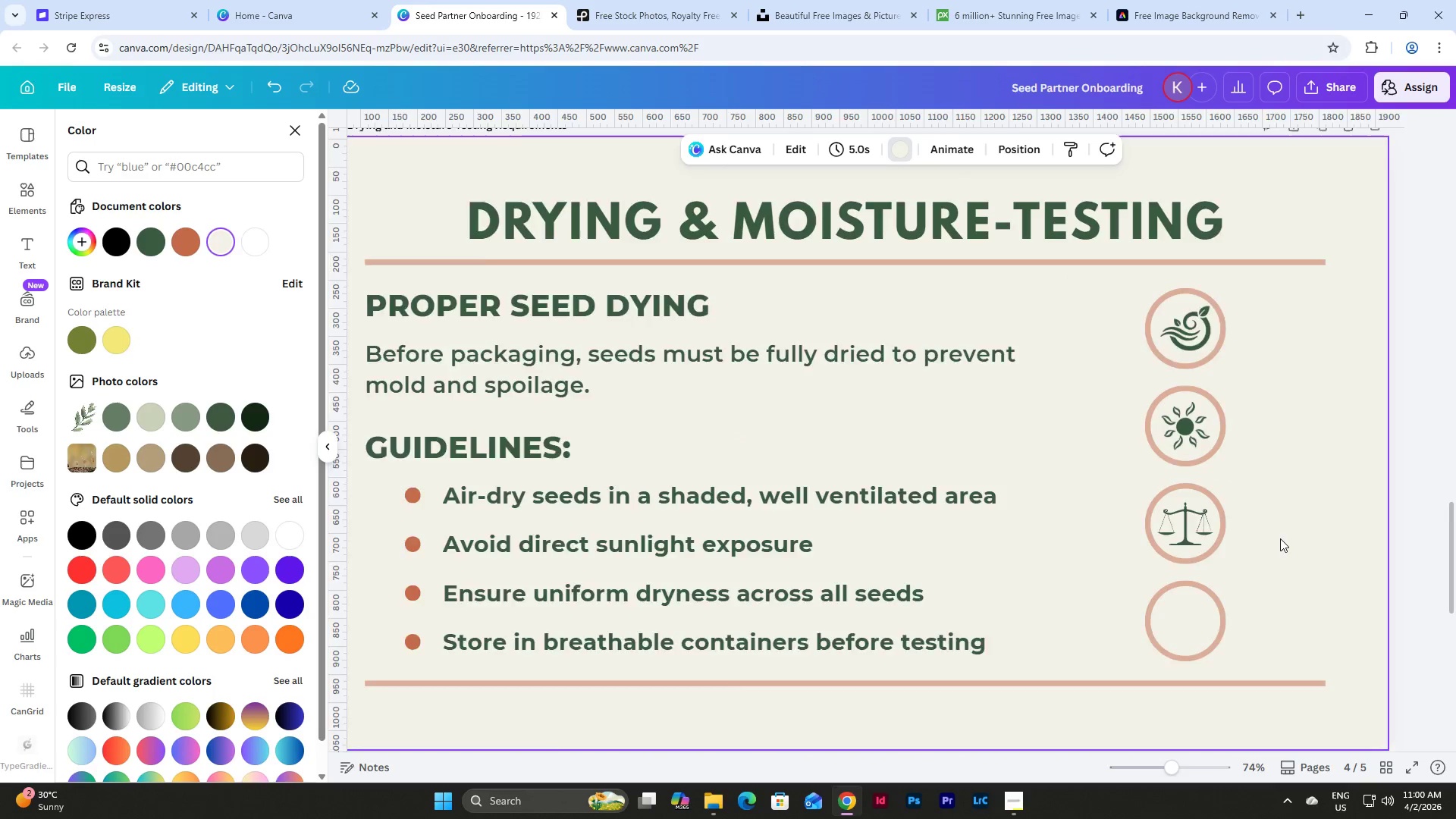 
key(Control+ControlLeft)
 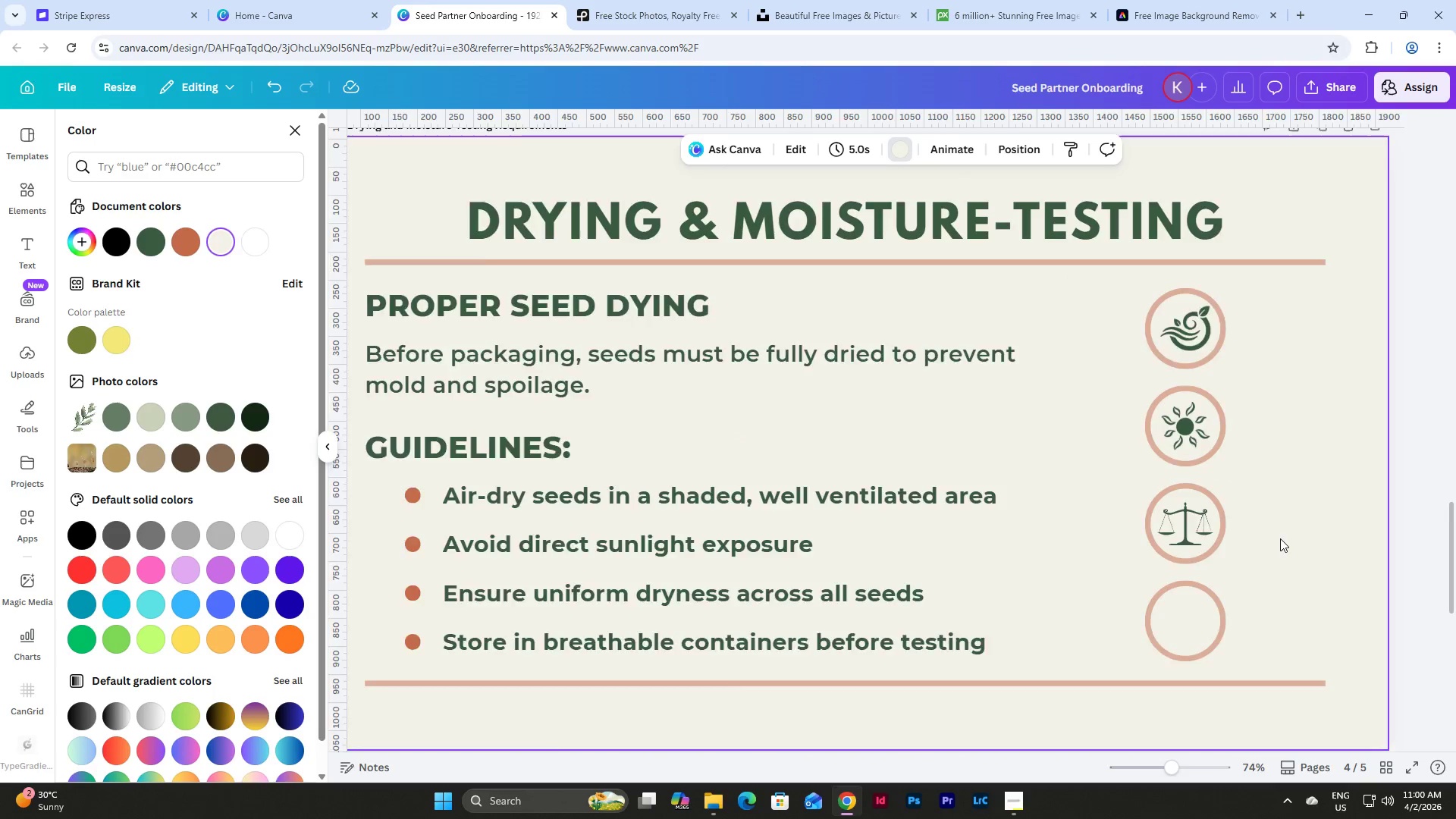 
key(Control+ControlLeft)
 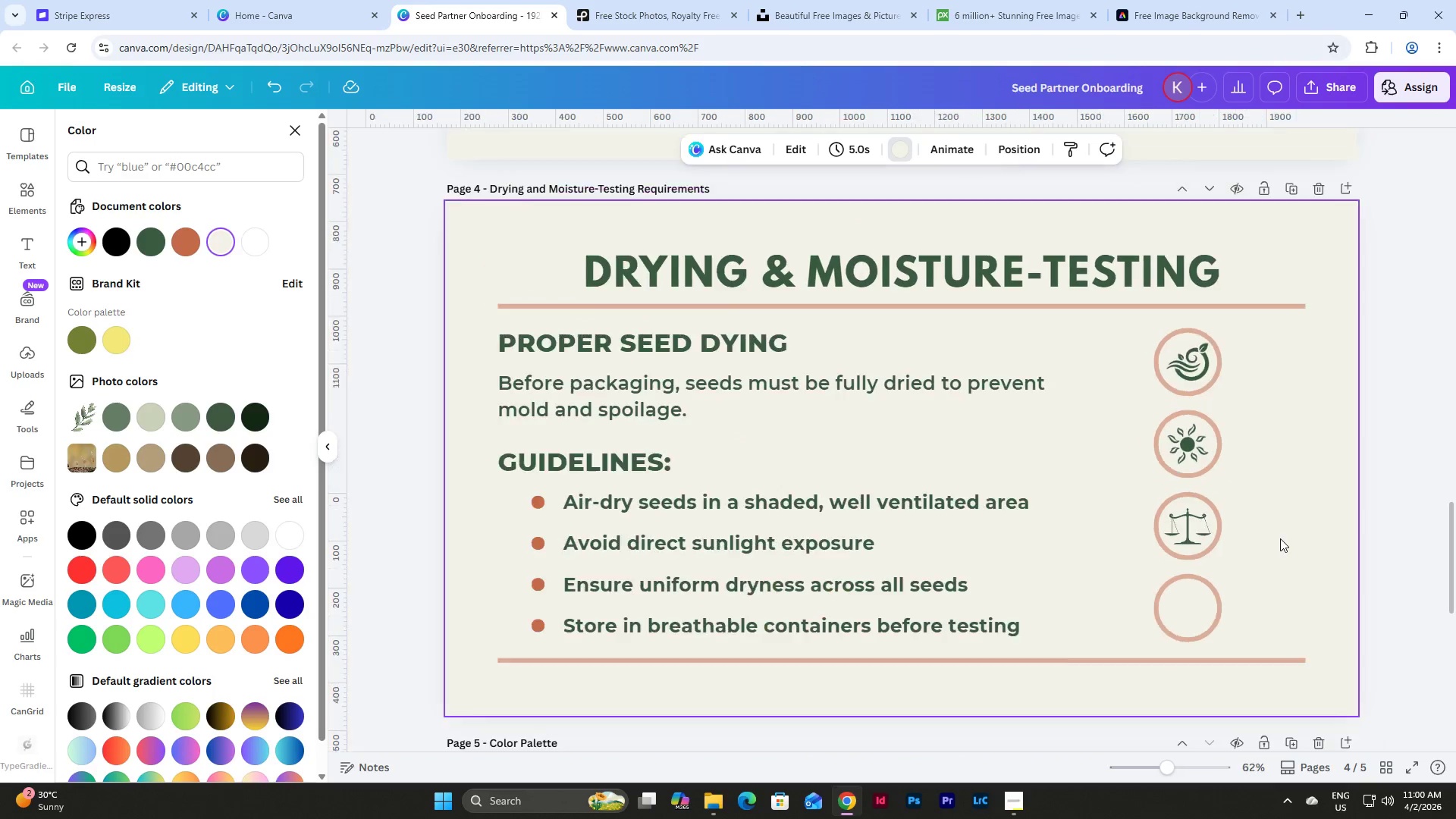 
key(Control+ControlLeft)
 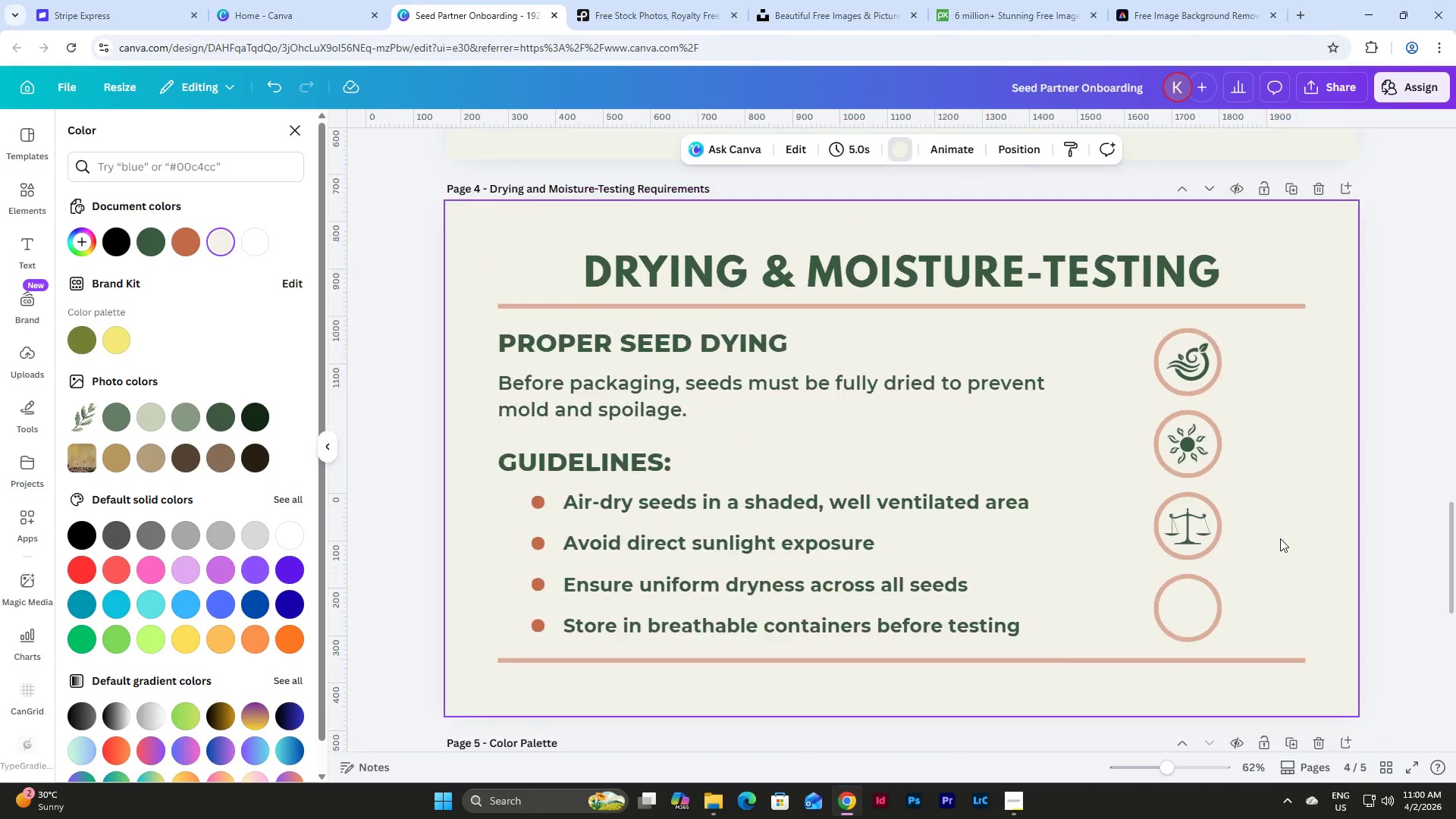 
key(Control+ControlLeft)
 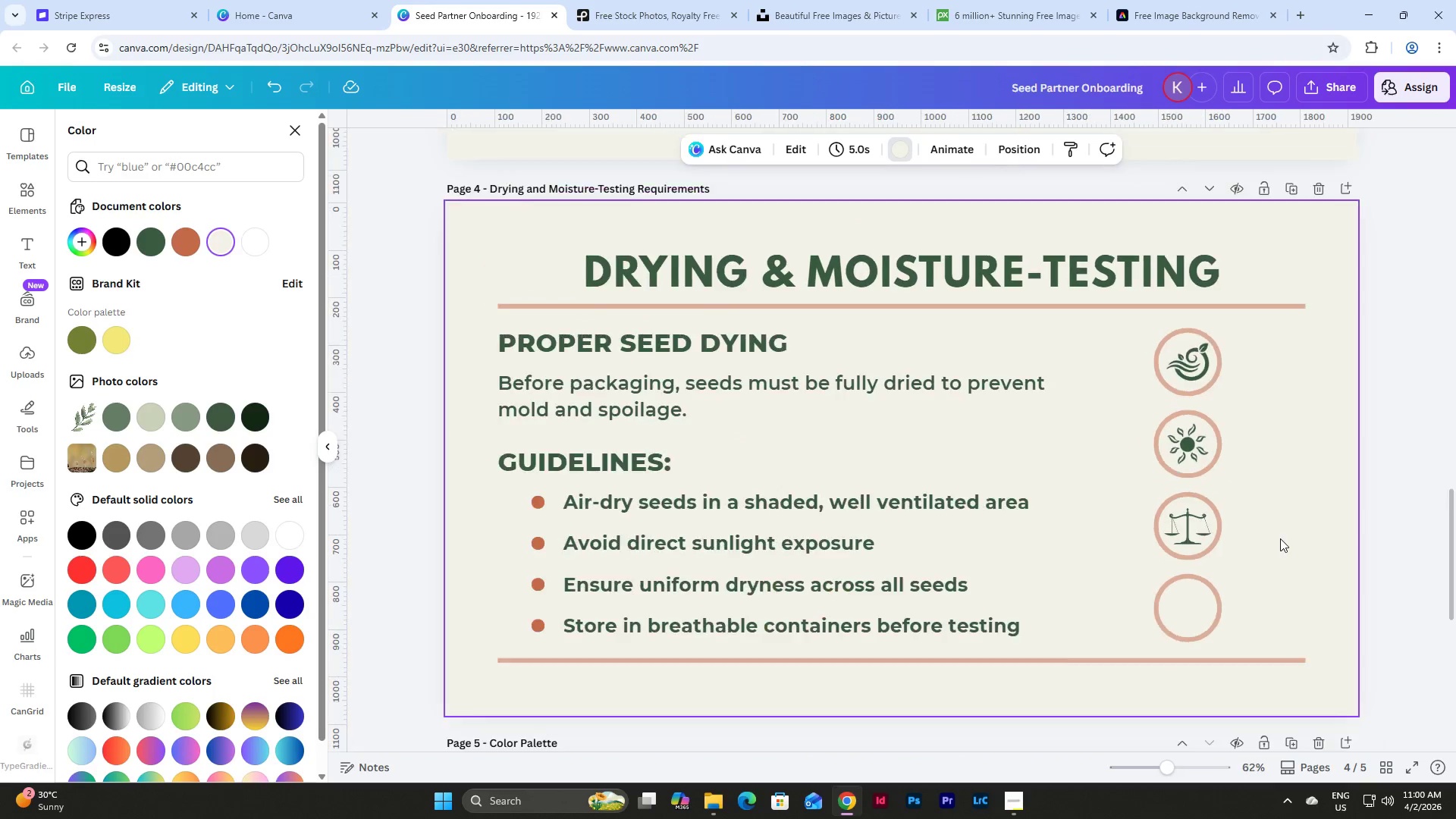 
key(Control+ControlLeft)
 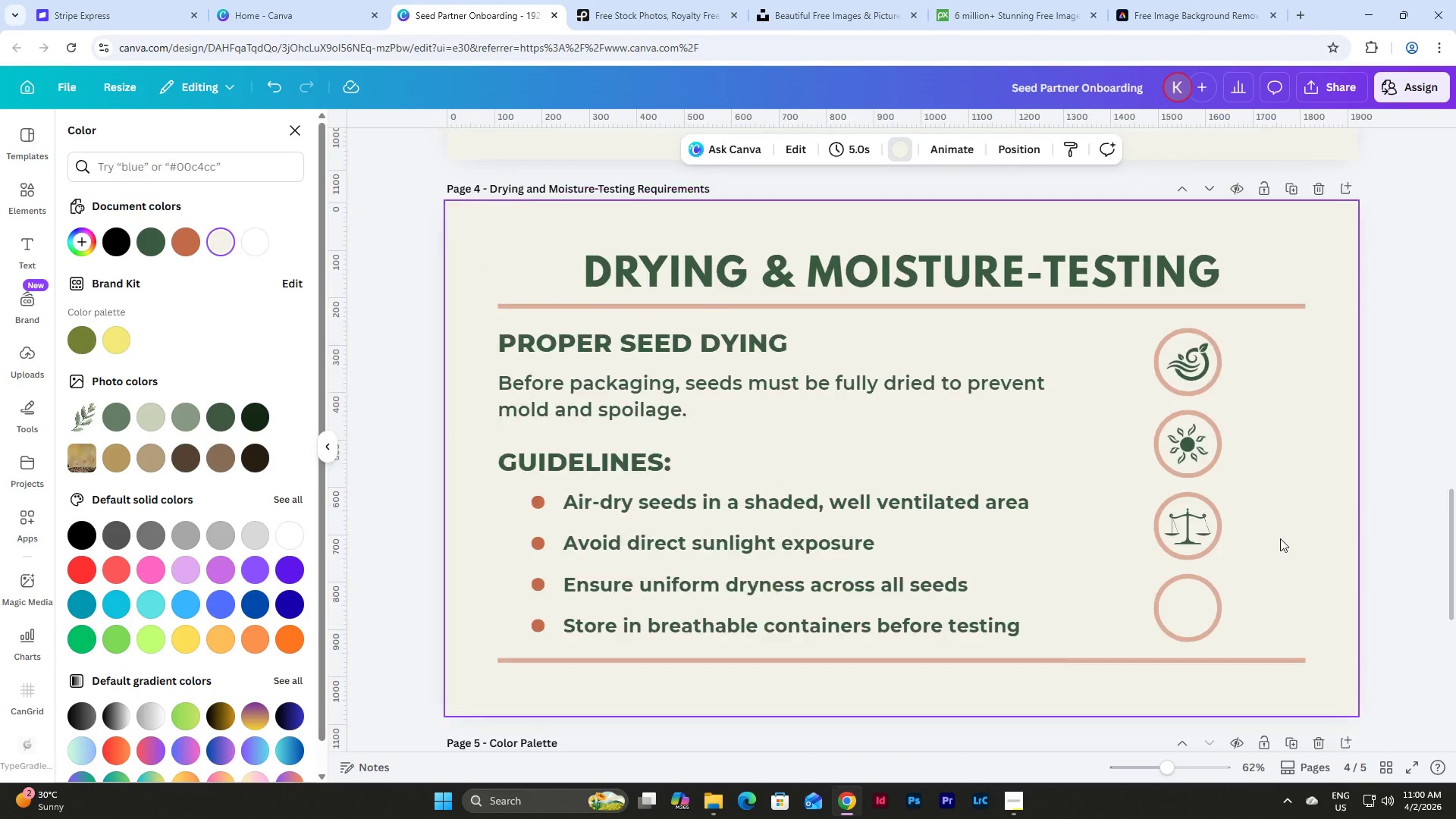 
key(Control+ControlLeft)
 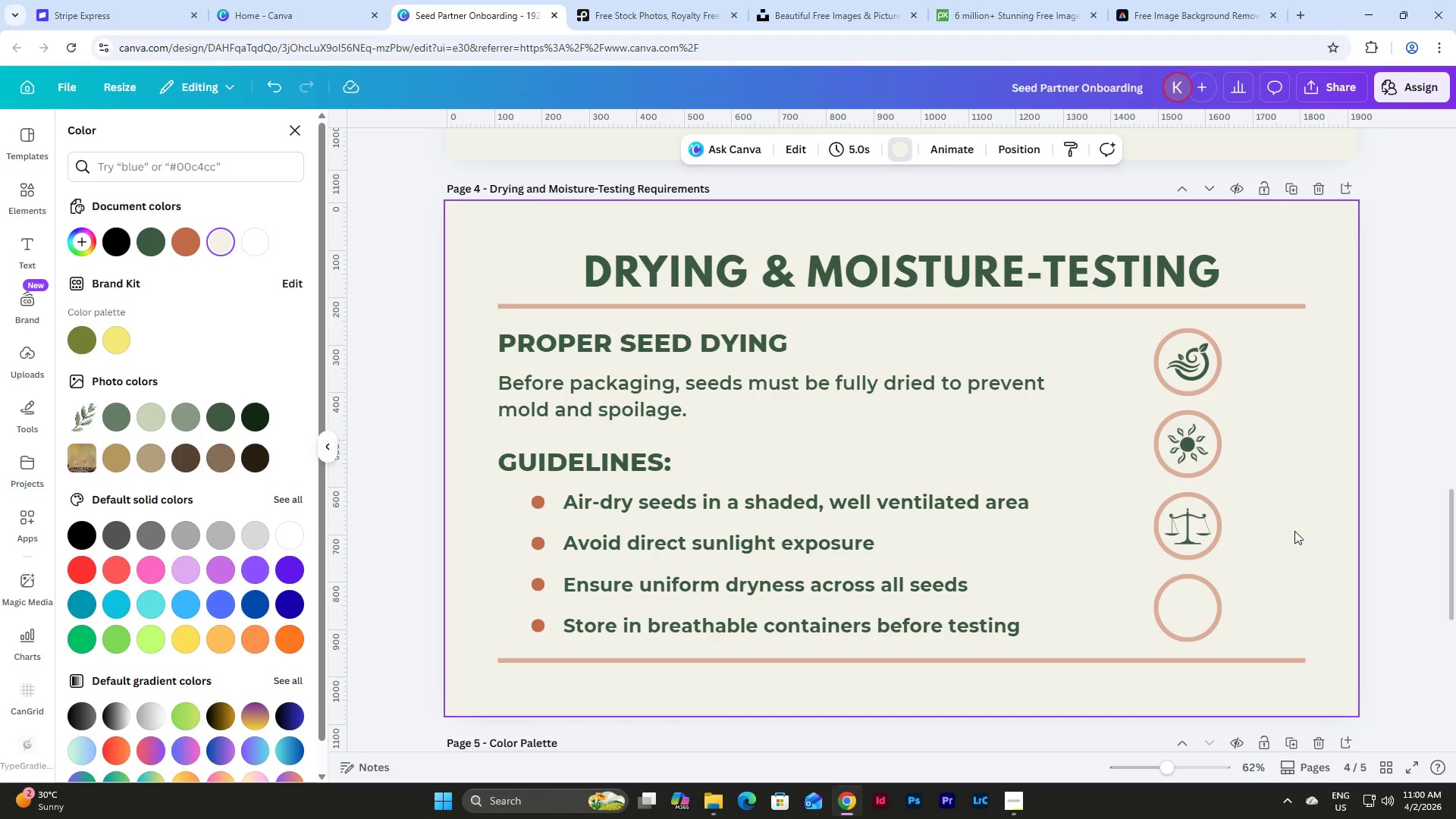 
left_click([1294, 531])
 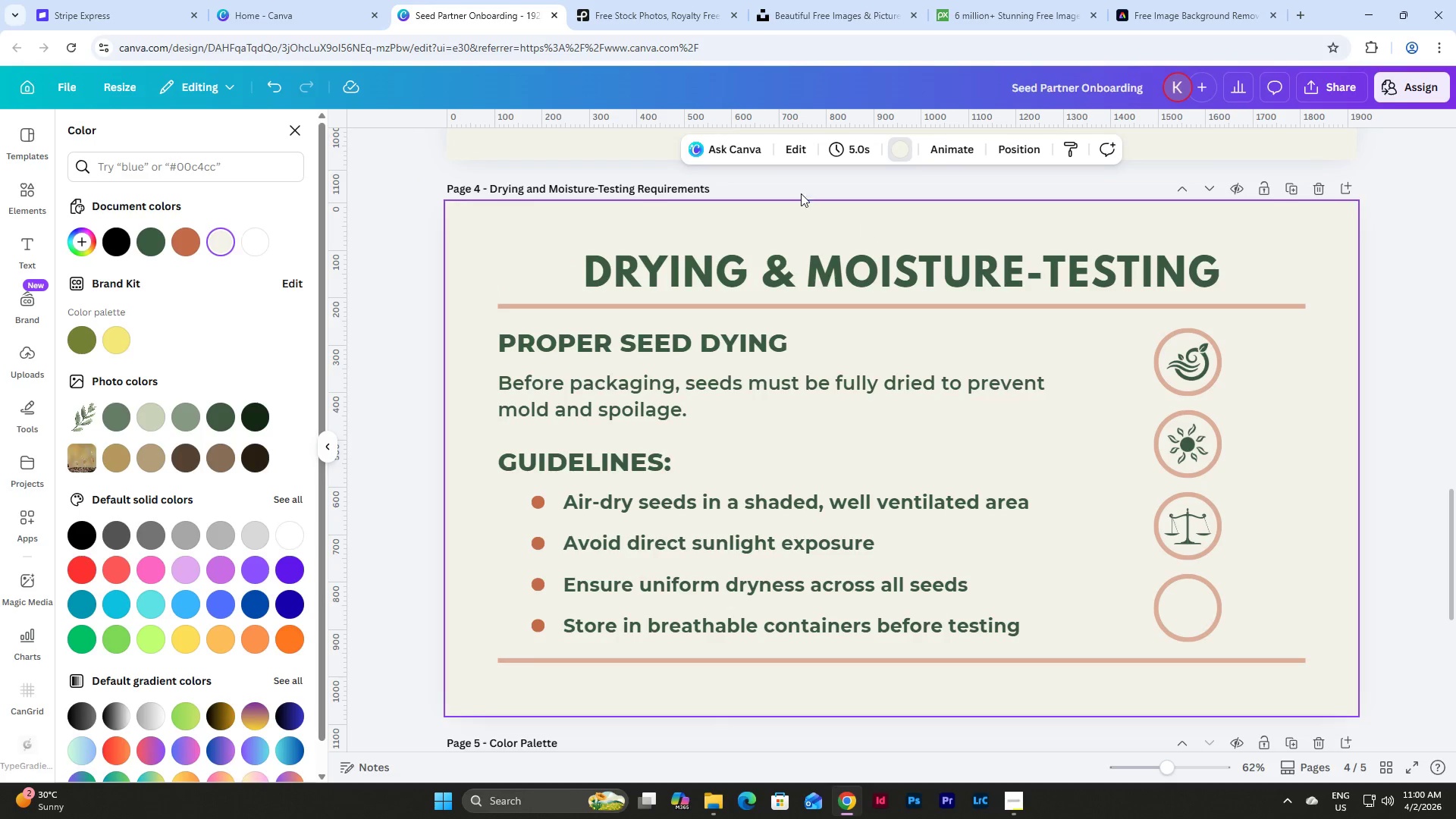 
scroll: coordinate [1280, 538], scroll_direction: down, amount: 13.0
 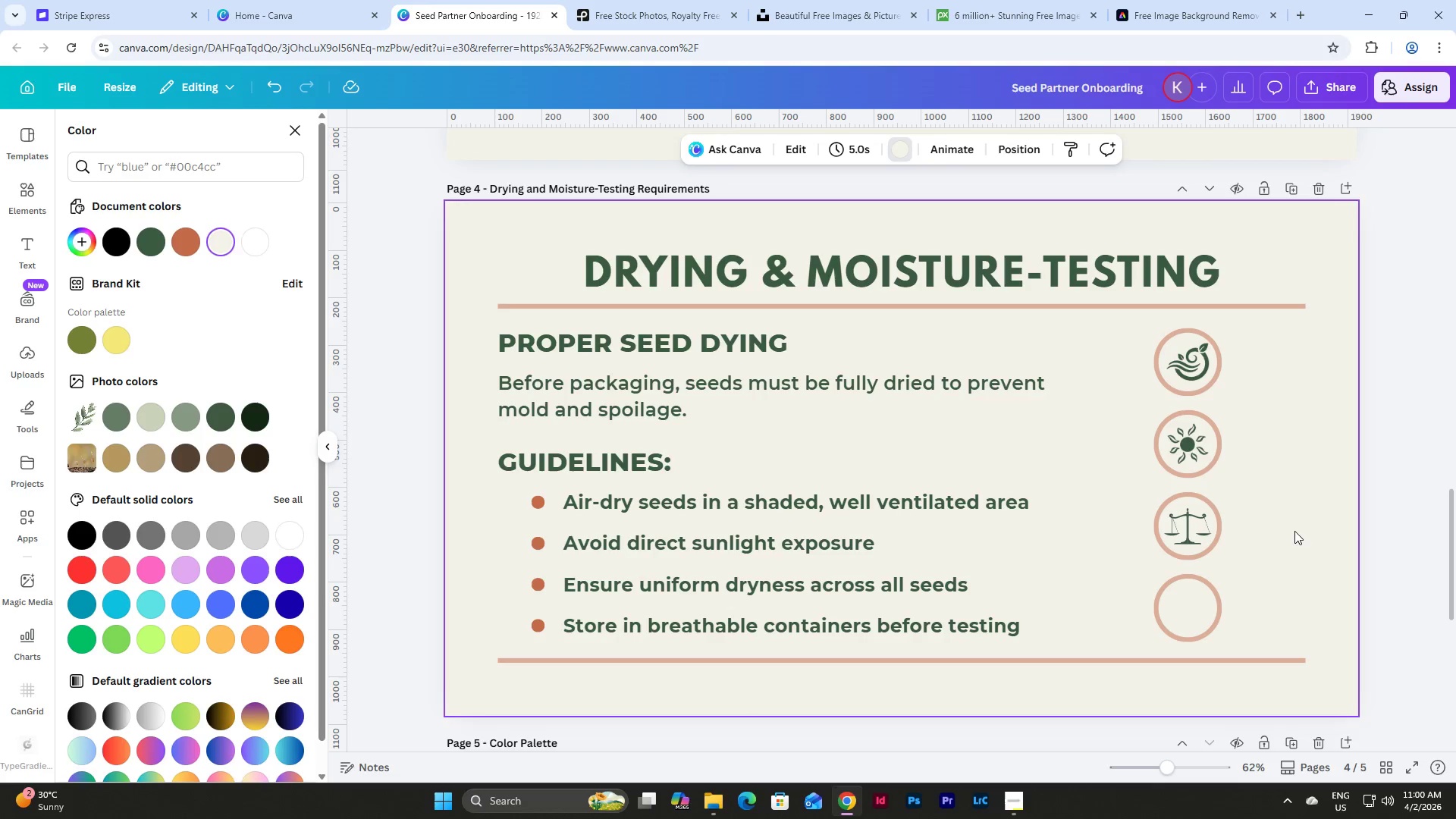 
left_click([21, 185])
 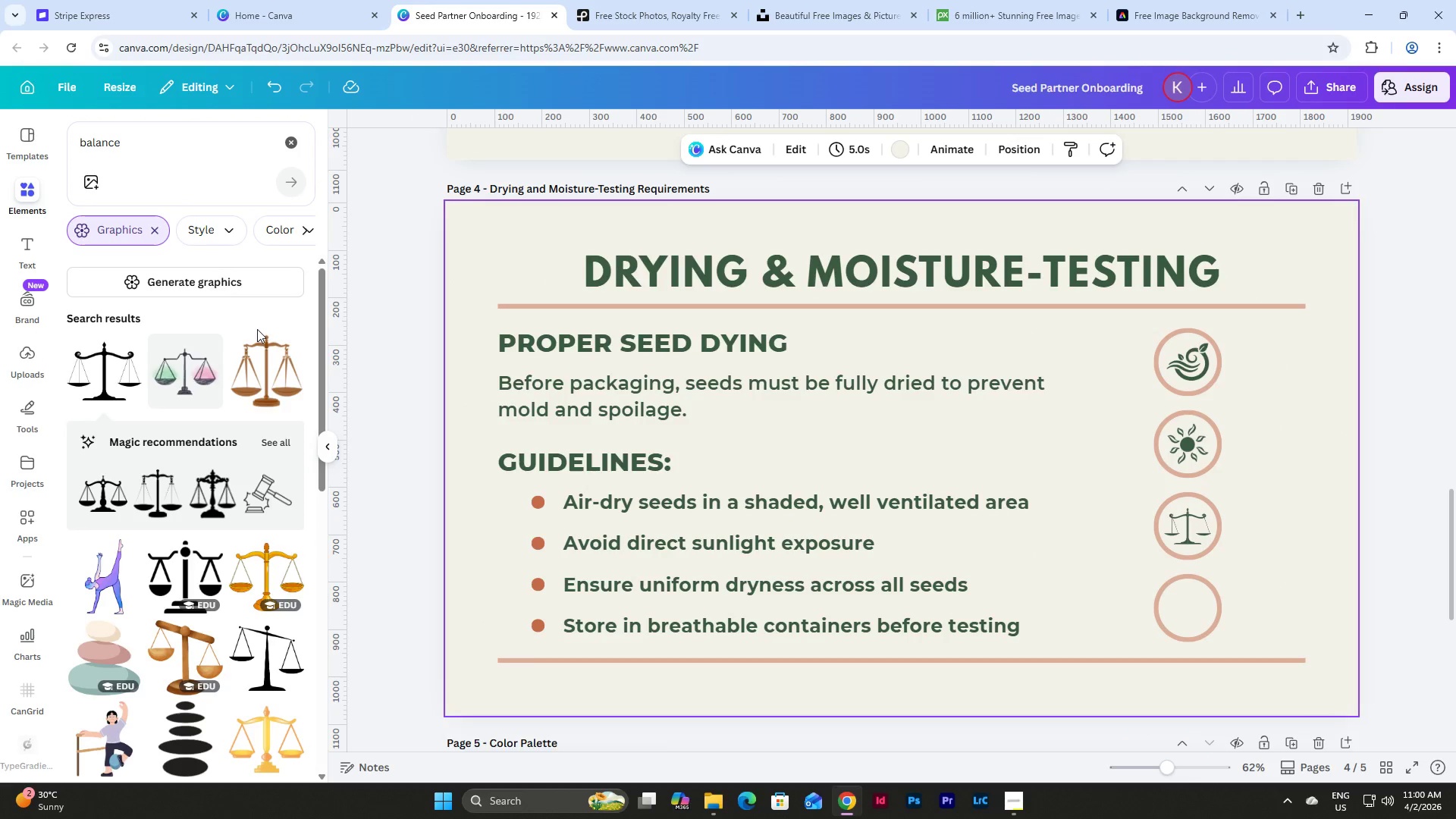 
scroll: coordinate [257, 329], scroll_direction: down, amount: 3.0
 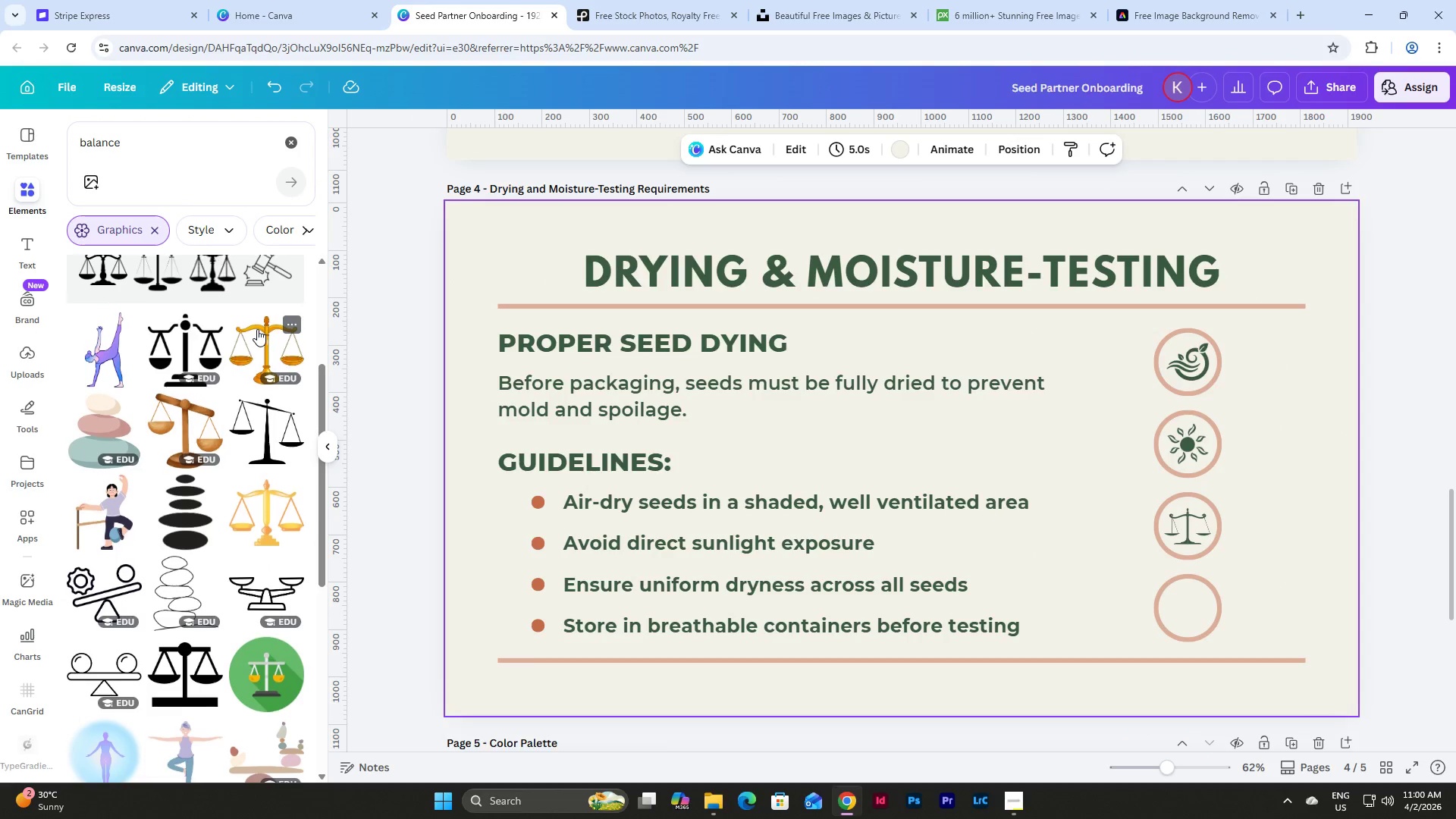 
scroll: coordinate [257, 329], scroll_direction: up, amount: 1.0
 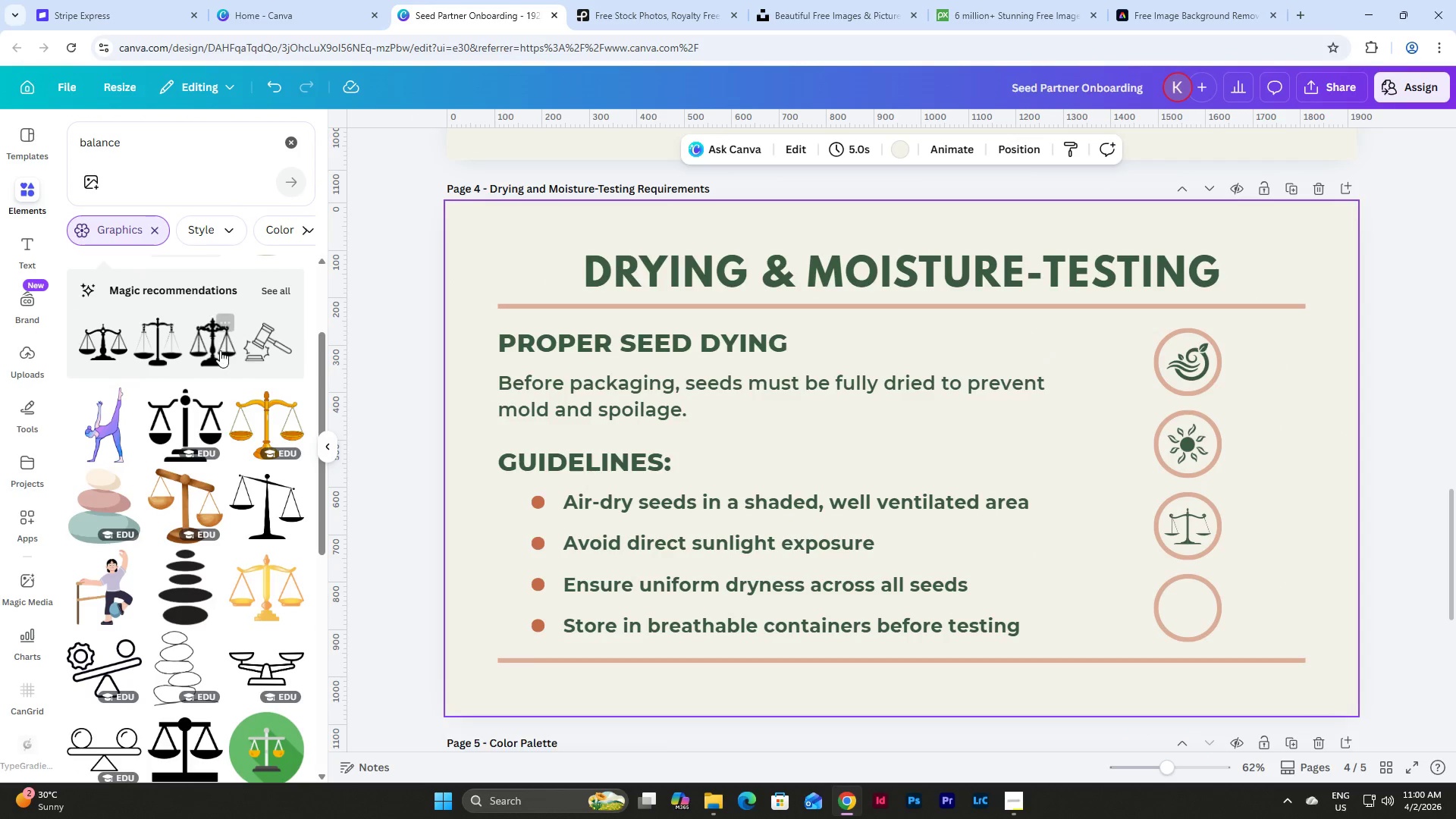 
left_click([220, 350])
 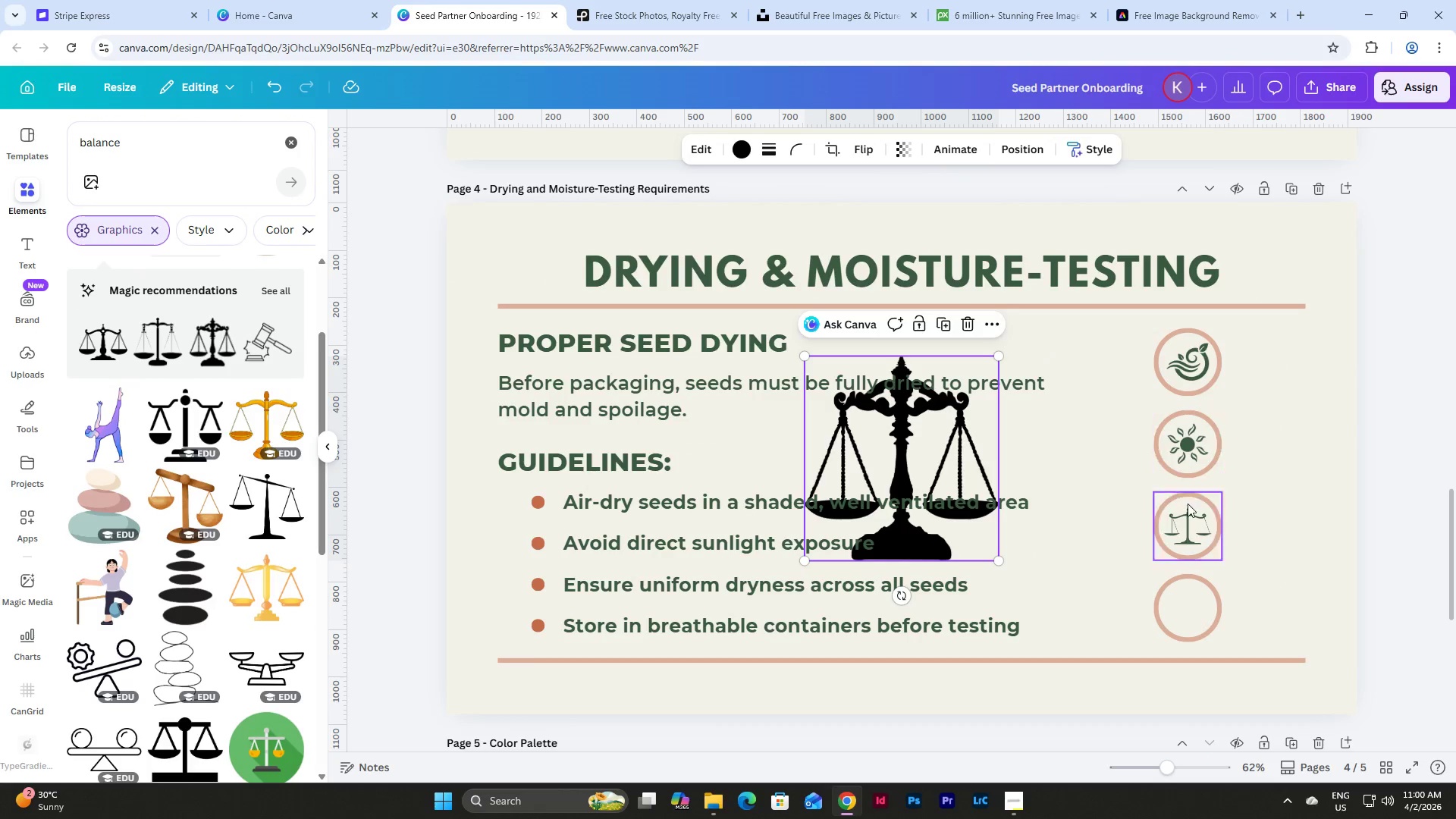 
left_click([1196, 535])
 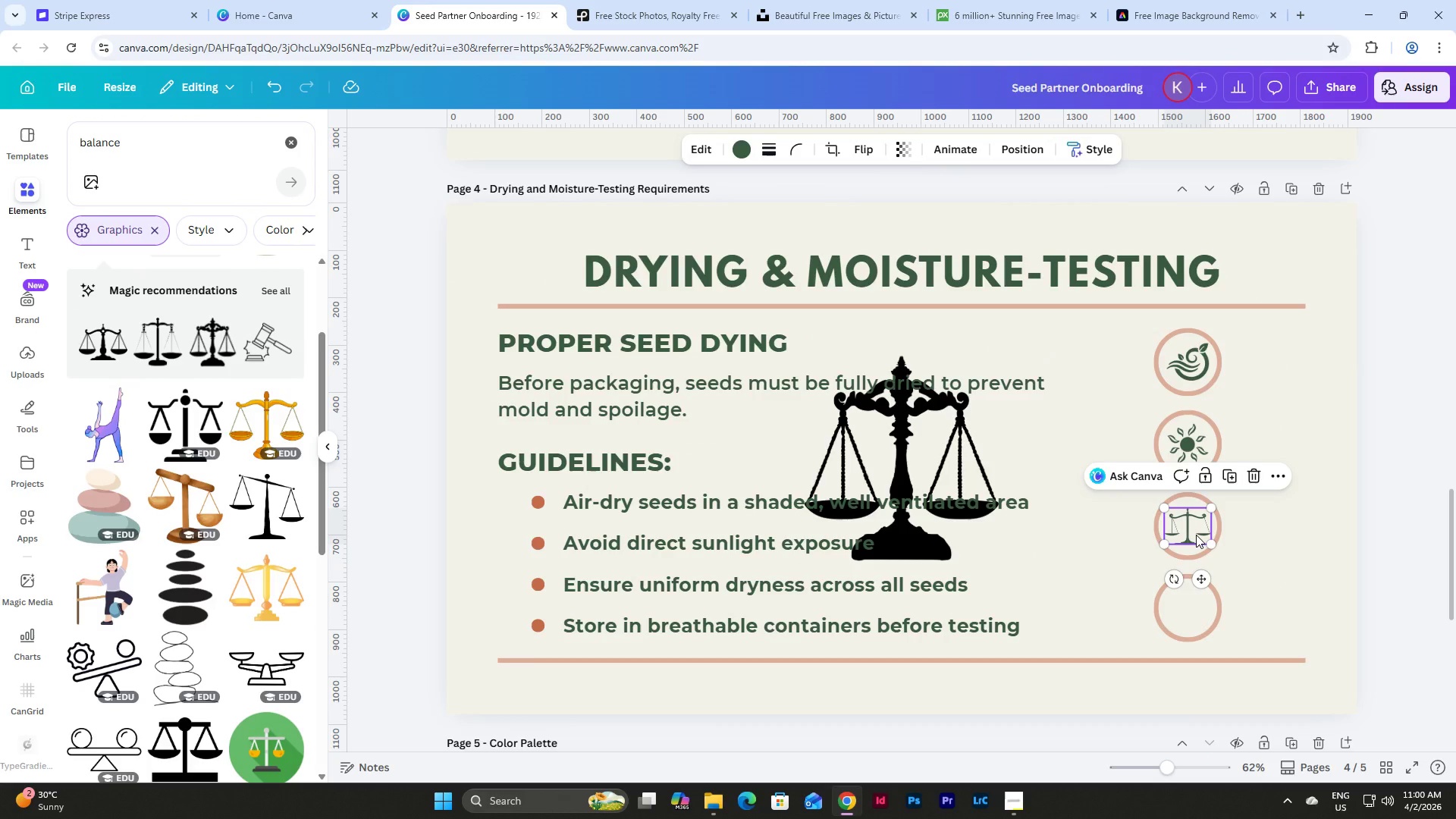 
key(Backspace)
 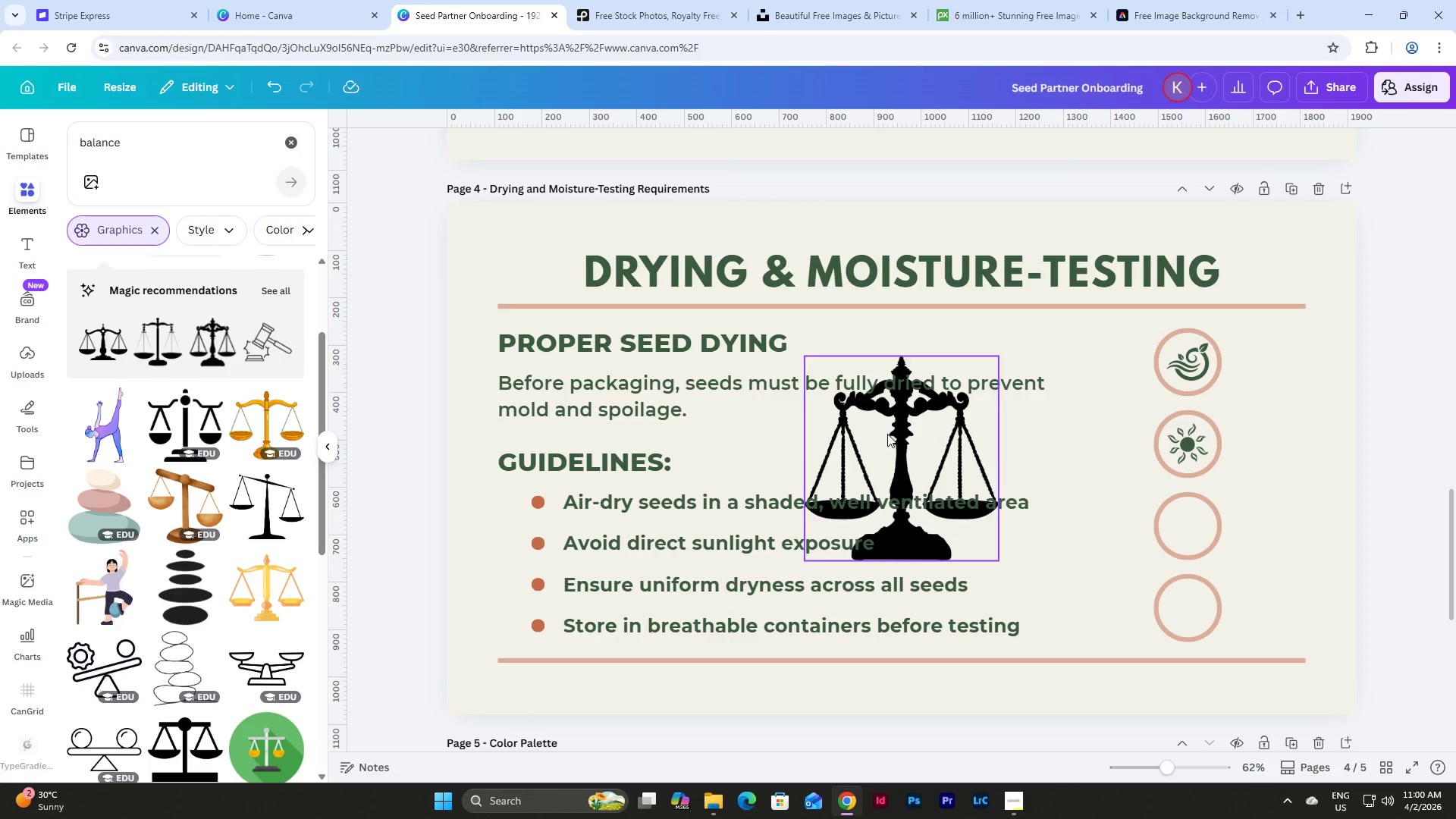 
left_click_drag(start_coordinate=[887, 434], to_coordinate=[1082, 457])
 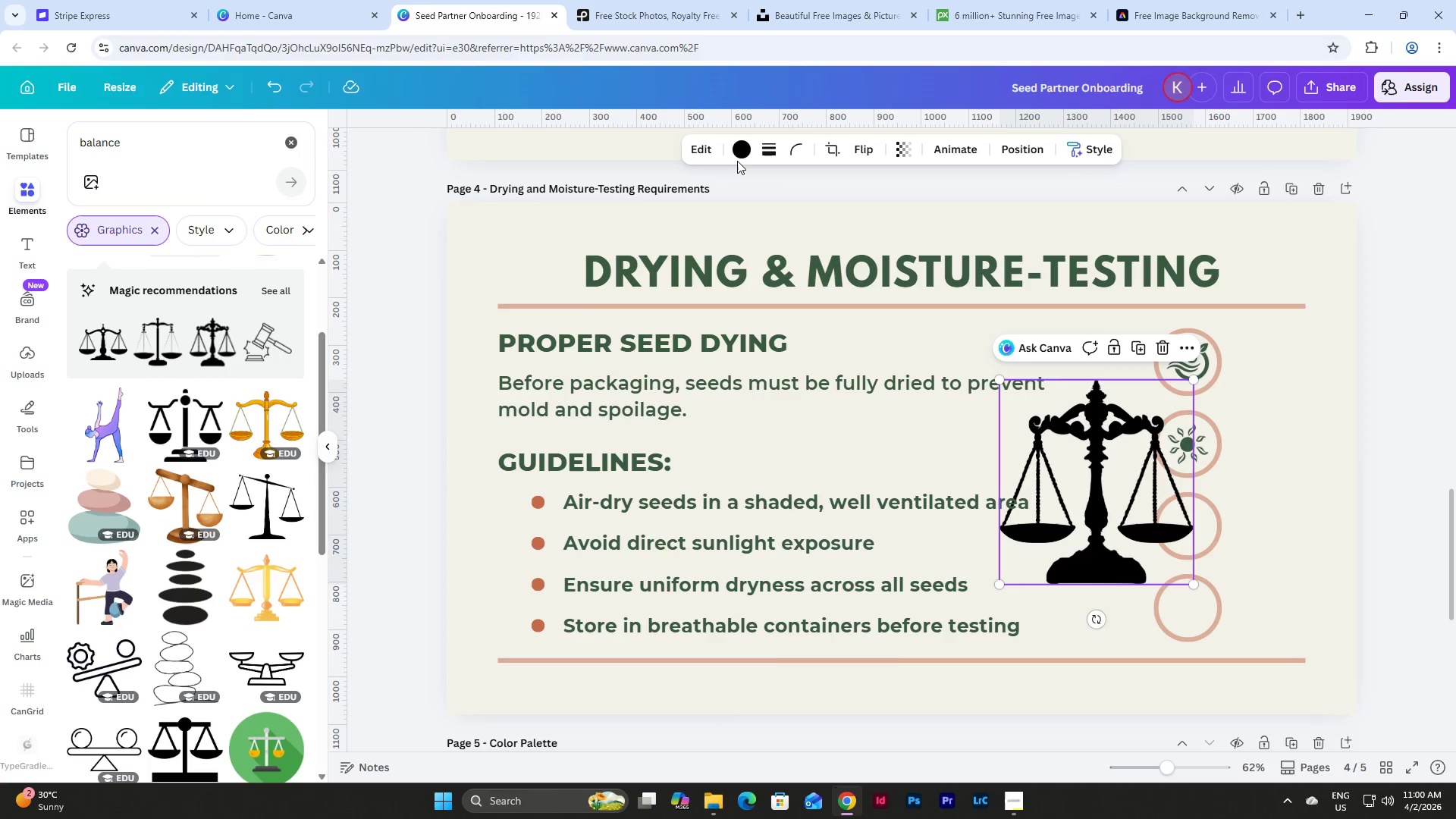 
left_click([744, 146])
 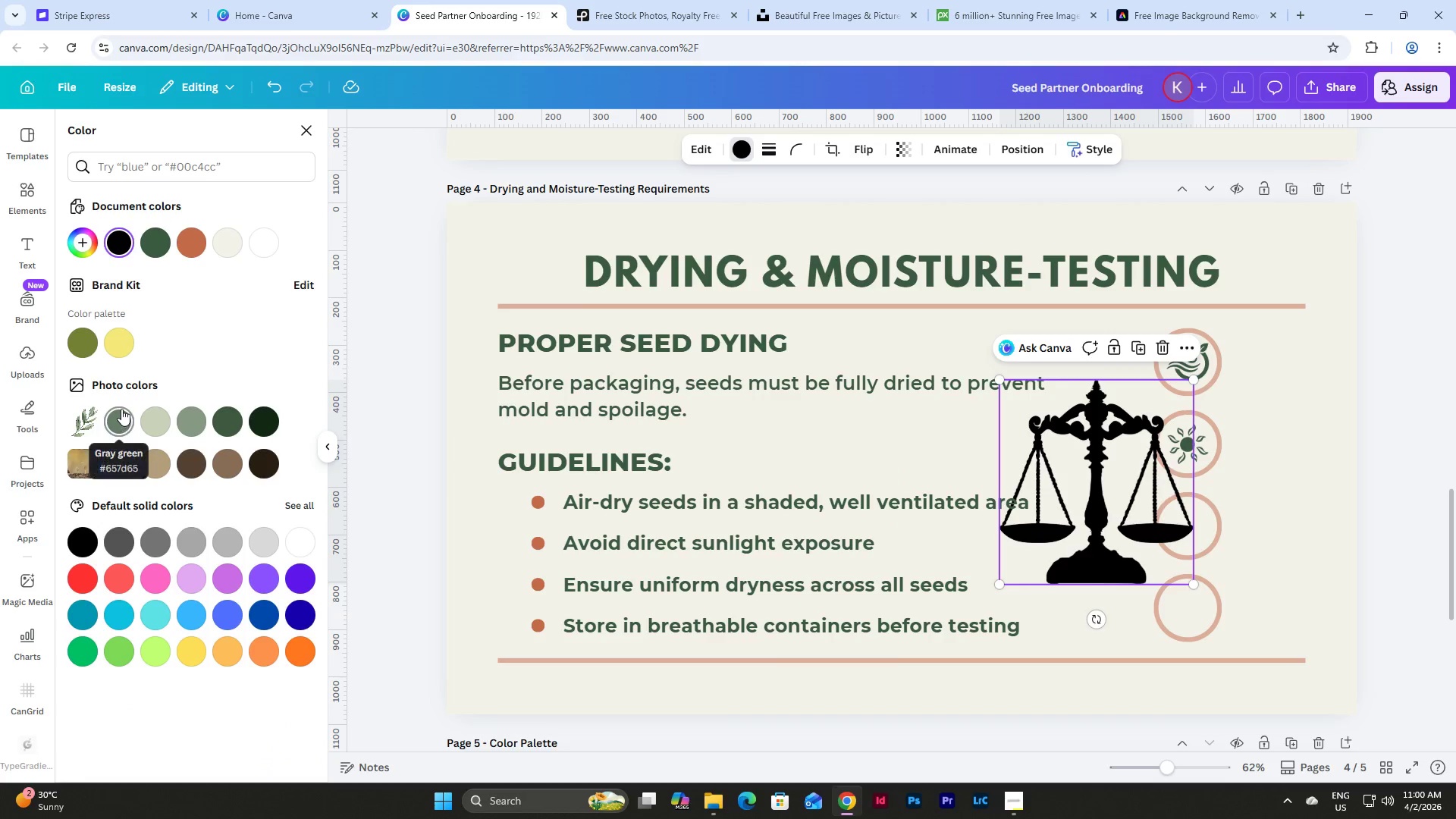 
left_click([155, 237])
 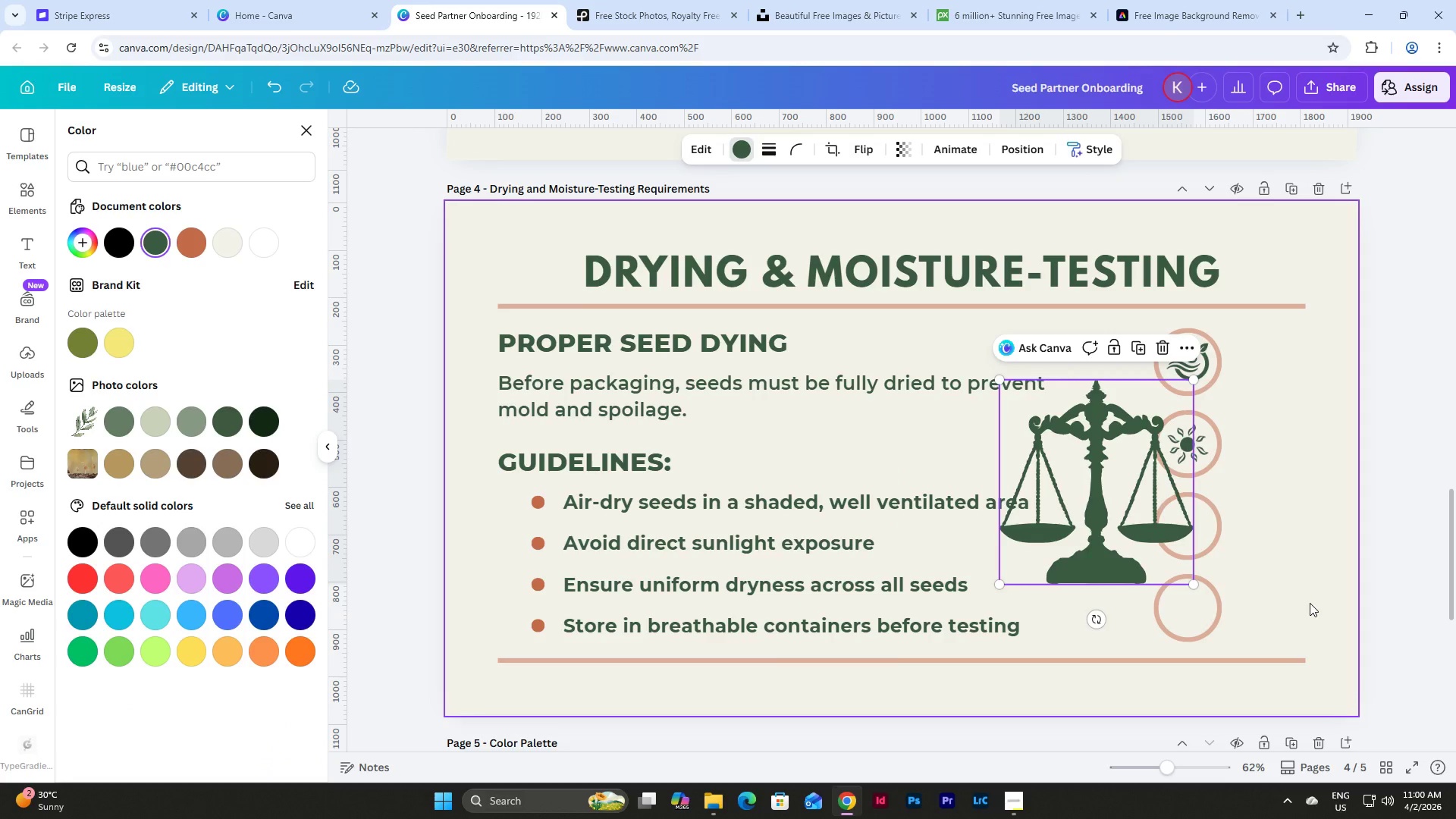 
hold_key(key=ControlLeft, duration=1.53)
scroll: coordinate [1274, 567], scroll_direction: up, amount: 2.0
 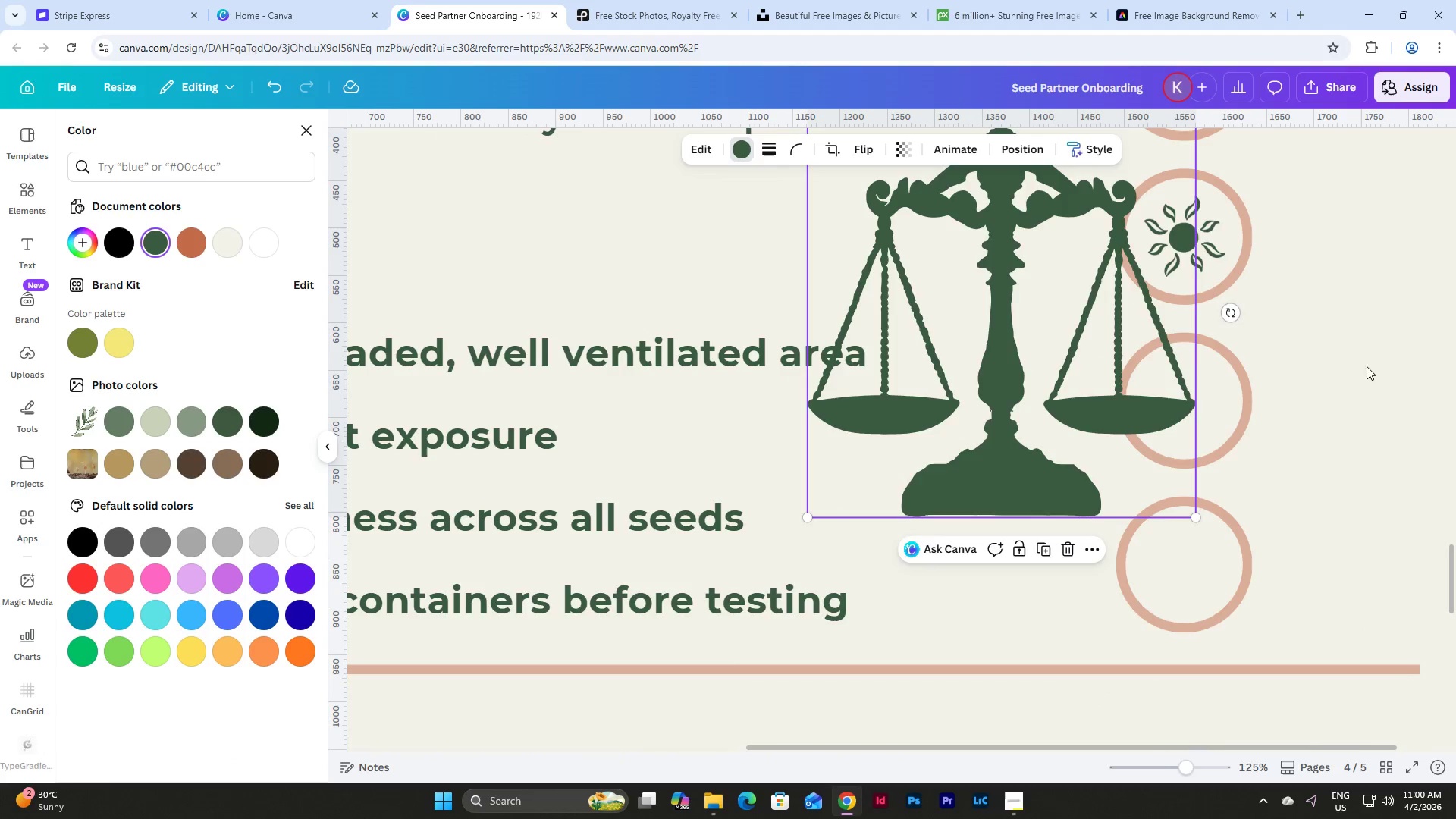 
hold_key(key=ControlLeft, duration=0.95)
scroll: coordinate [1389, 312], scroll_direction: none, amount: 0.0
 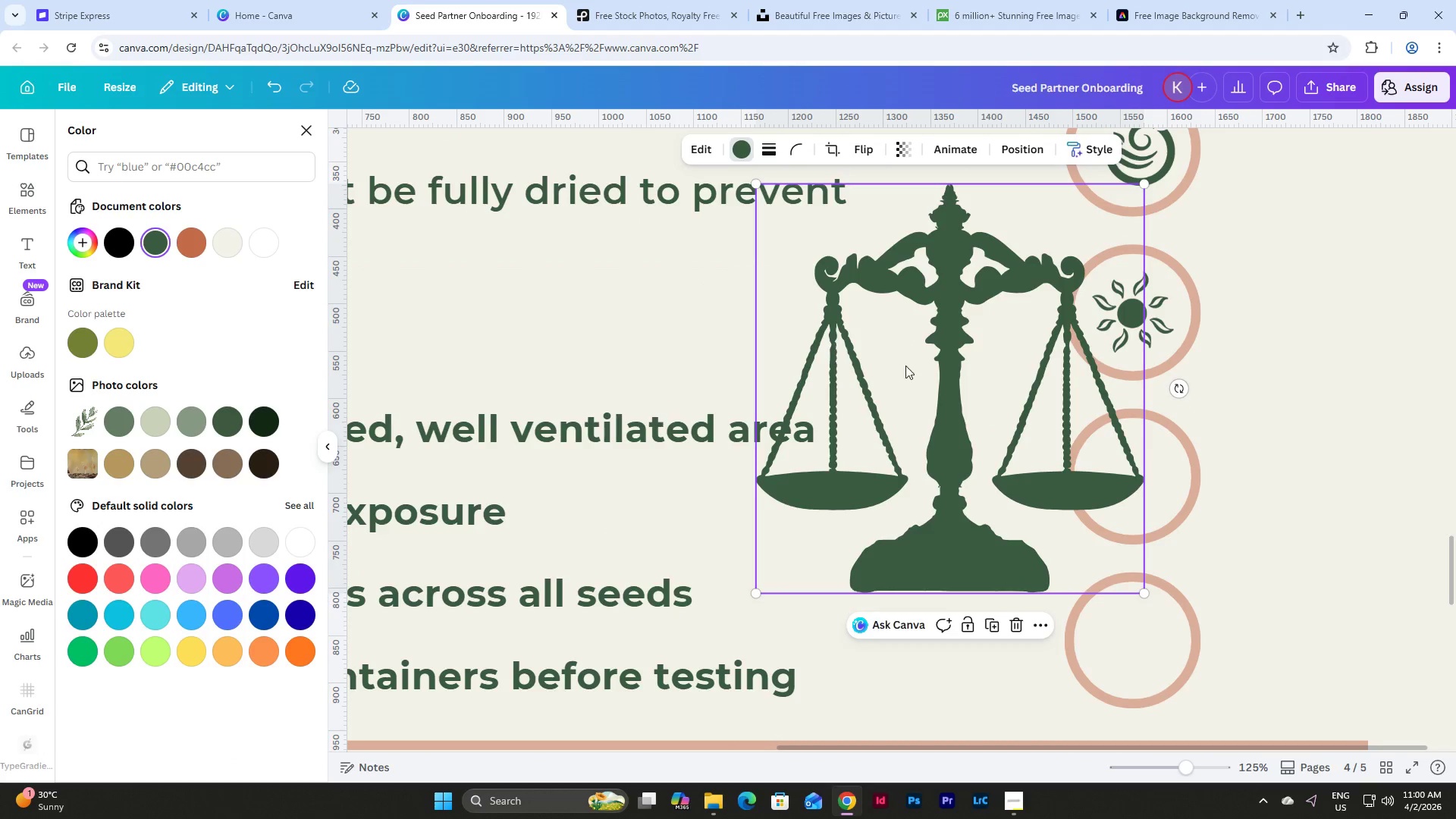 
left_click_drag(start_coordinate=[964, 385], to_coordinate=[1061, 416])
 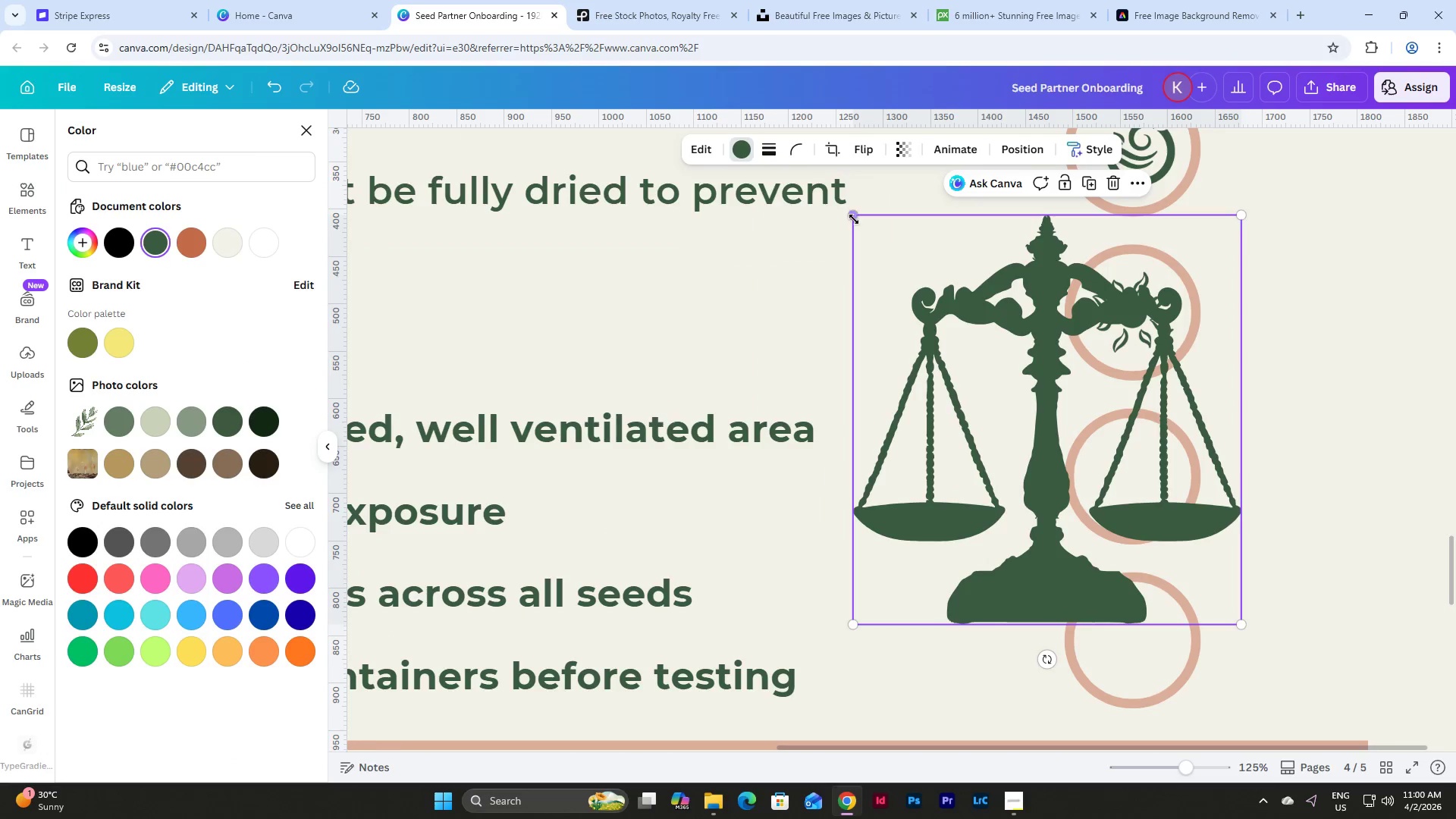 
left_click_drag(start_coordinate=[854, 217], to_coordinate=[1180, 554])
 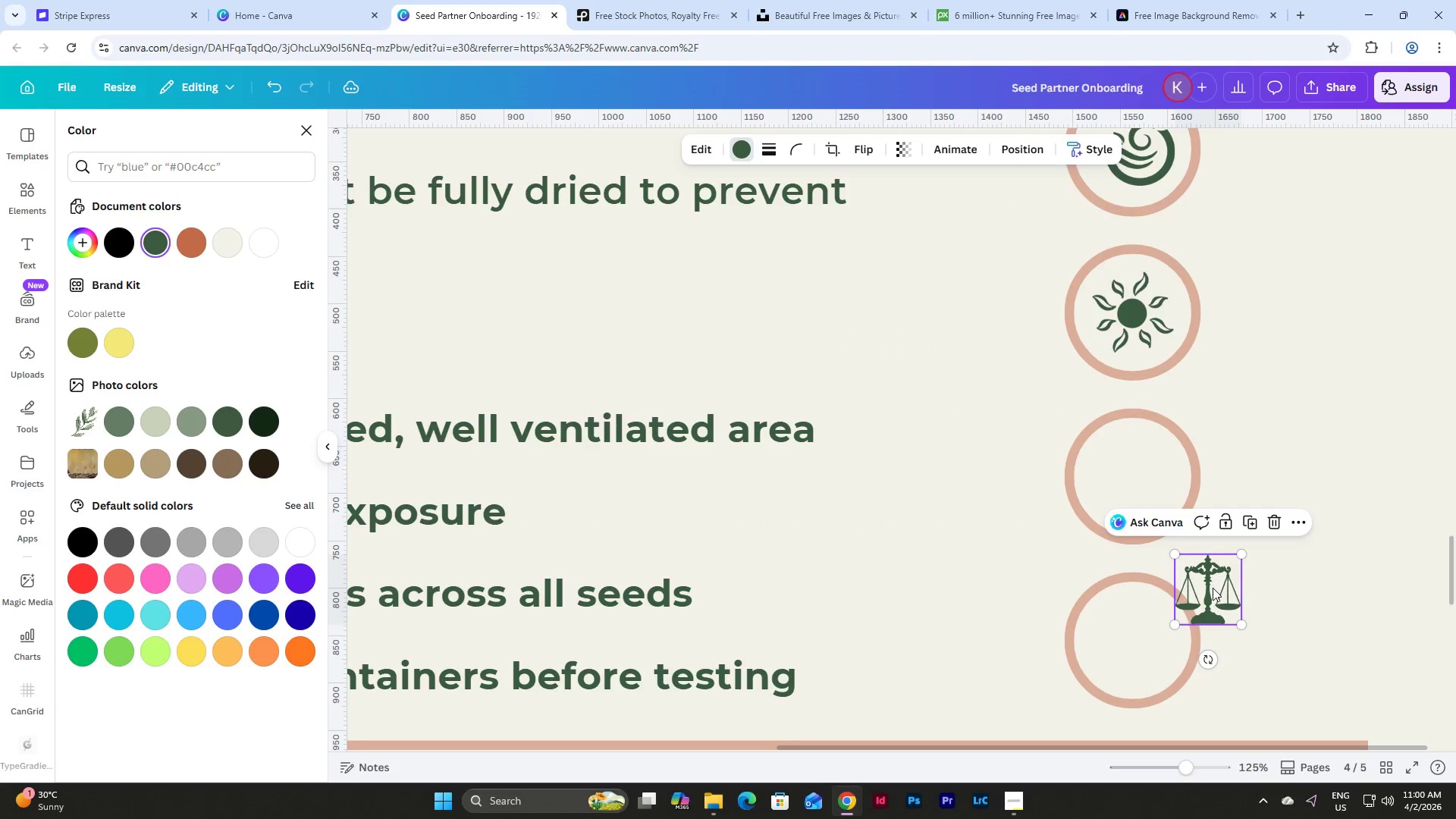 
left_click_drag(start_coordinate=[1213, 588], to_coordinate=[1138, 468])
 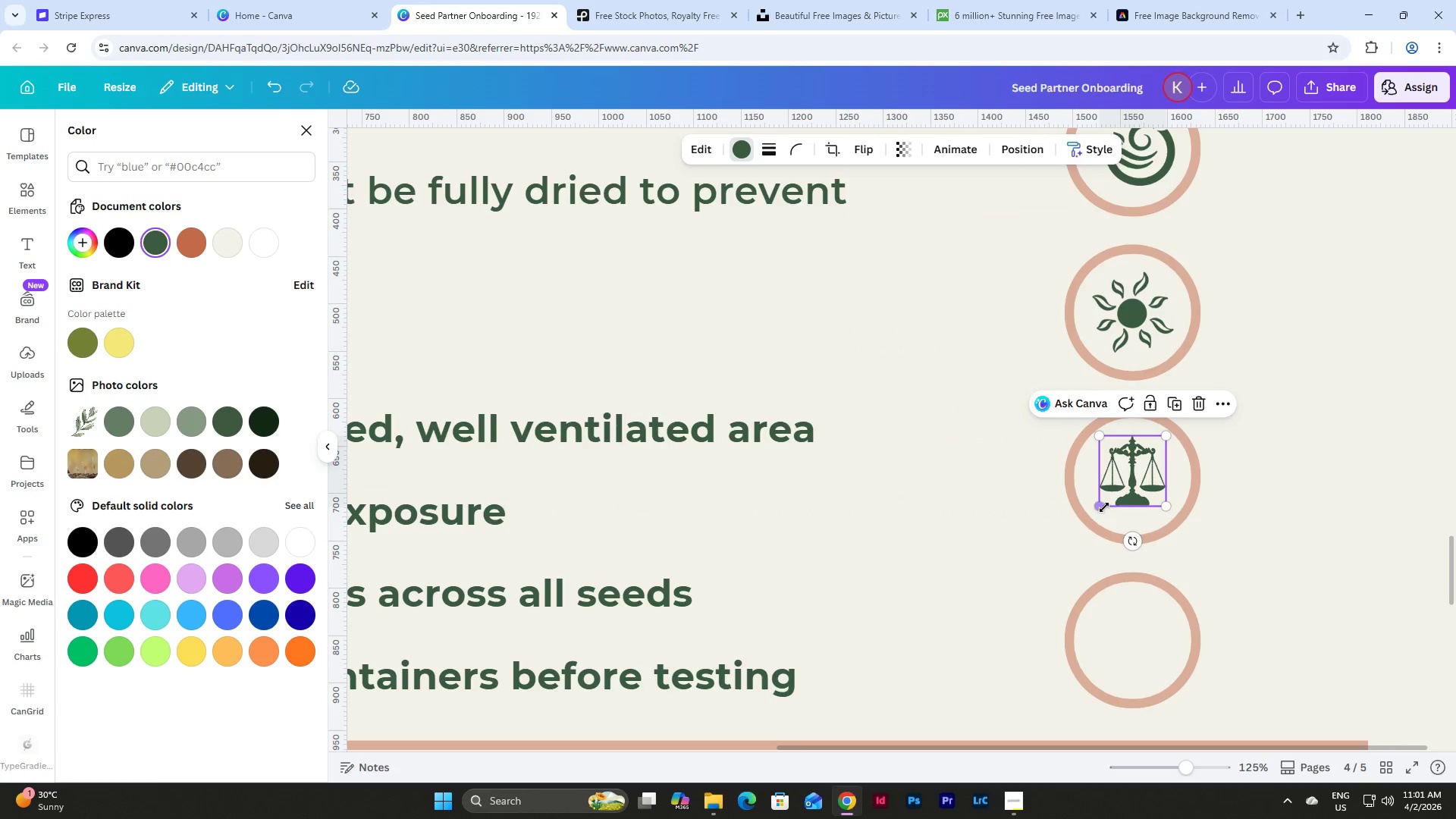 
left_click_drag(start_coordinate=[1103, 506], to_coordinate=[1095, 512])
 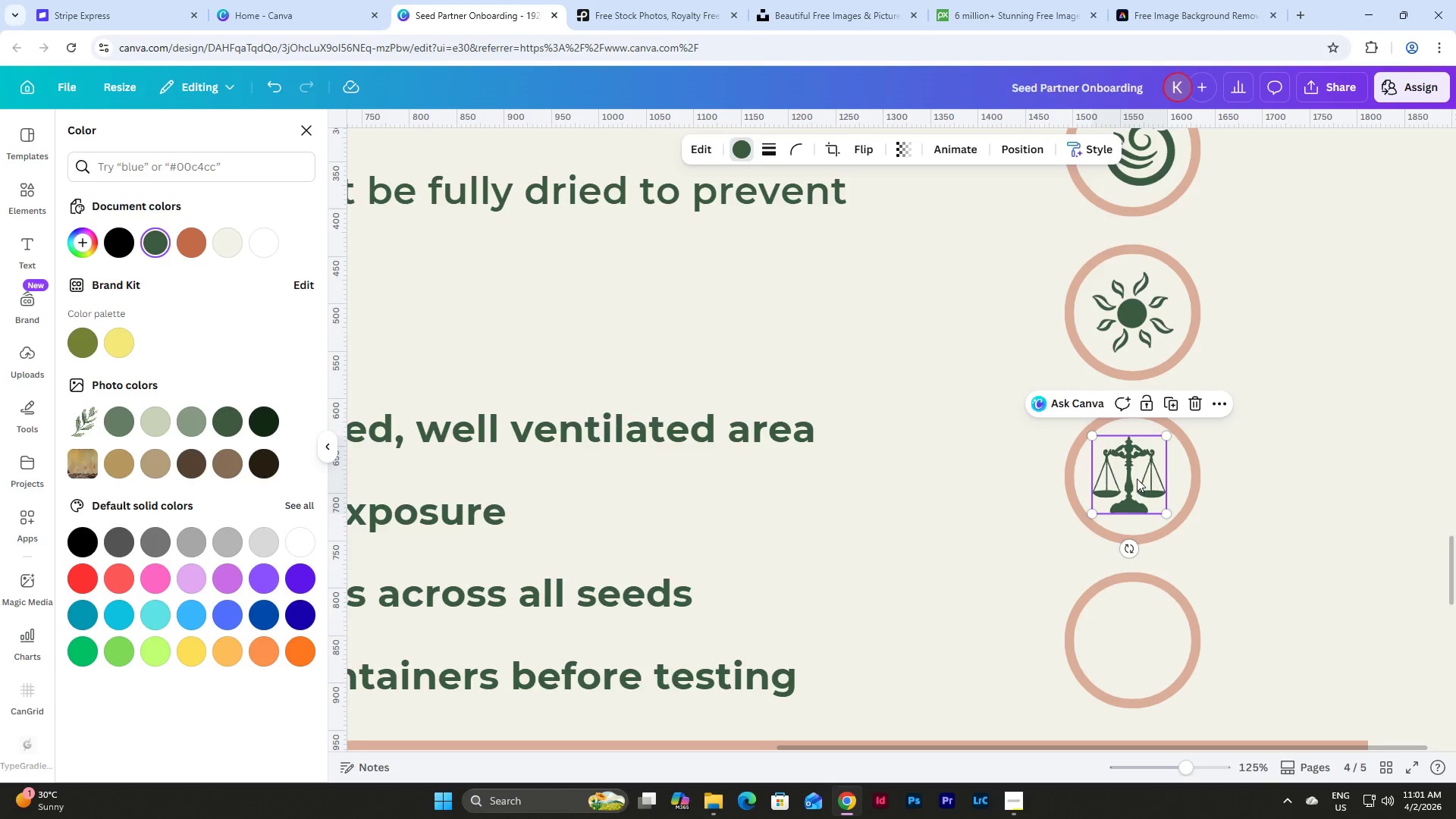 
left_click_drag(start_coordinate=[1137, 479], to_coordinate=[1141, 481])
 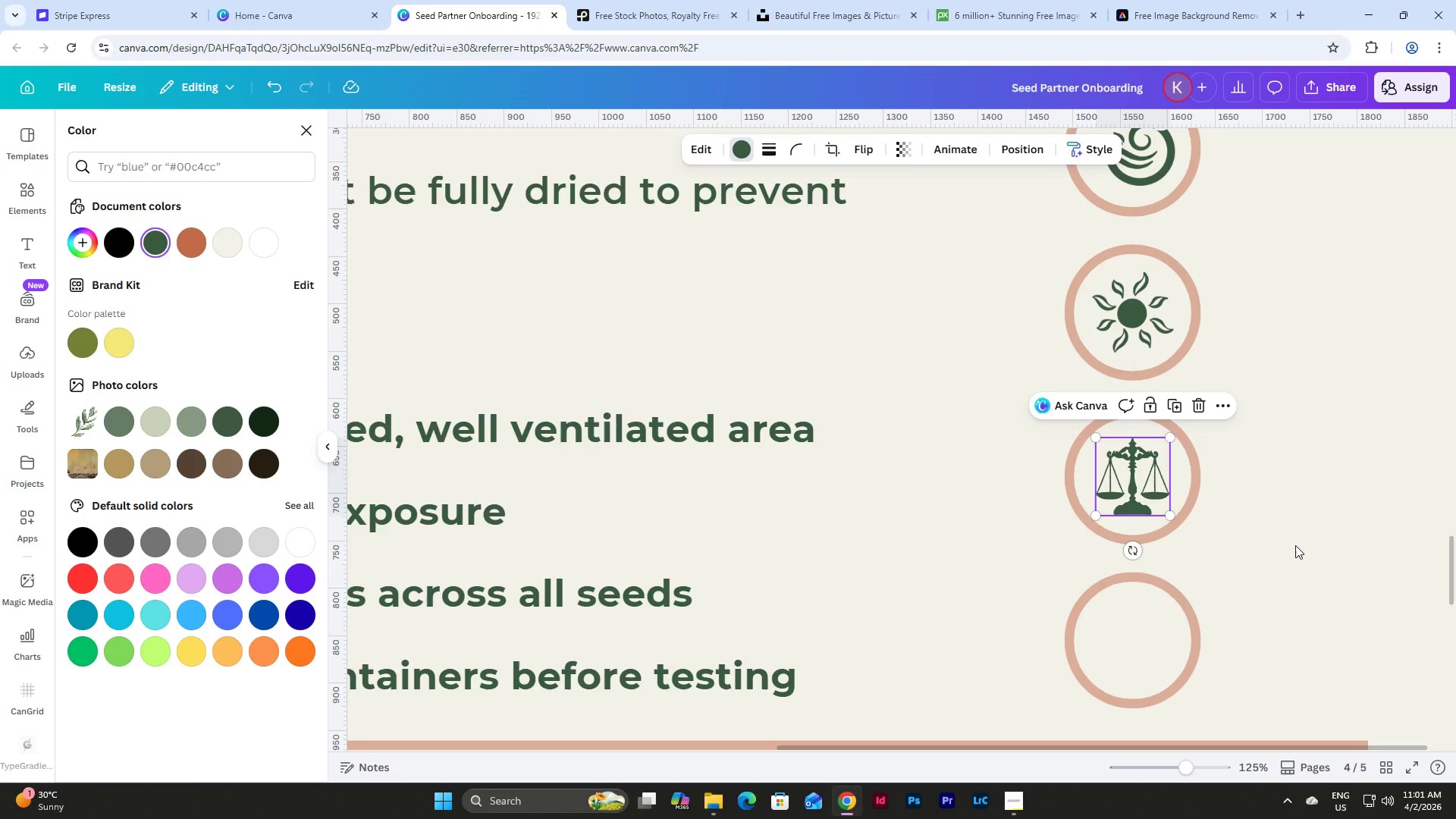 
left_click([1295, 545])
 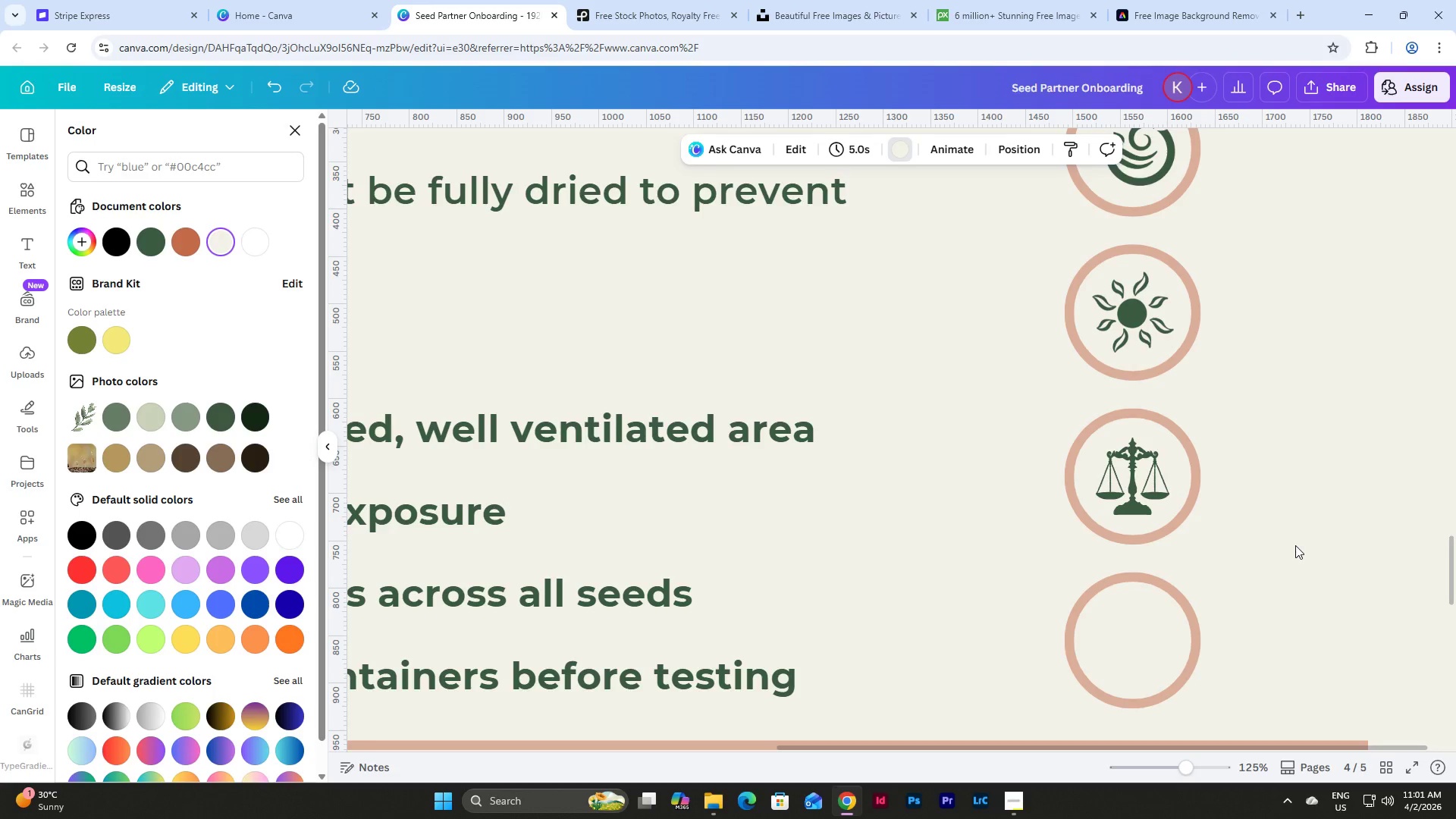 
scroll: coordinate [1295, 545], scroll_direction: up, amount: 2.0
 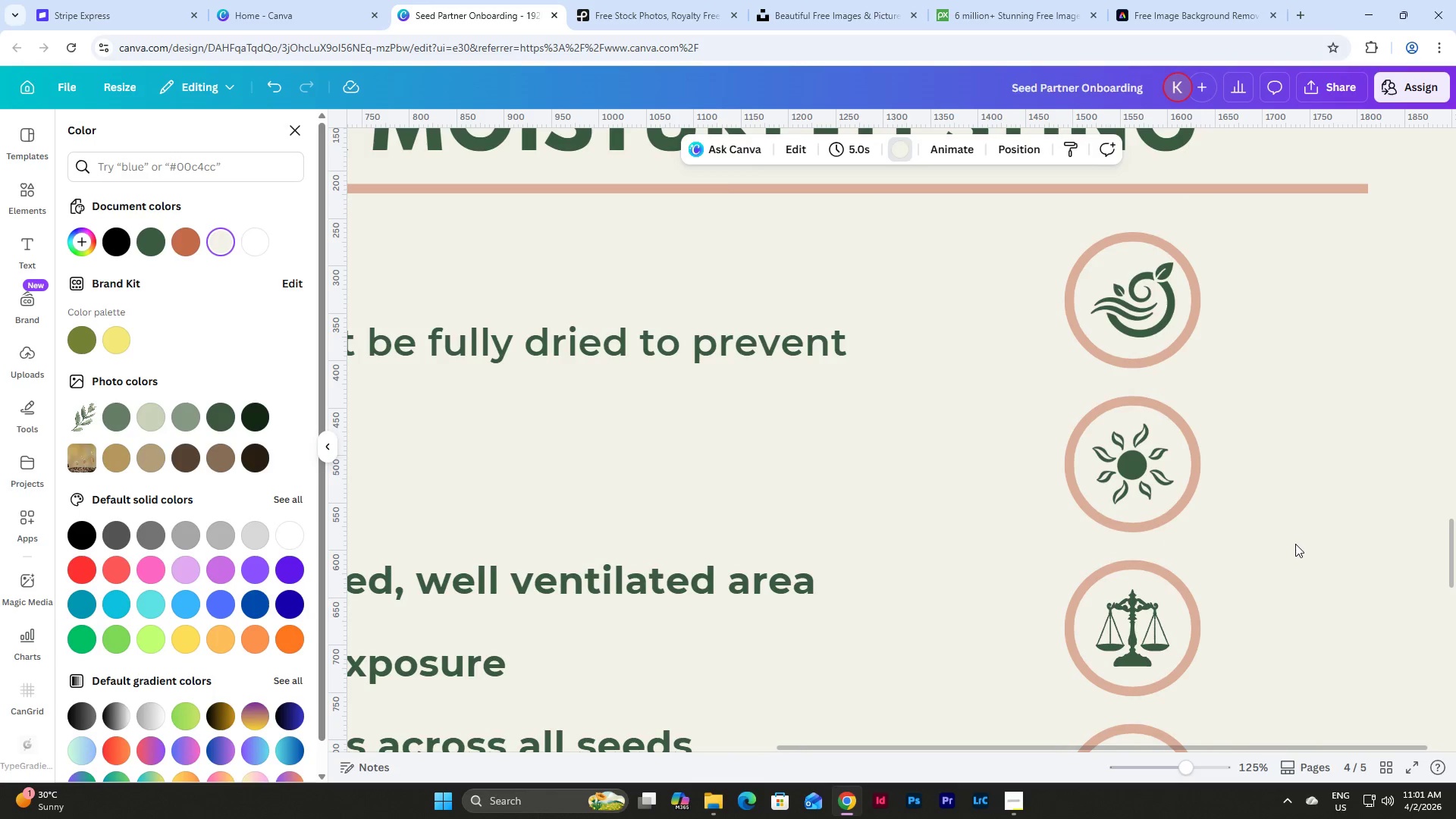 
hold_key(key=ControlLeft, duration=1.5)
scroll: coordinate [1258, 485], scroll_direction: down, amount: 6.0
 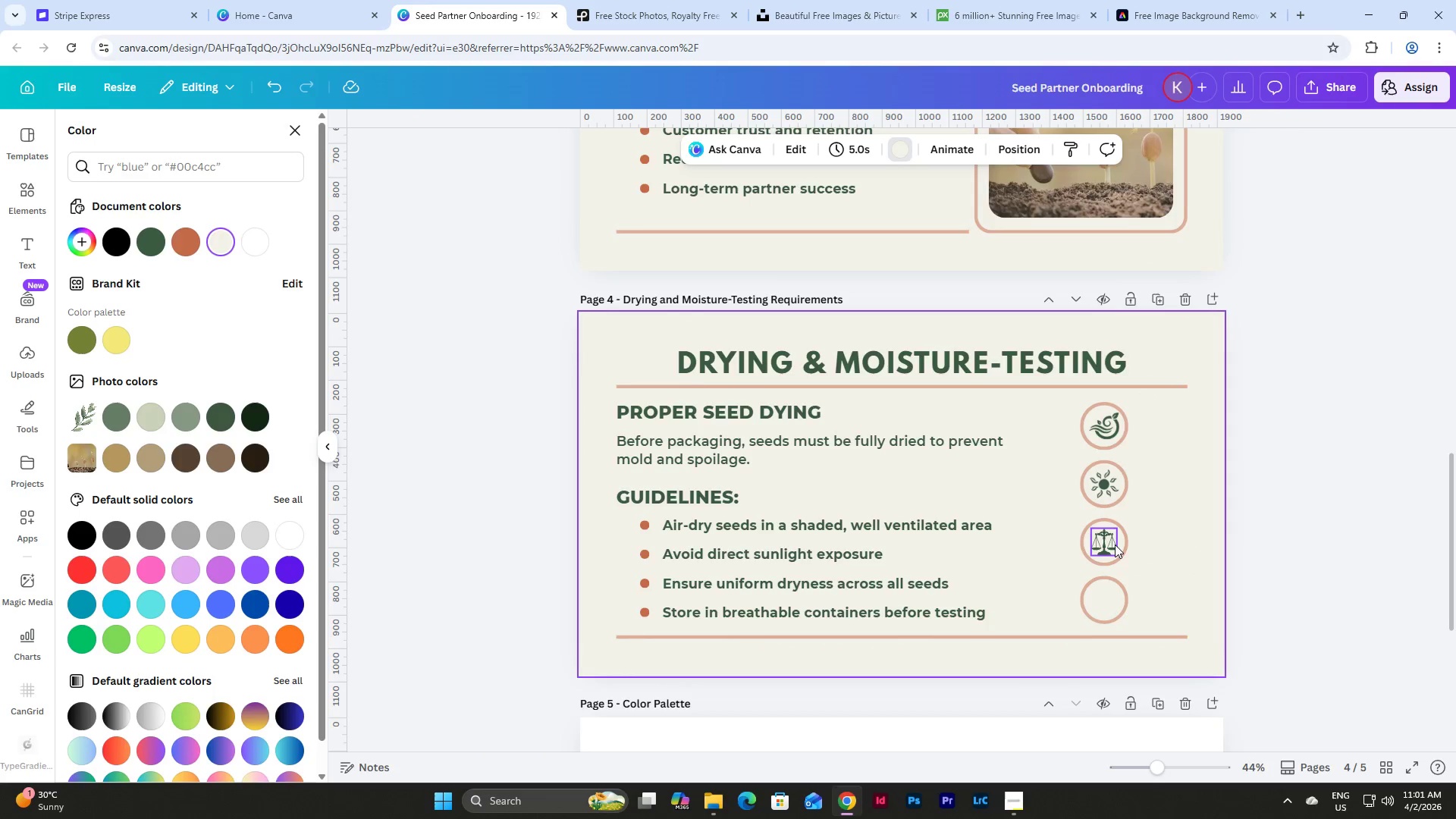 
hold_key(key=ControlLeft, duration=0.52)
 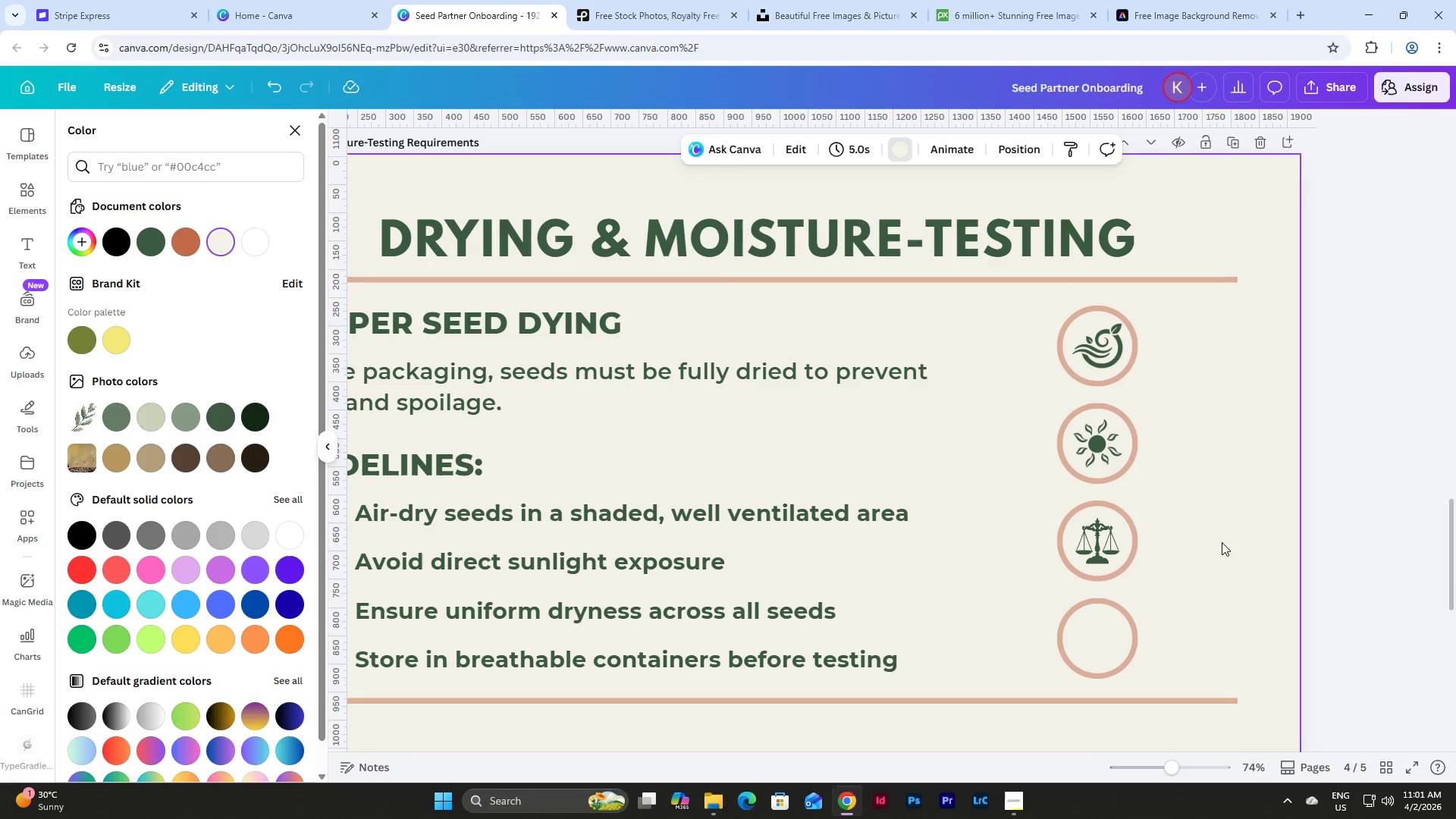 
scroll: coordinate [1116, 543], scroll_direction: up, amount: 4.0
 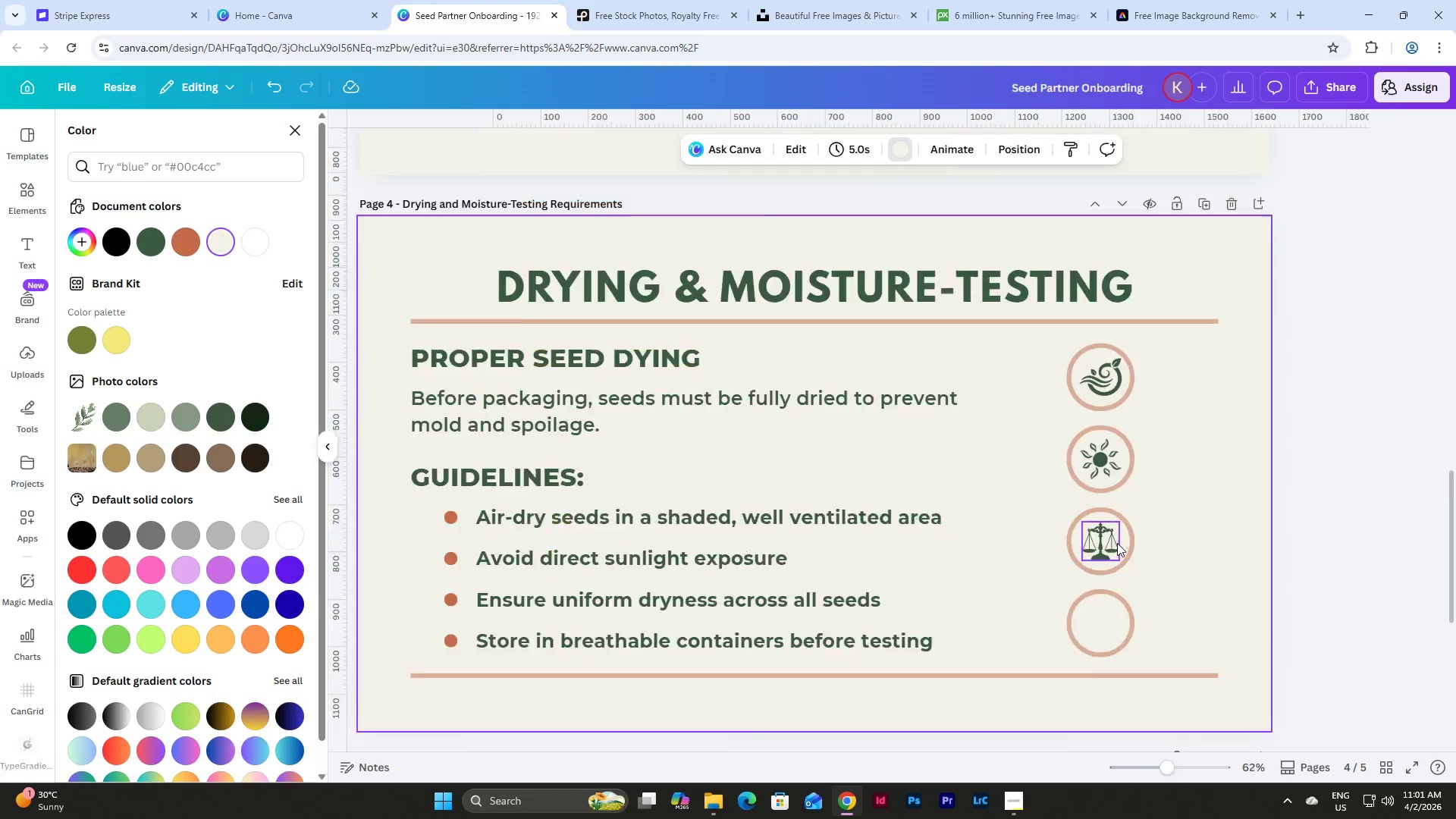 
left_click([1101, 363])
 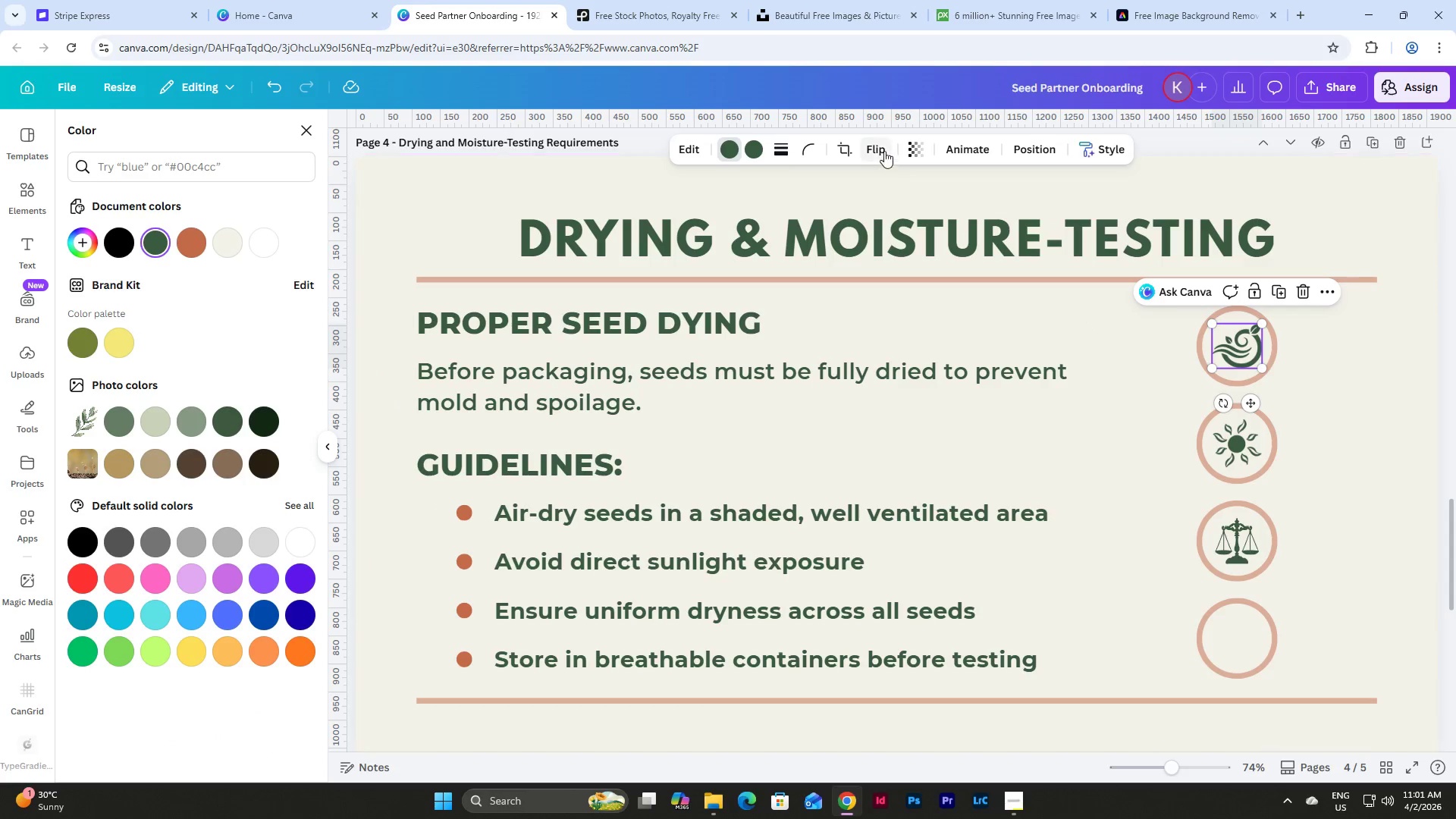 
left_click([919, 149])
 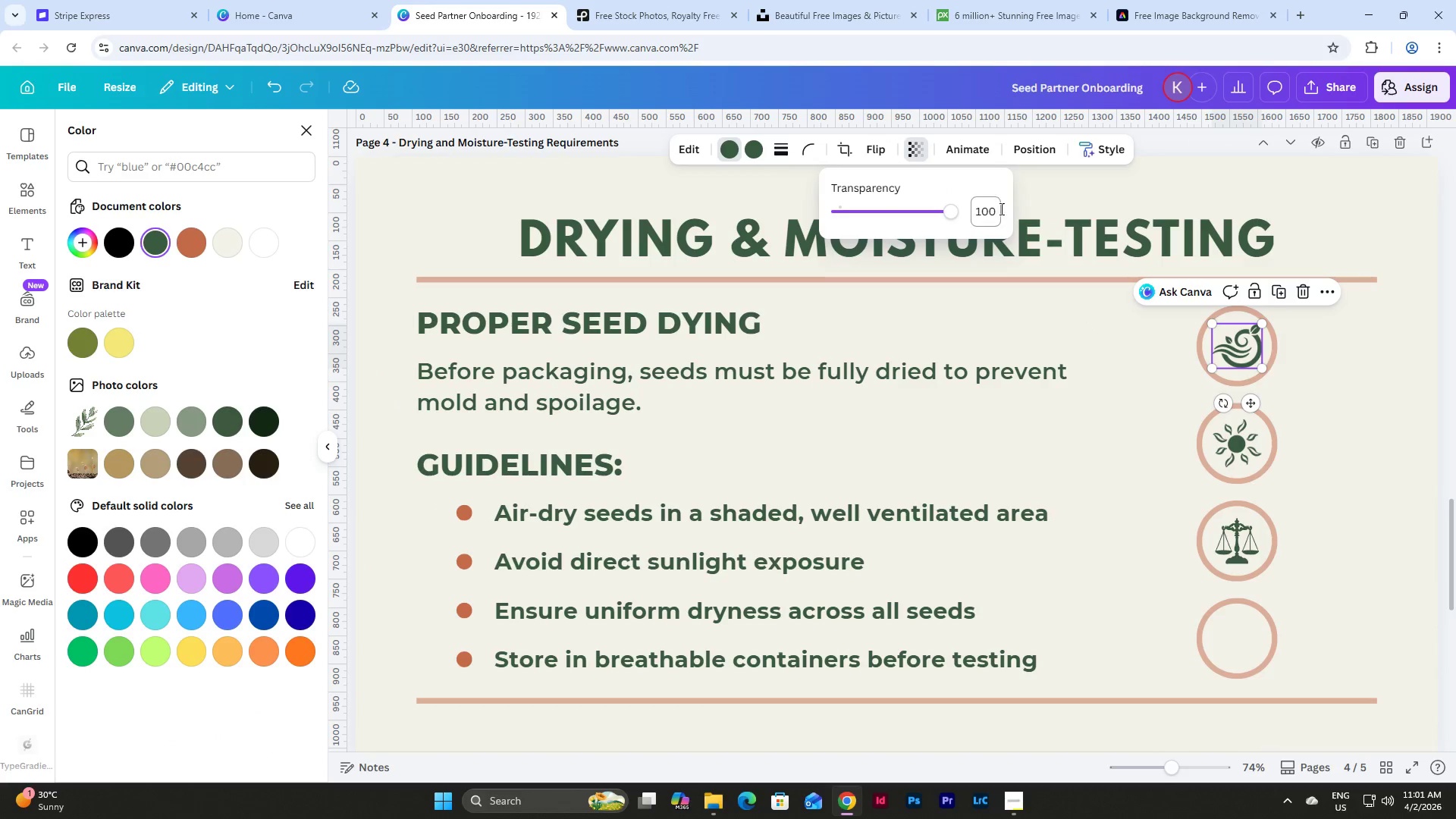 
double_click([990, 212])
 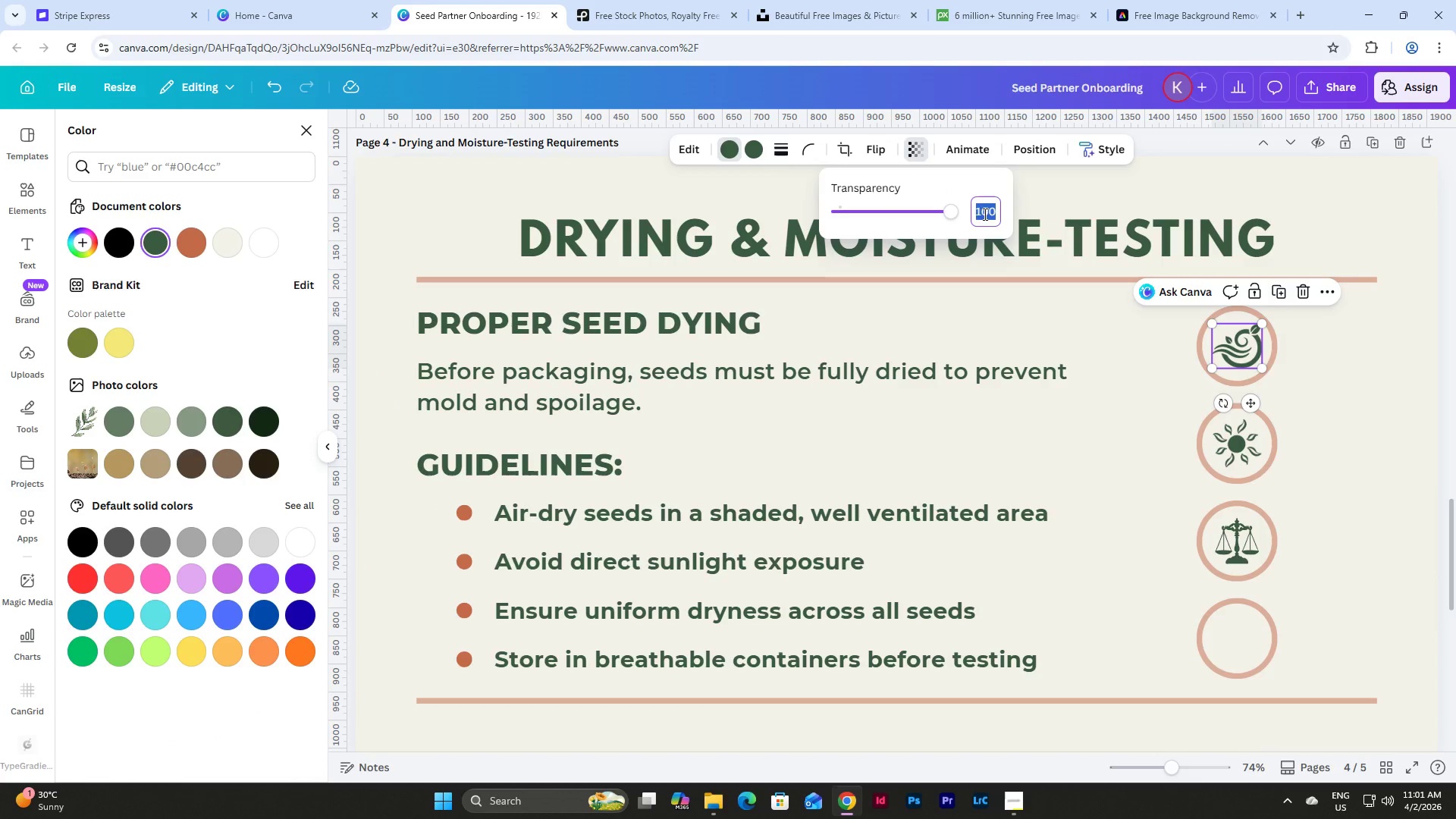 
key(Numpad5)
 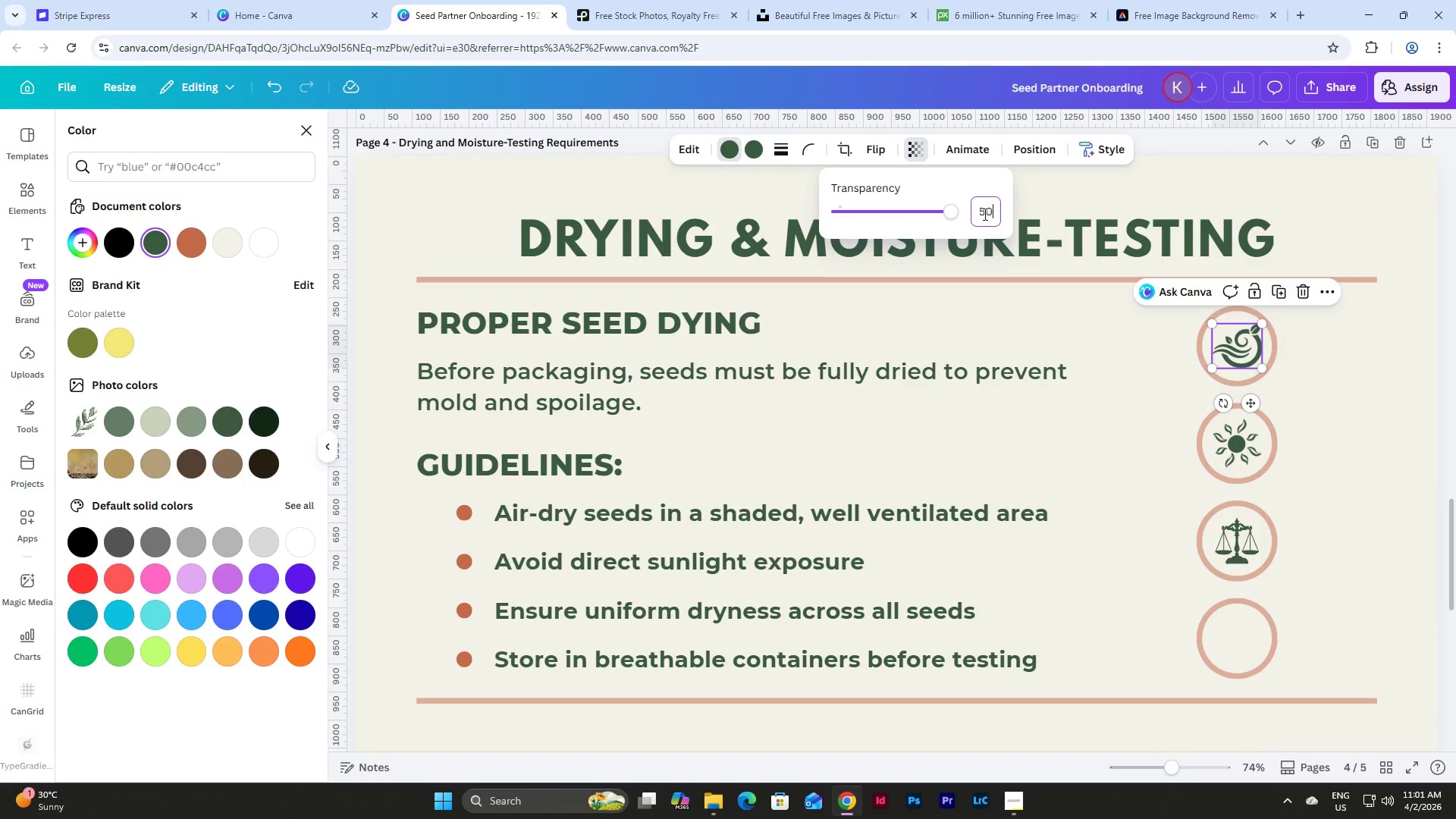 
key(Numpad0)
 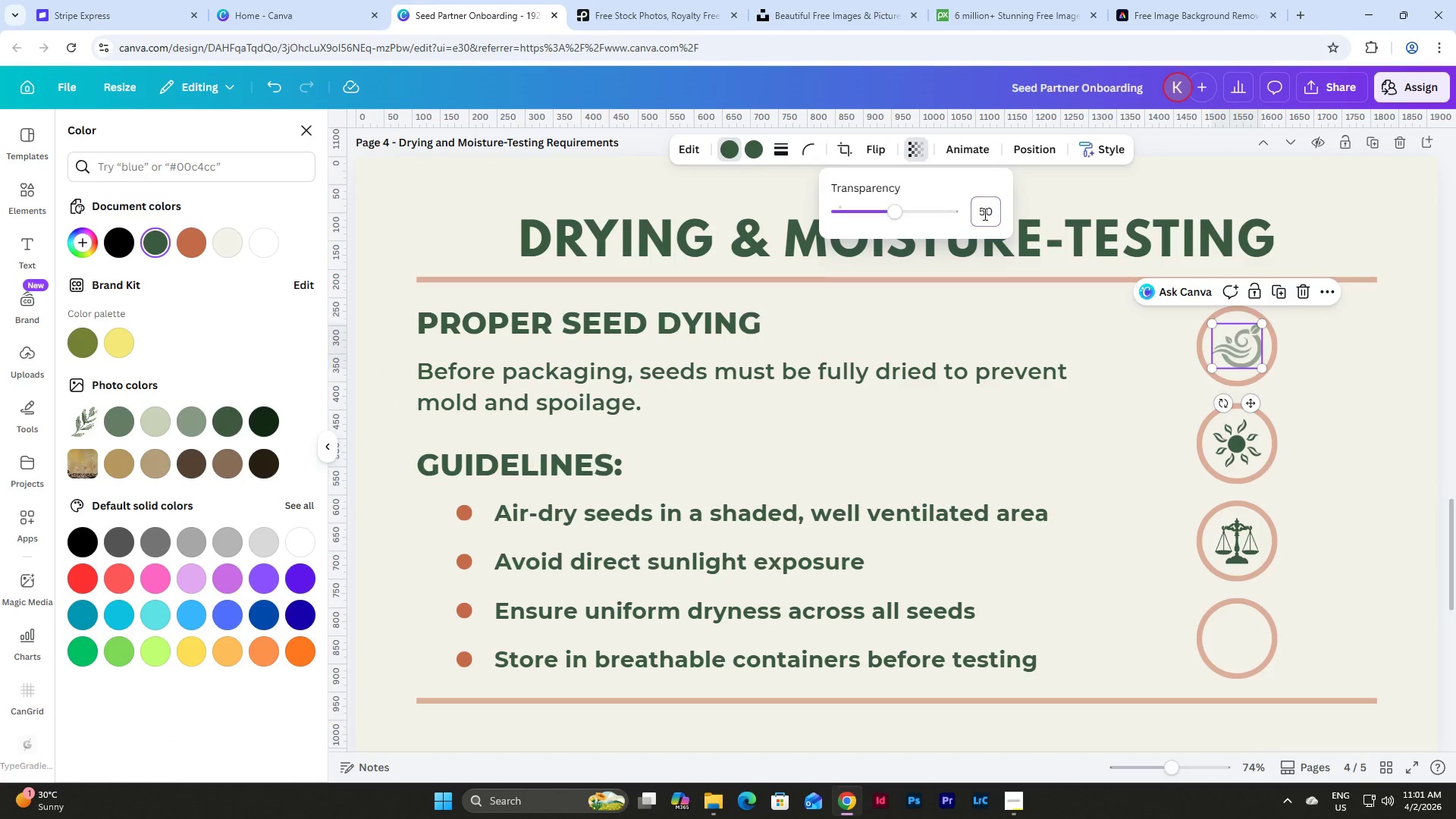 
key(NumpadEnter)
 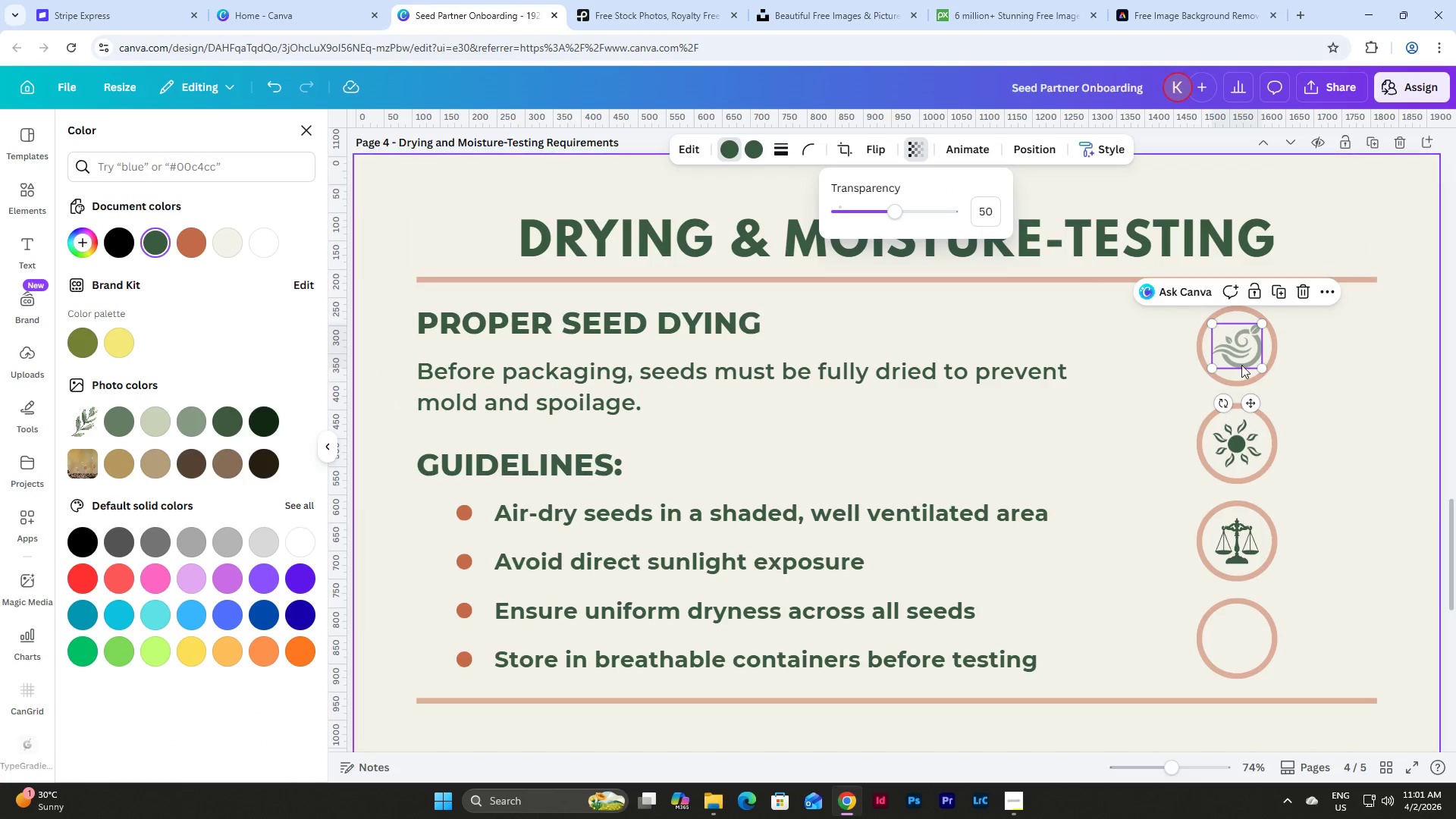 
left_click([1345, 407])
 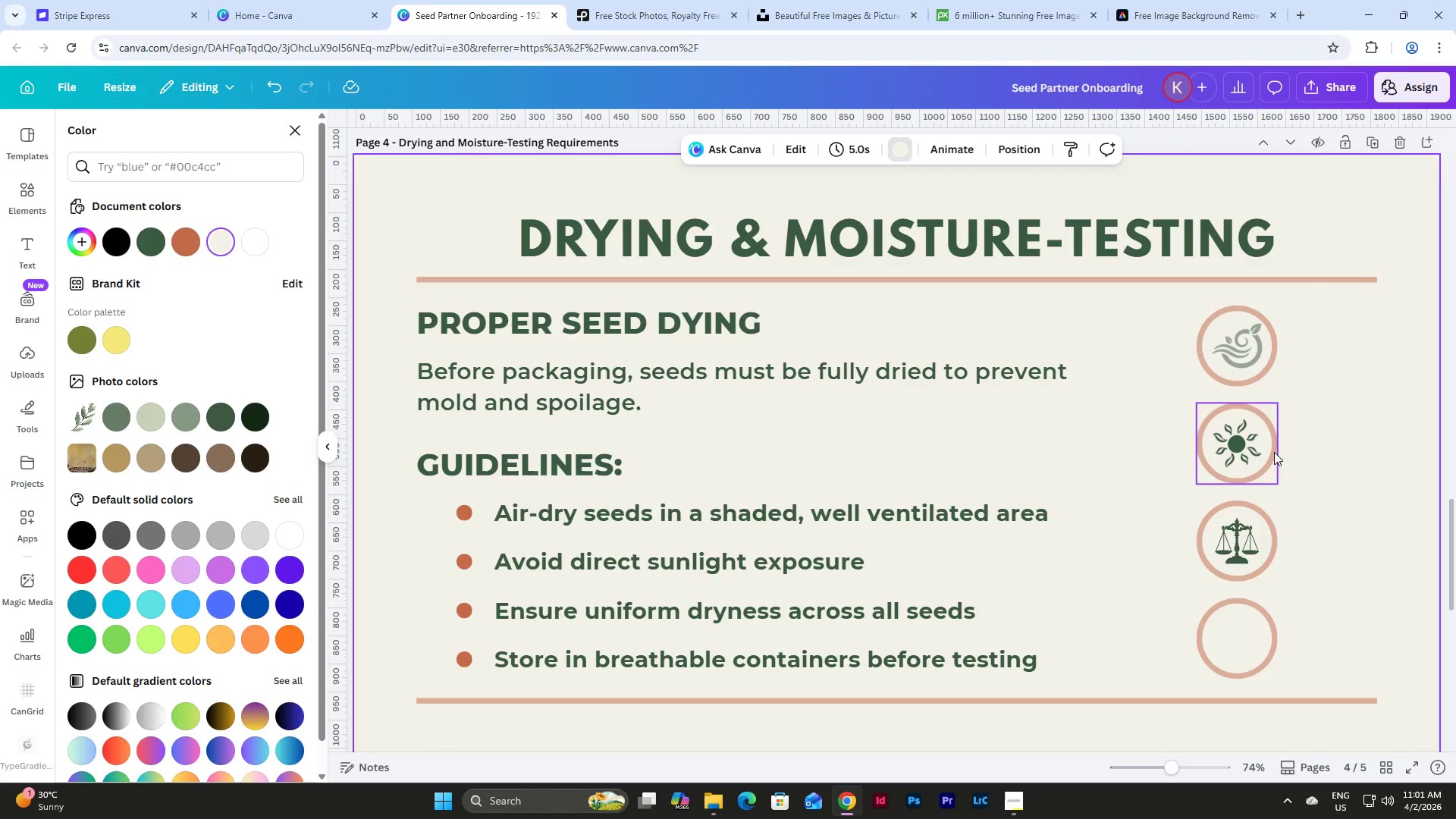 
left_click([1248, 453])
 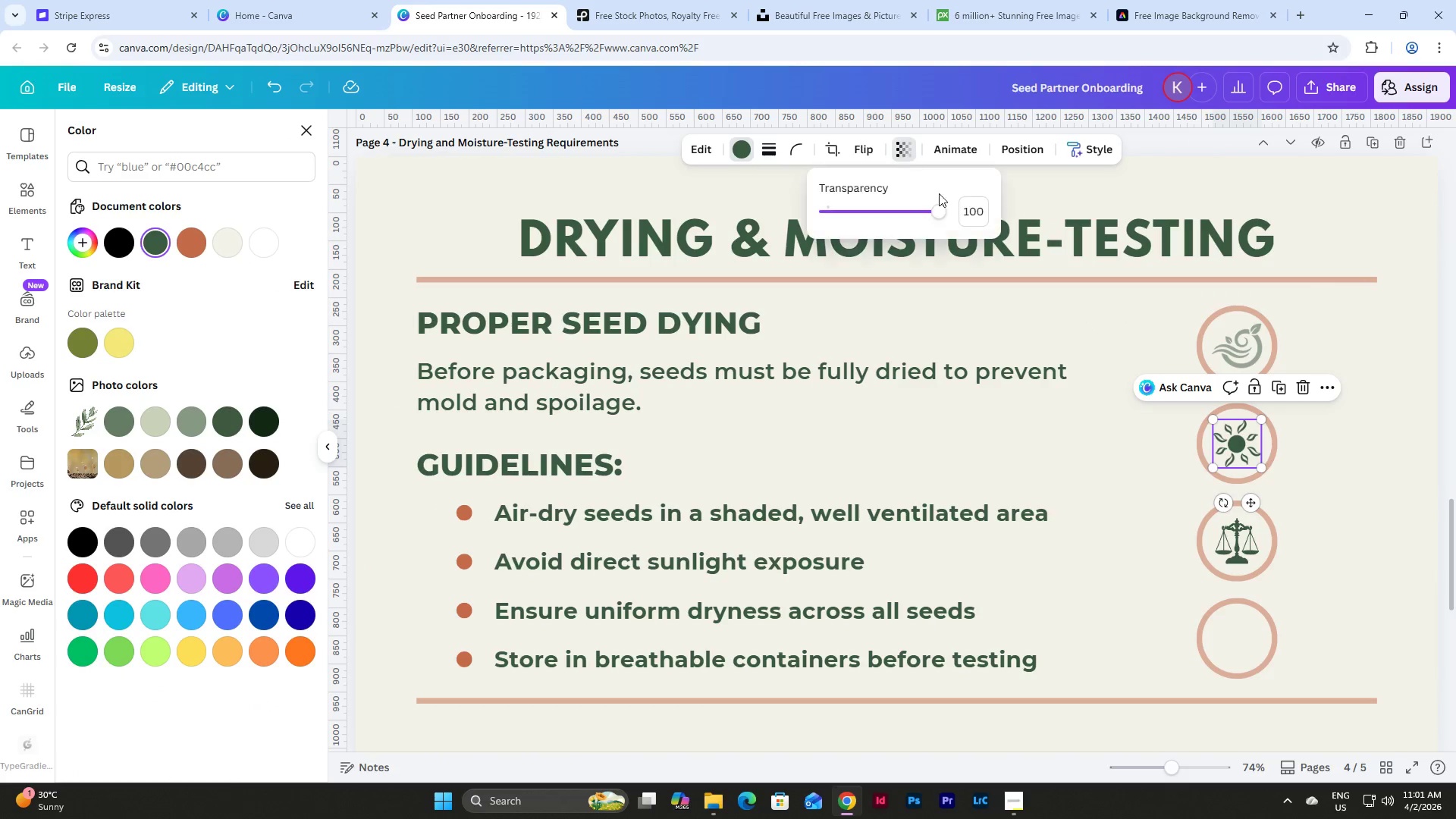 
left_click([977, 212])
 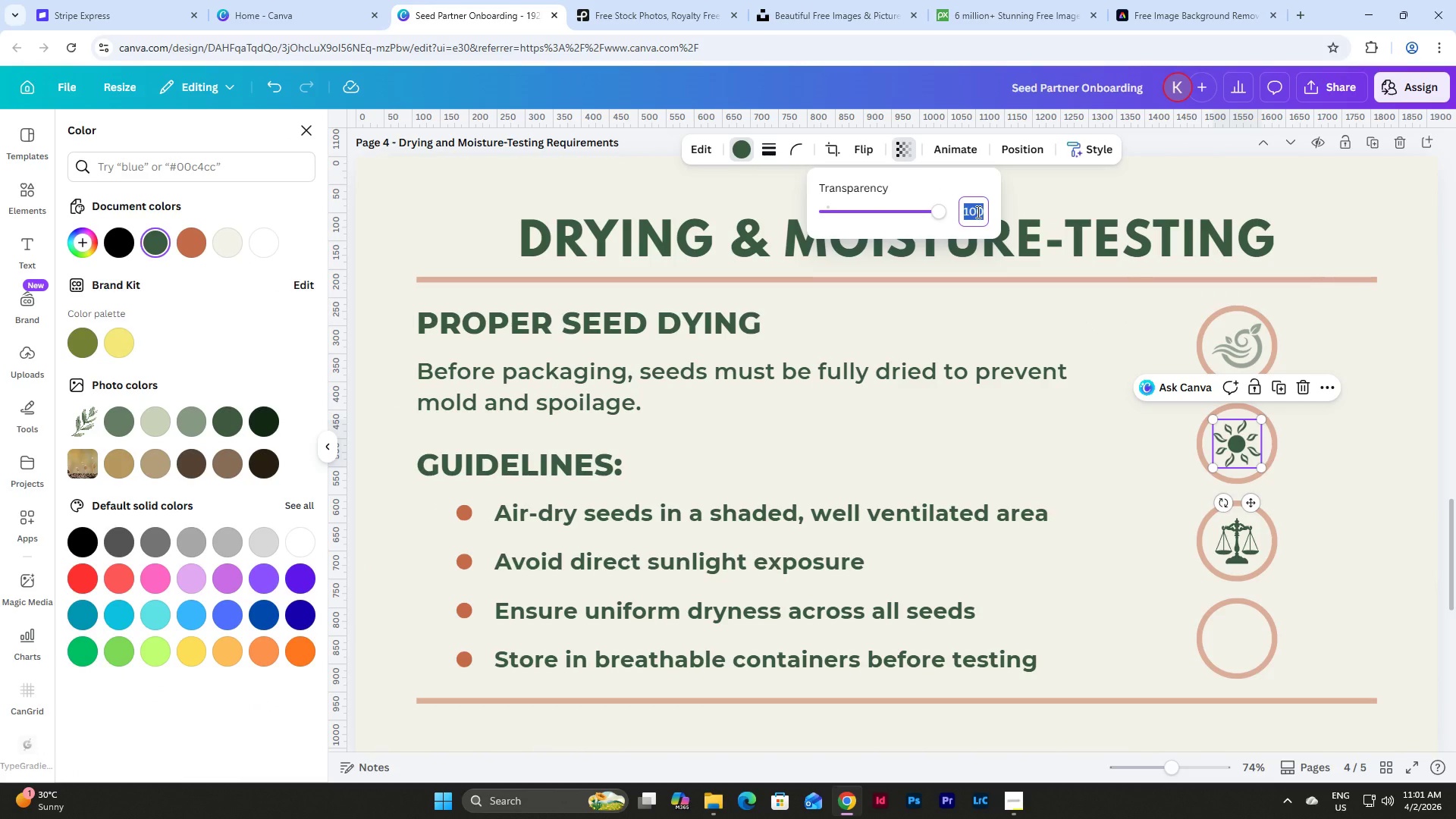 
key(Numpad5)
 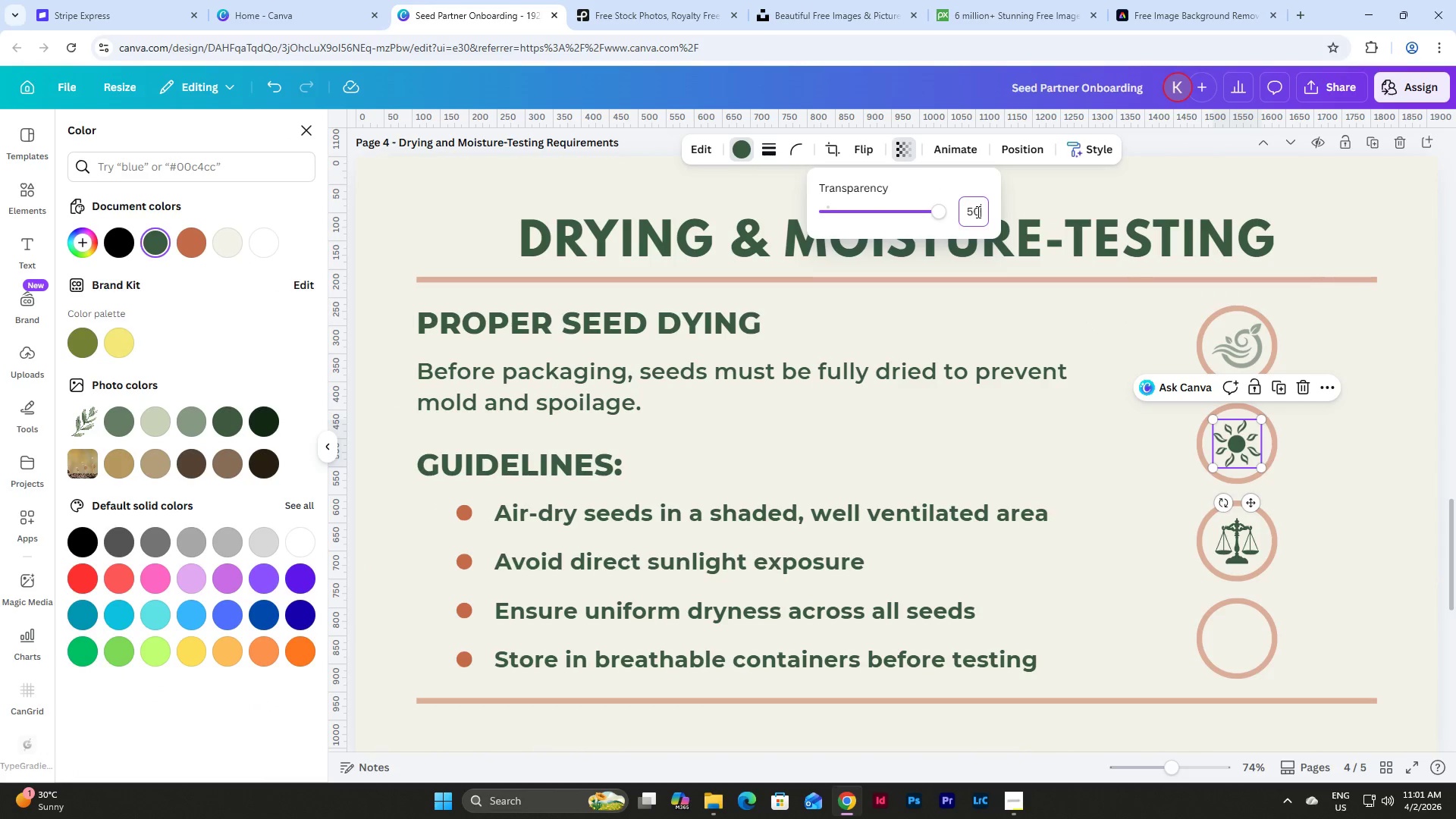 
key(Numpad0)
 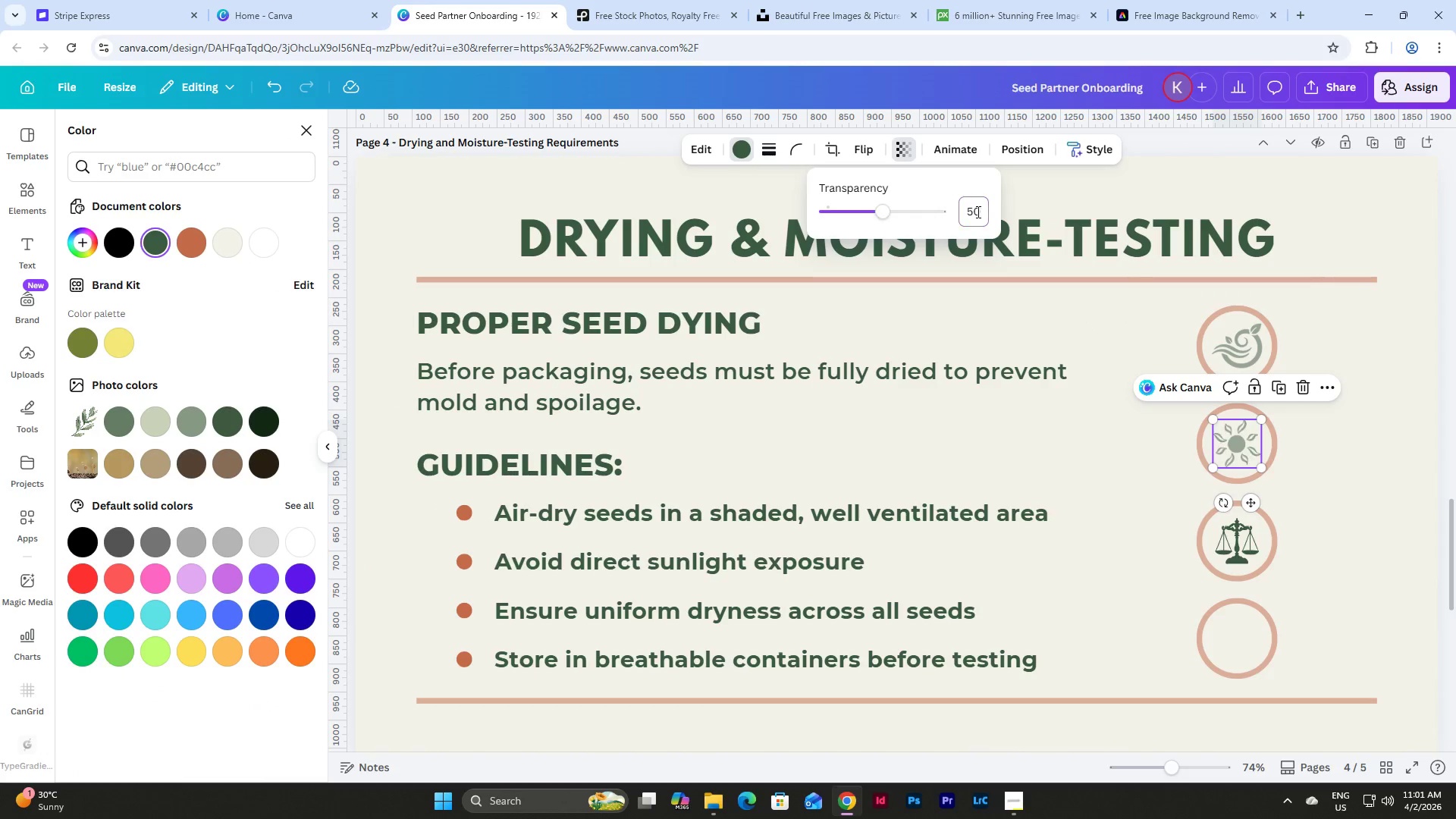 
key(NumpadEnter)
 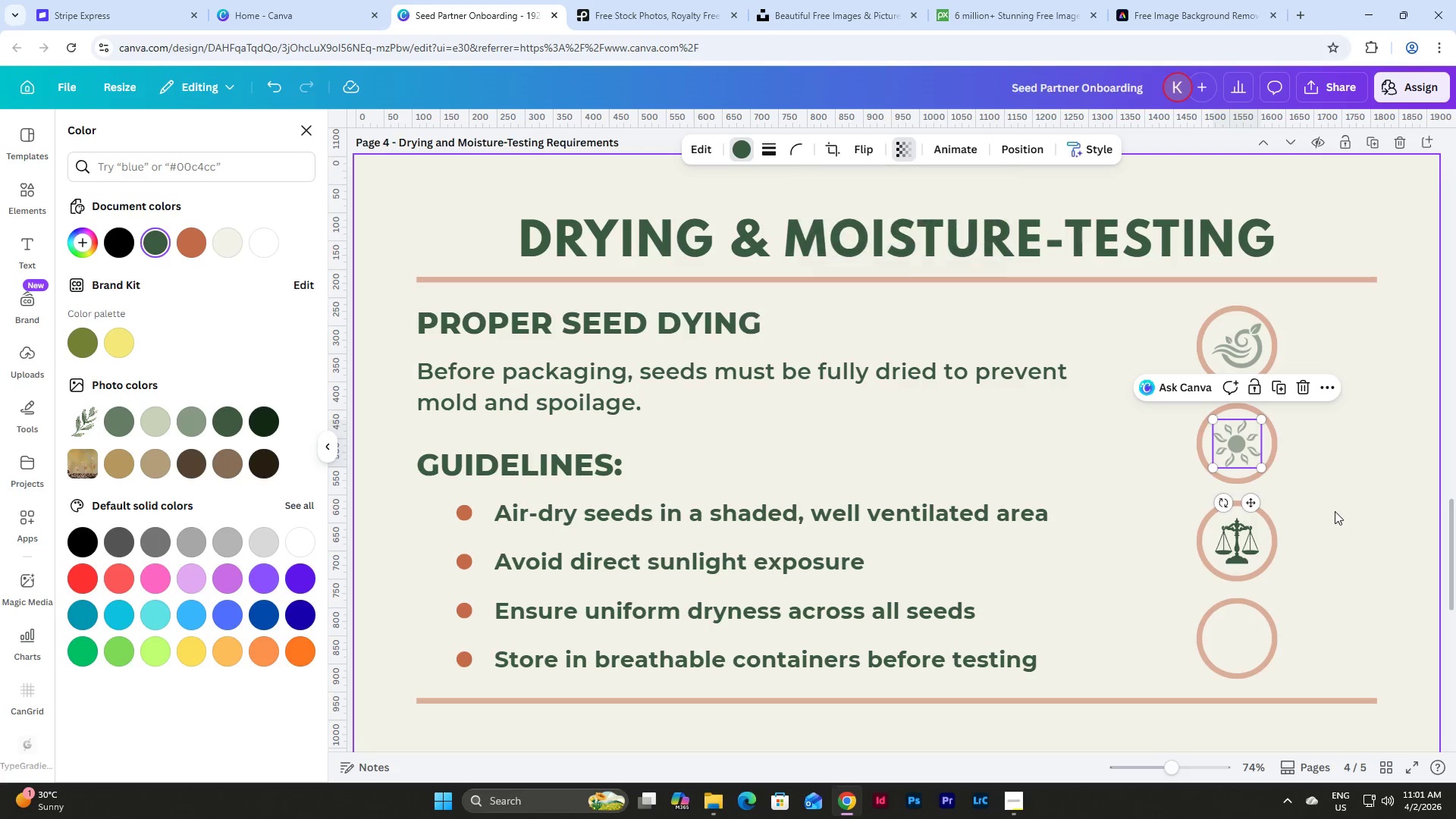 
double_click([1232, 541])
 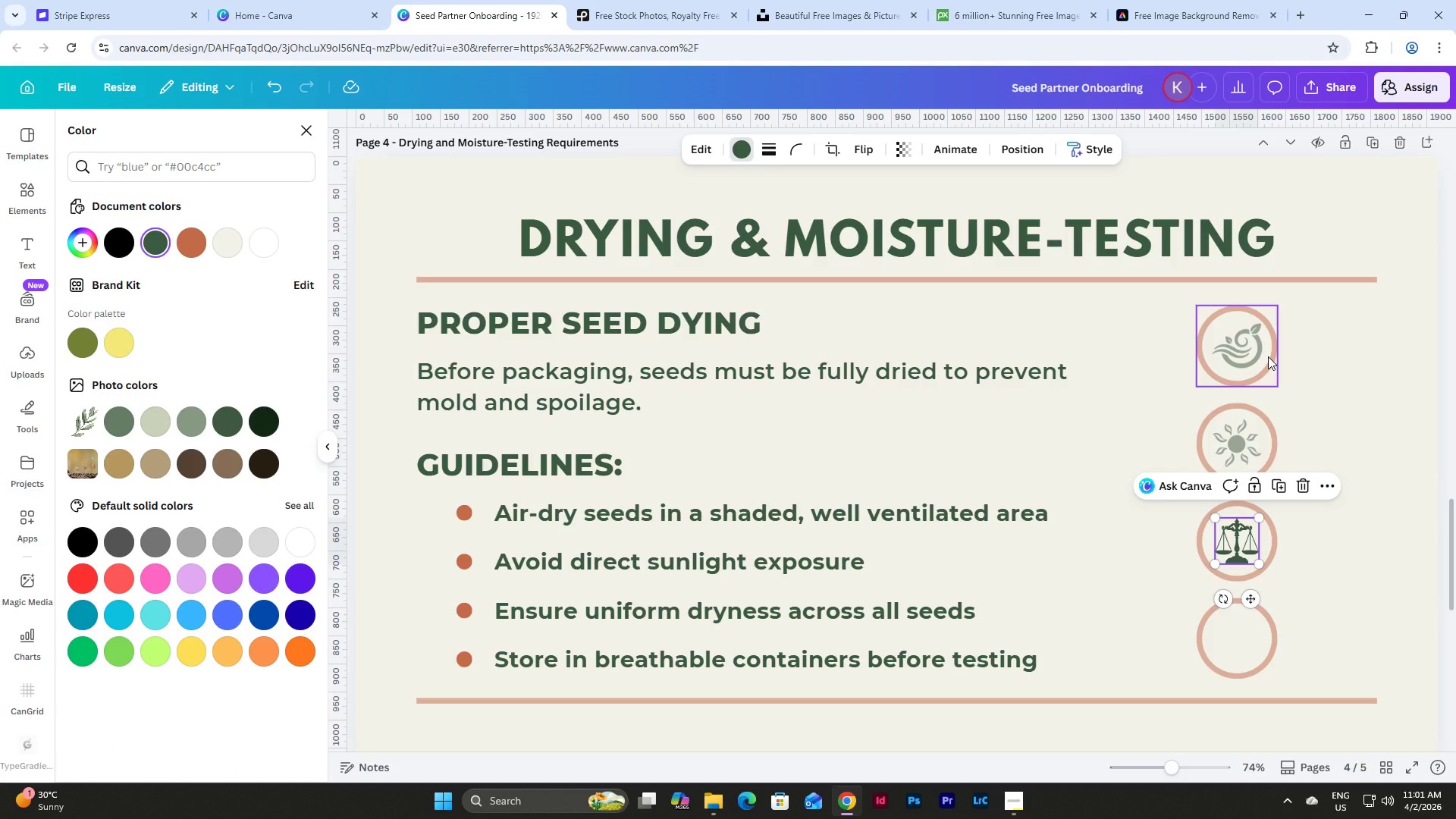 
left_click([1268, 356])
 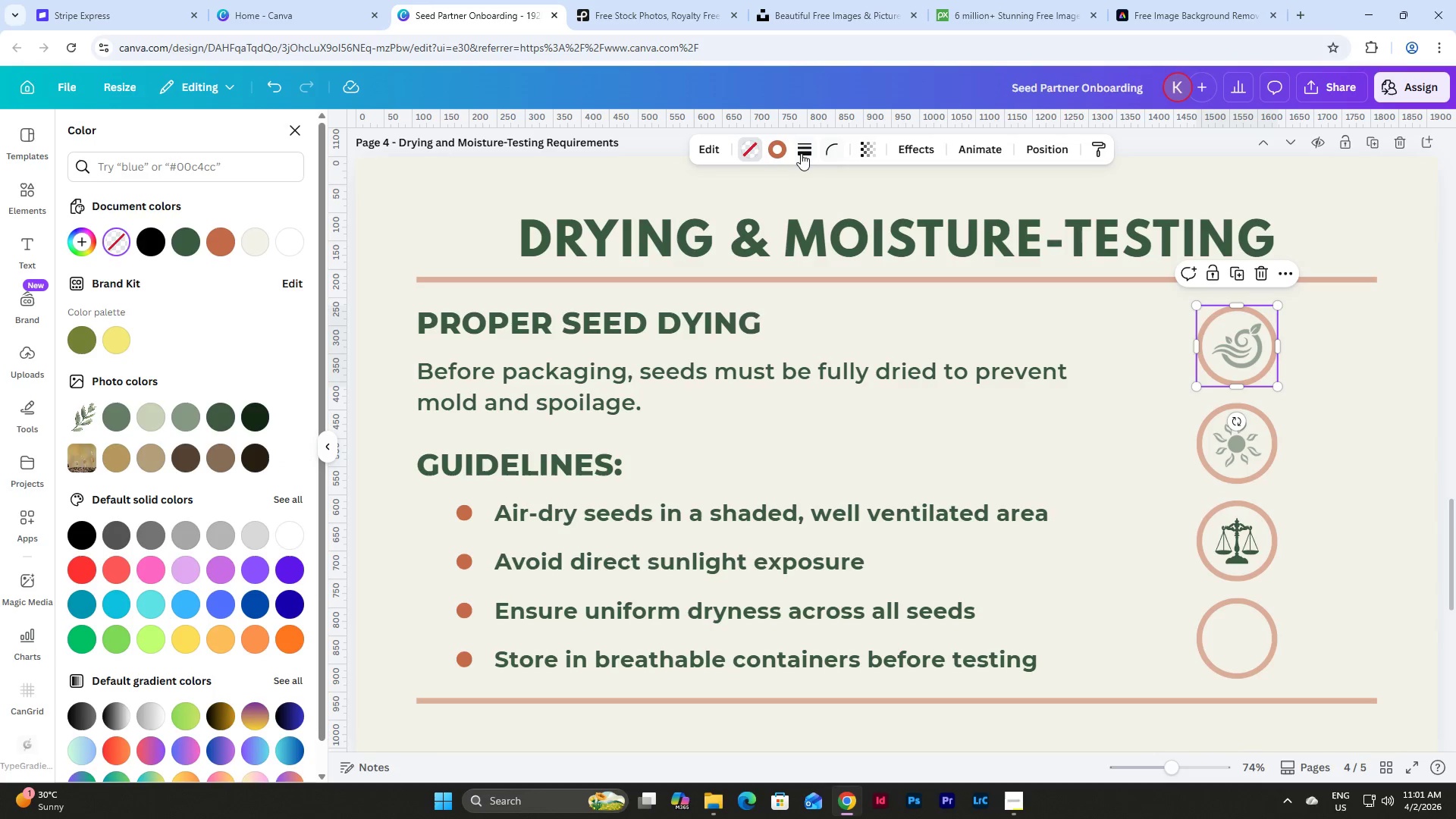 
left_click([806, 152])
 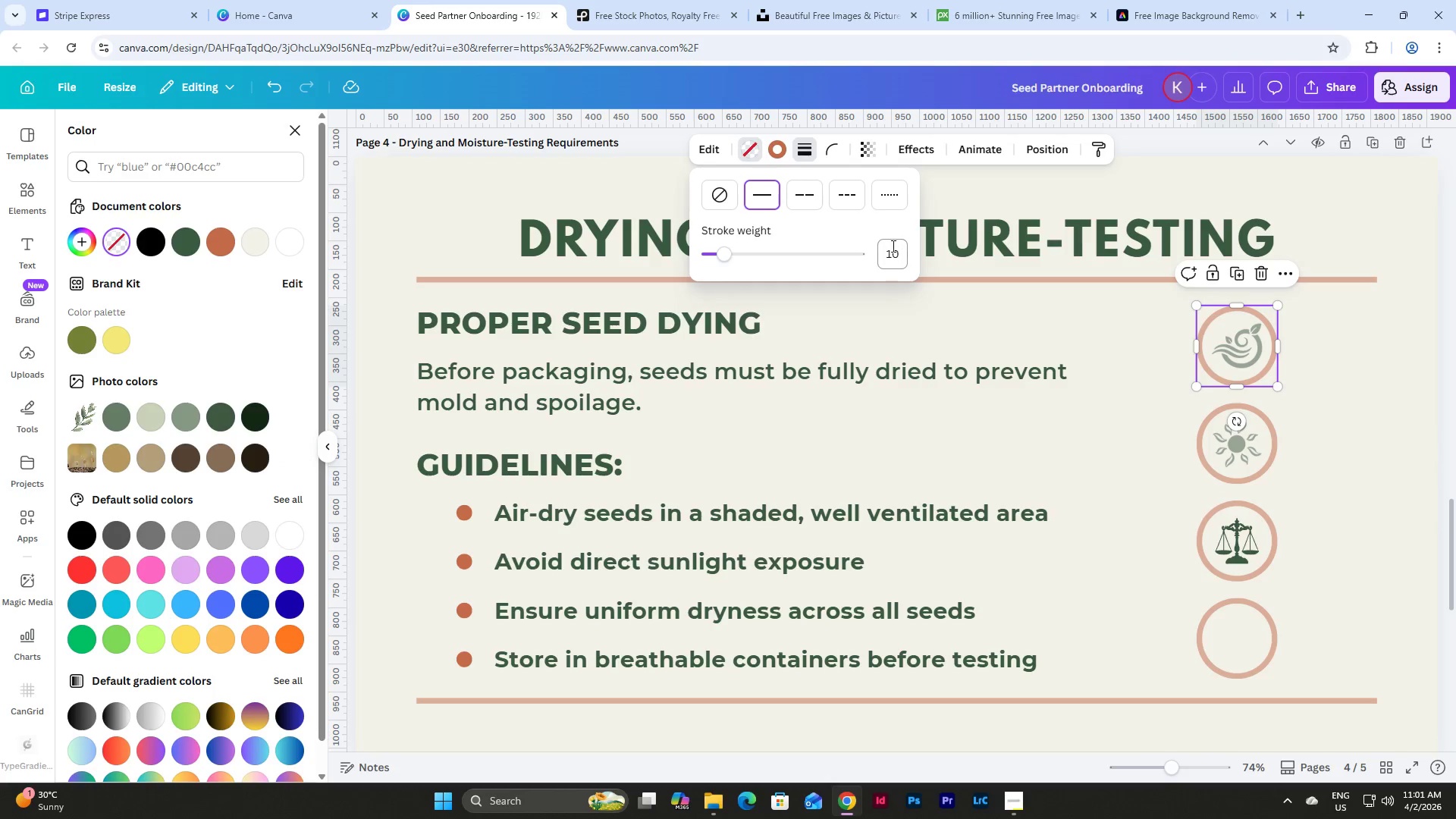 
left_click([896, 252])
 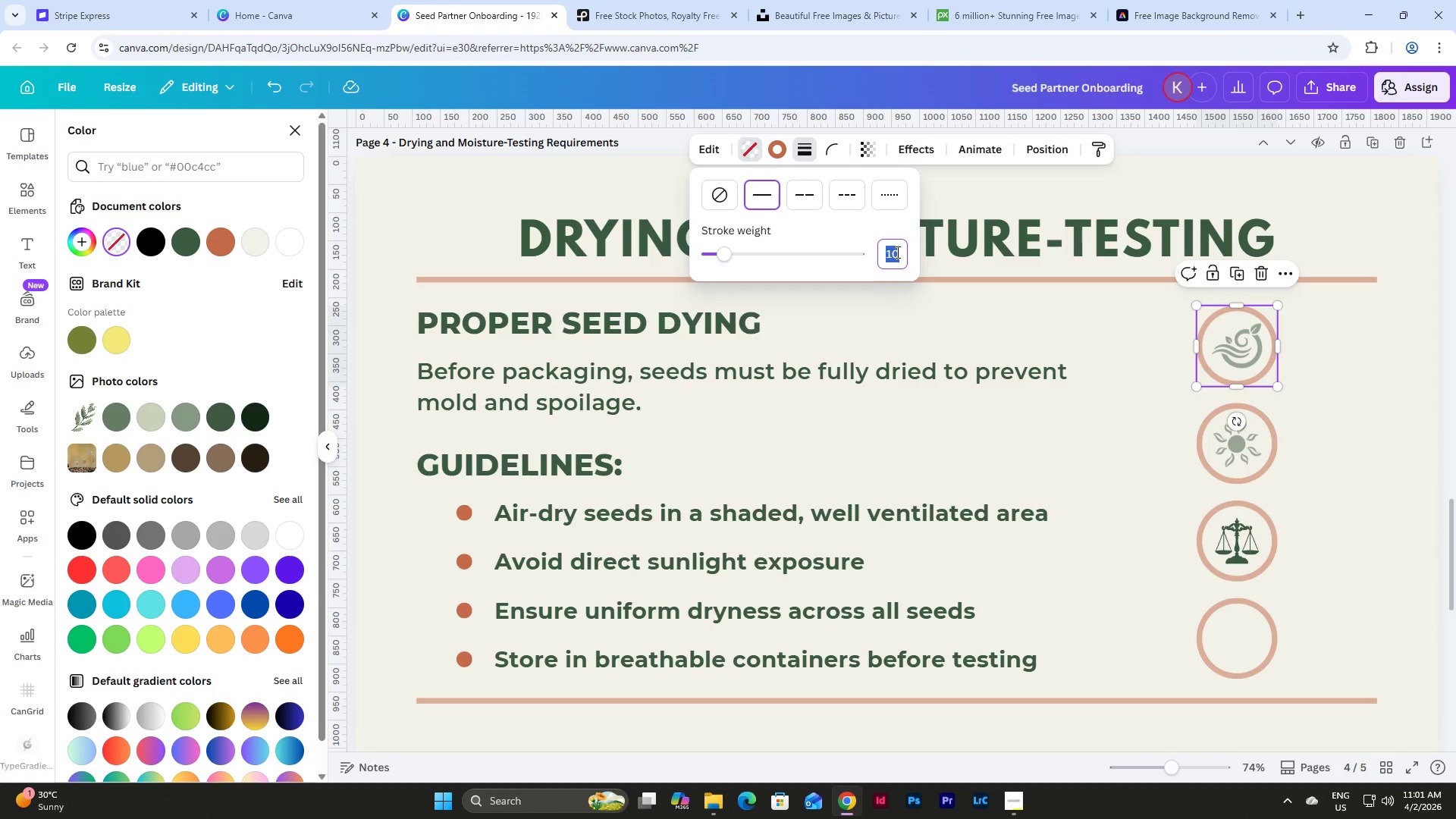 
key(Numpad5)
 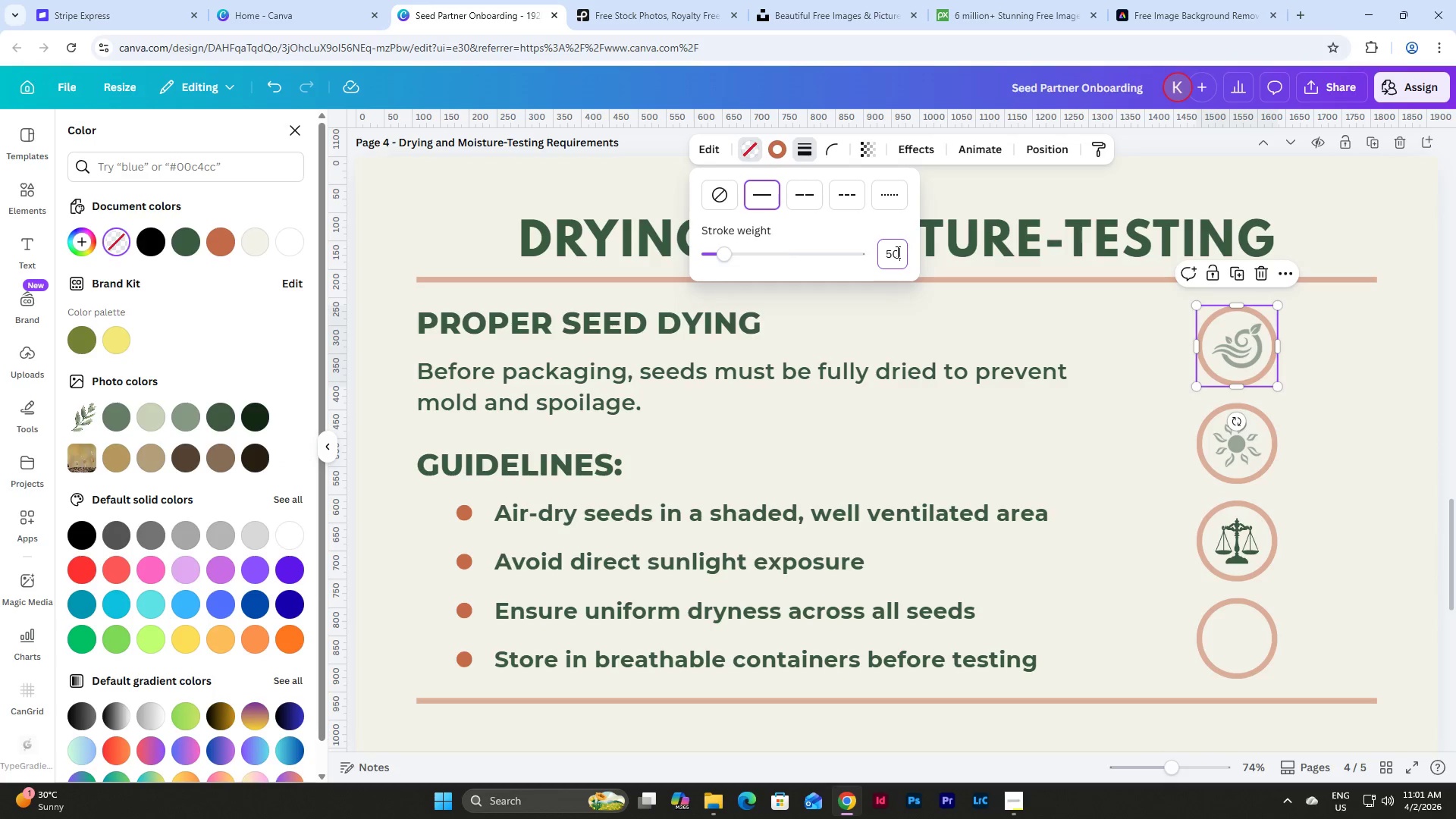 
key(Numpad0)
 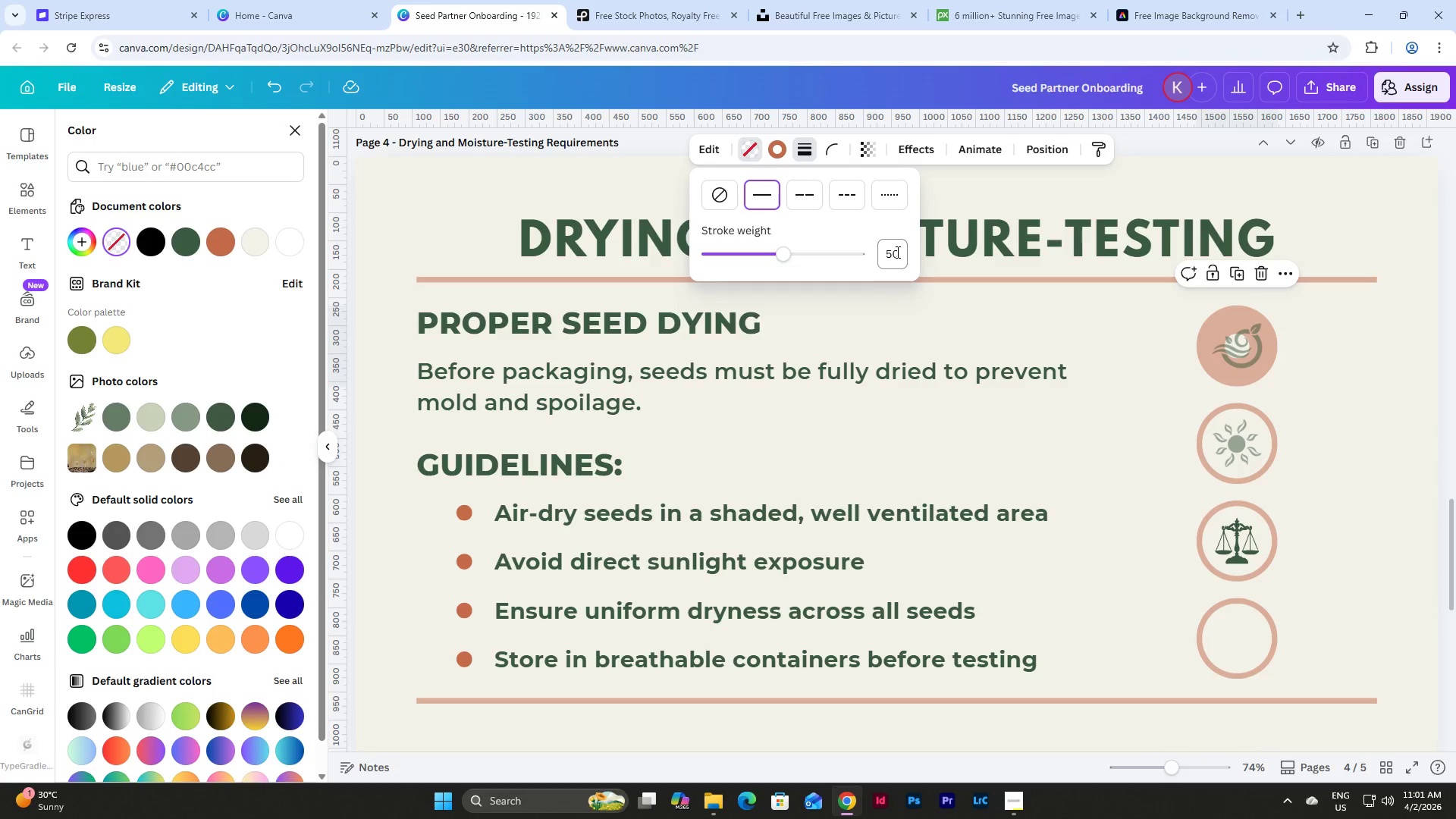 
key(NumpadEnter)
 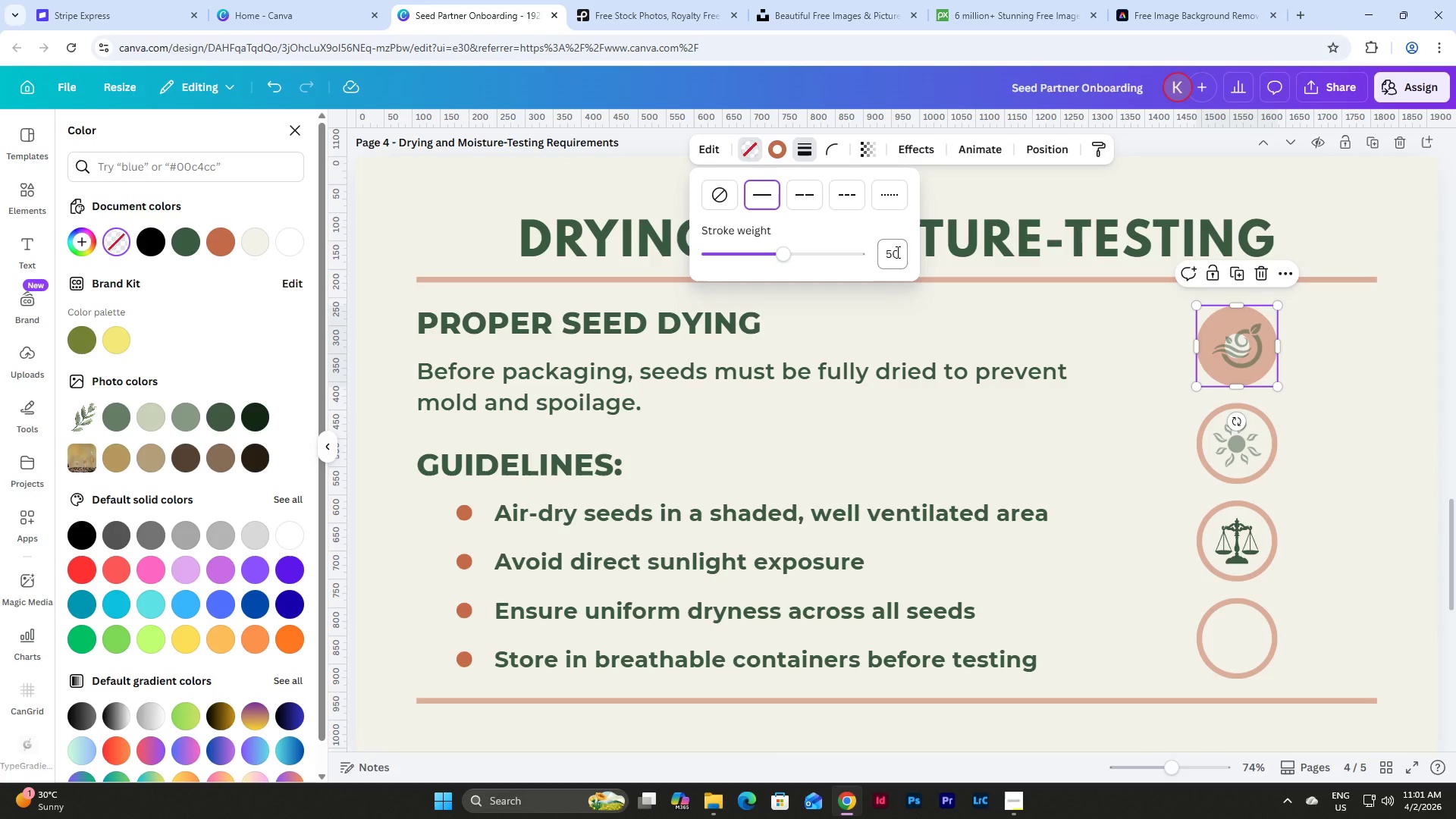 
hold_key(key=ControlLeft, duration=0.67)
 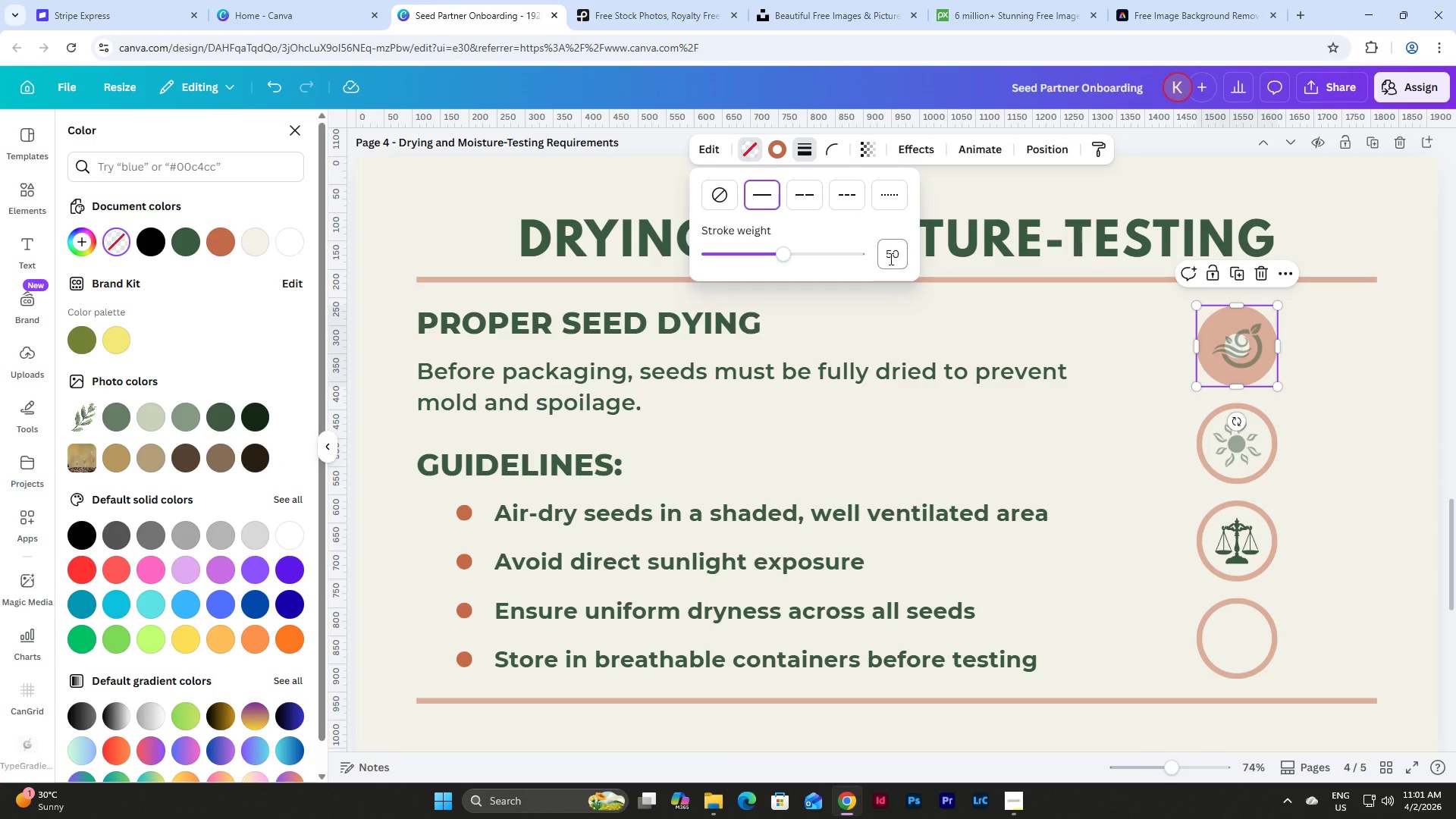 
left_click([890, 259])
 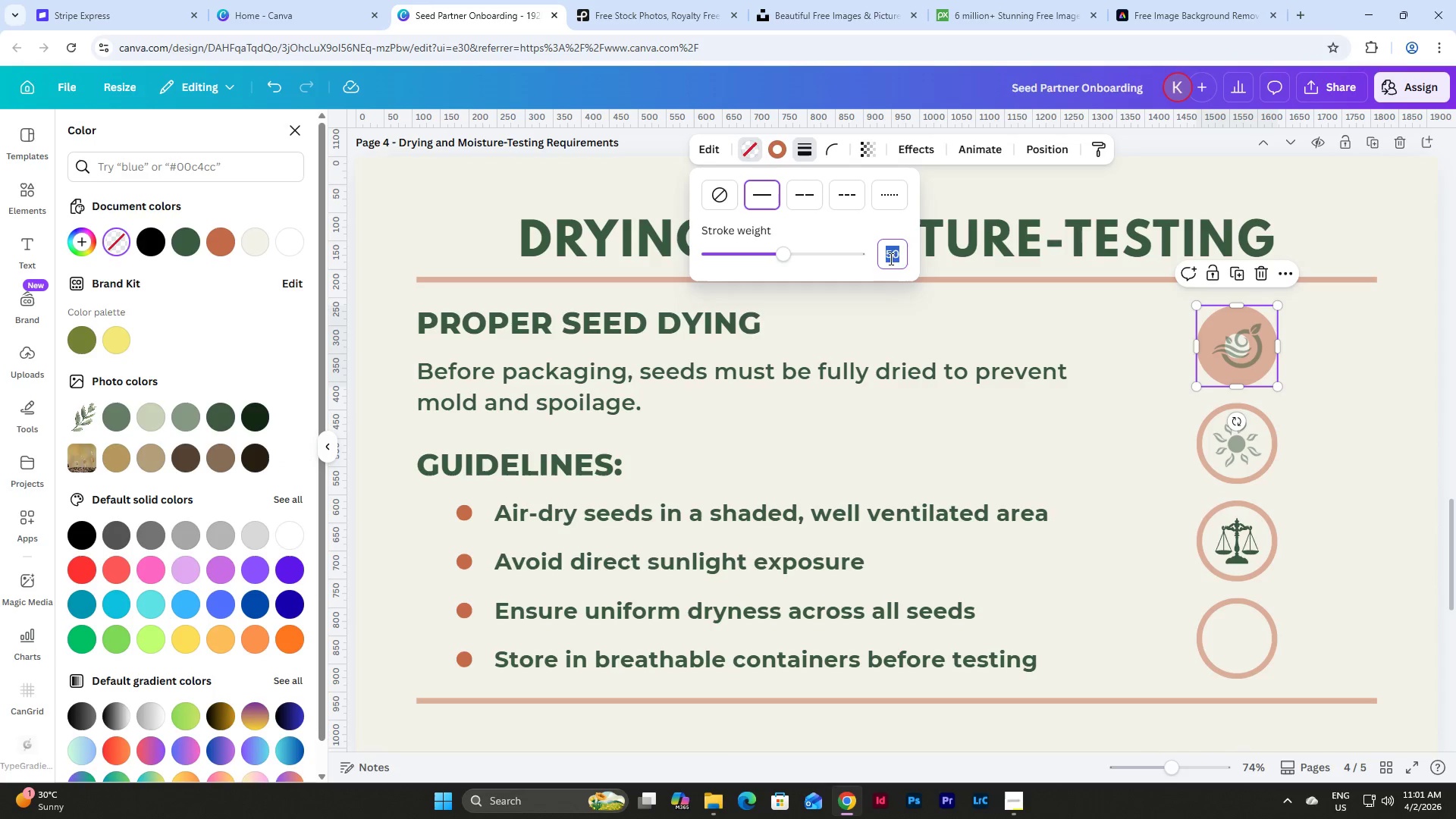 
key(Numpad5)
 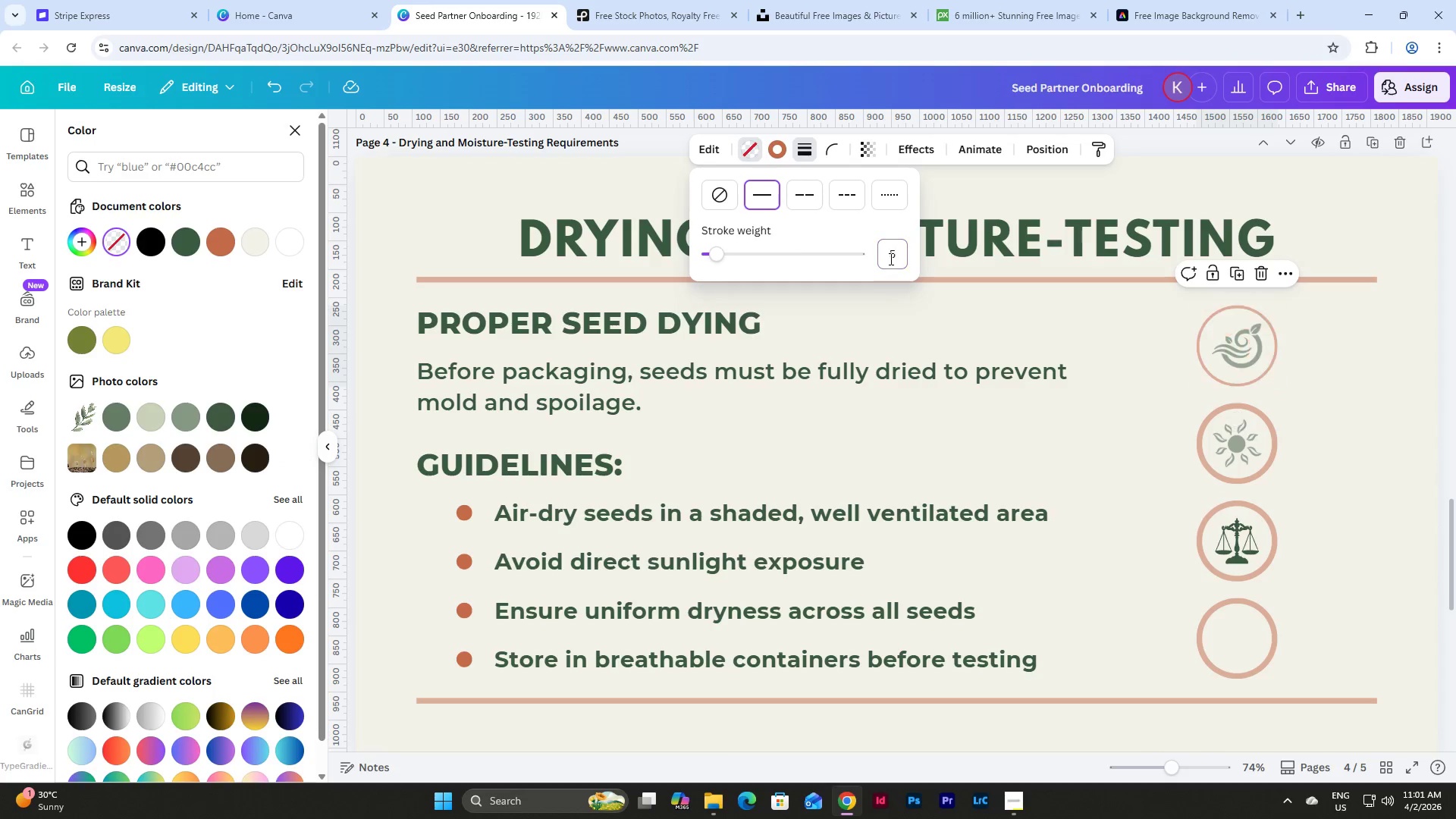 
key(NumpadEnter)
 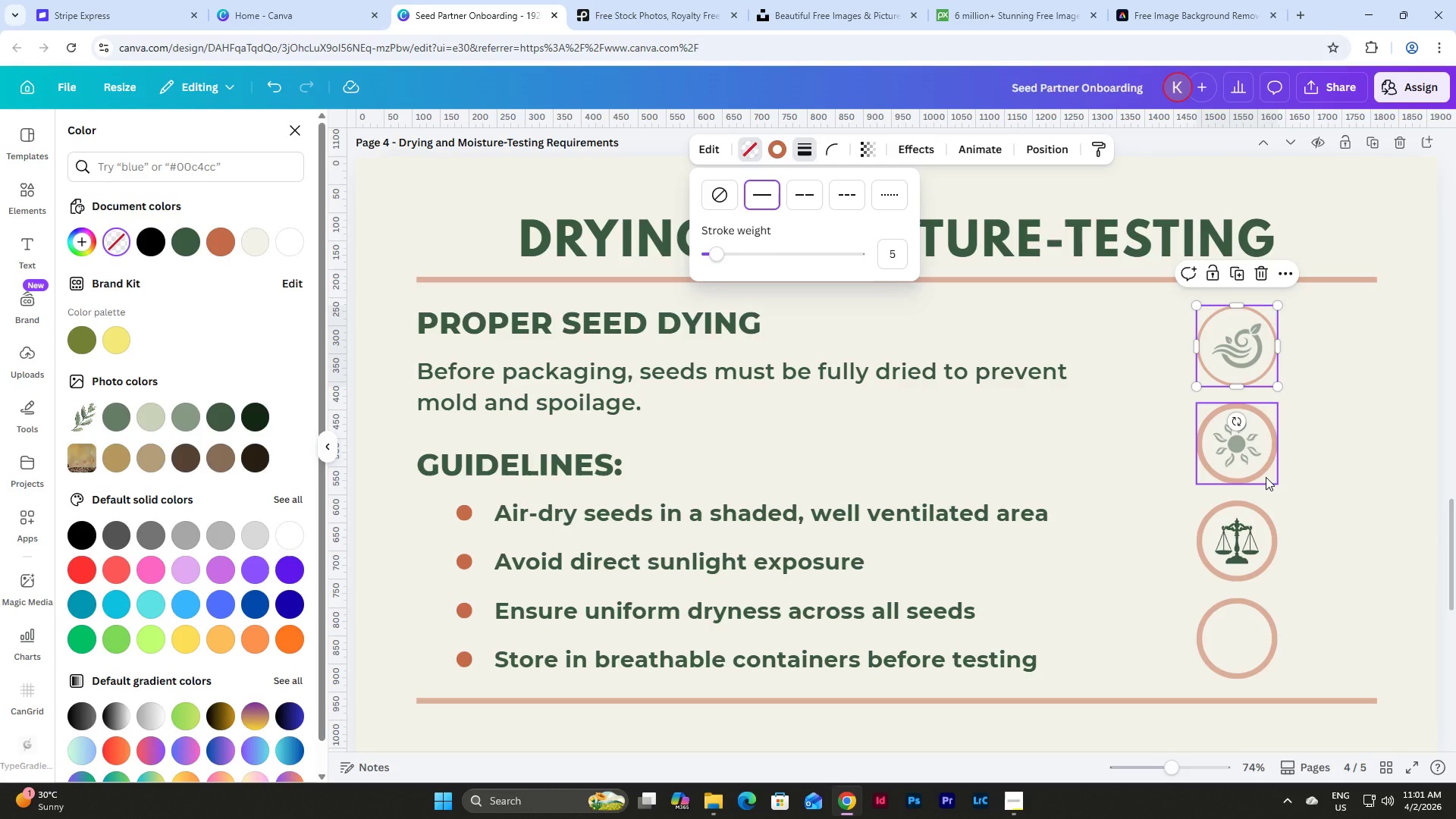 
left_click([1266, 477])
 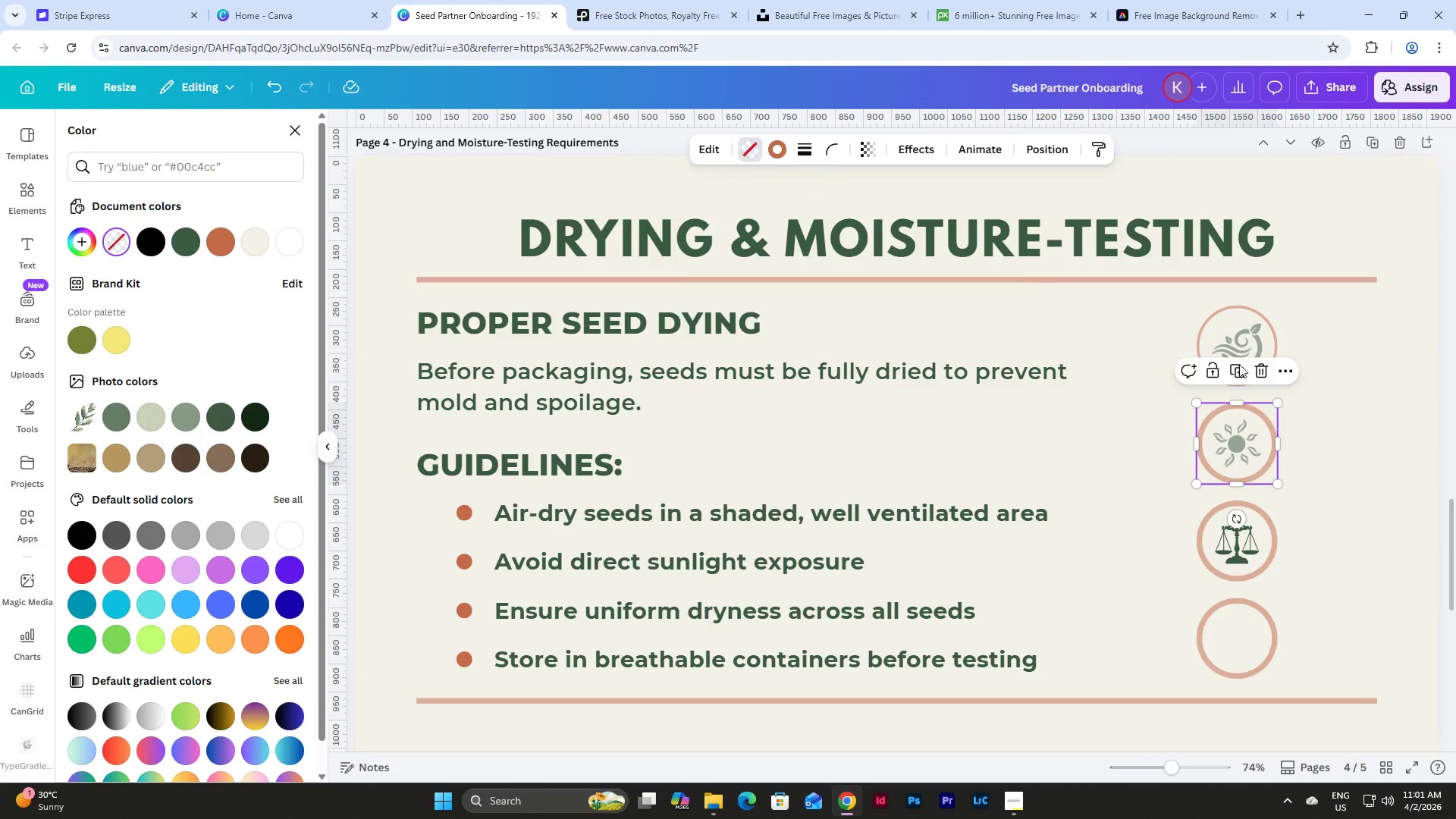 
left_click([1255, 312])
 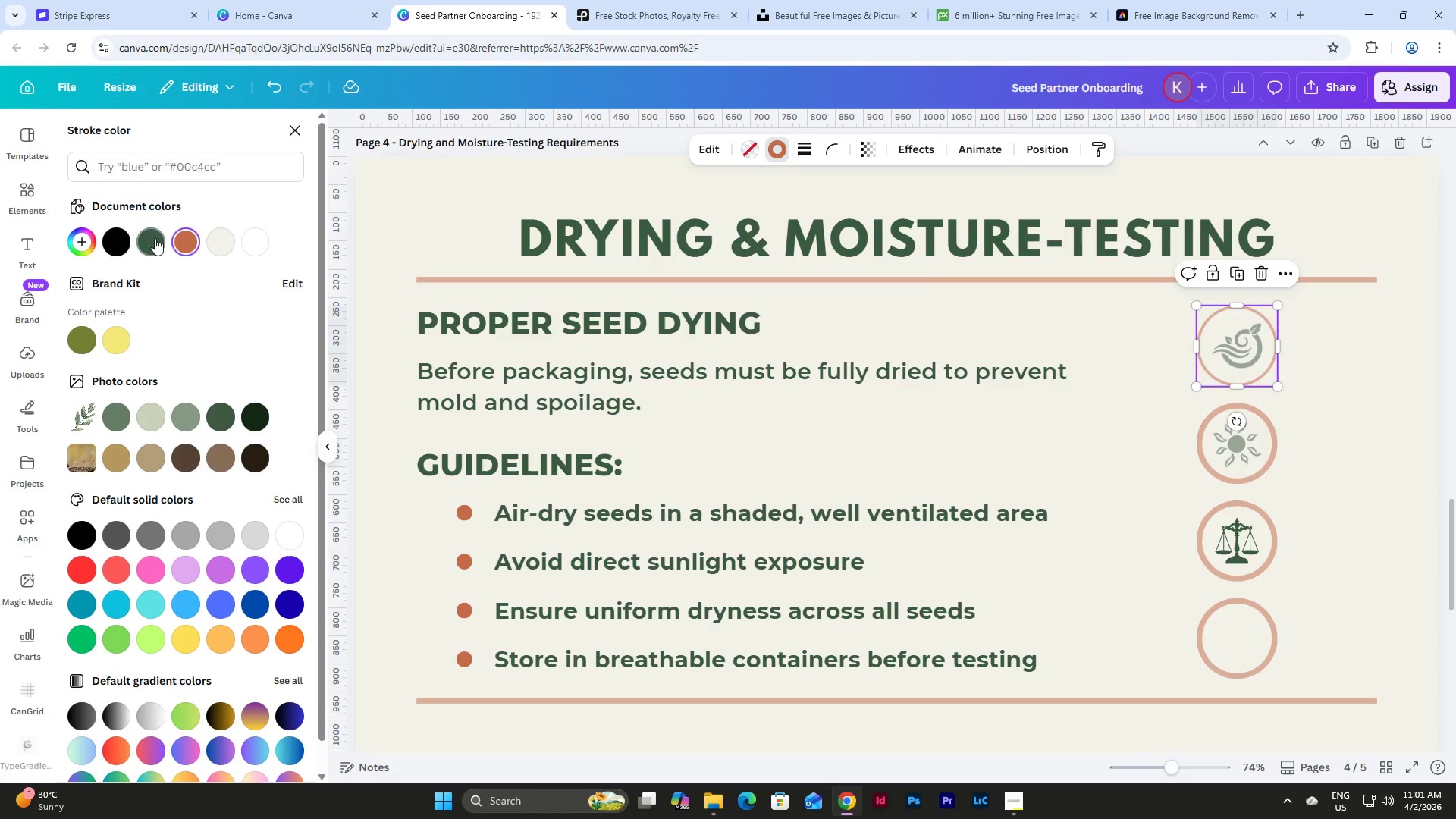 
left_click([149, 239])
 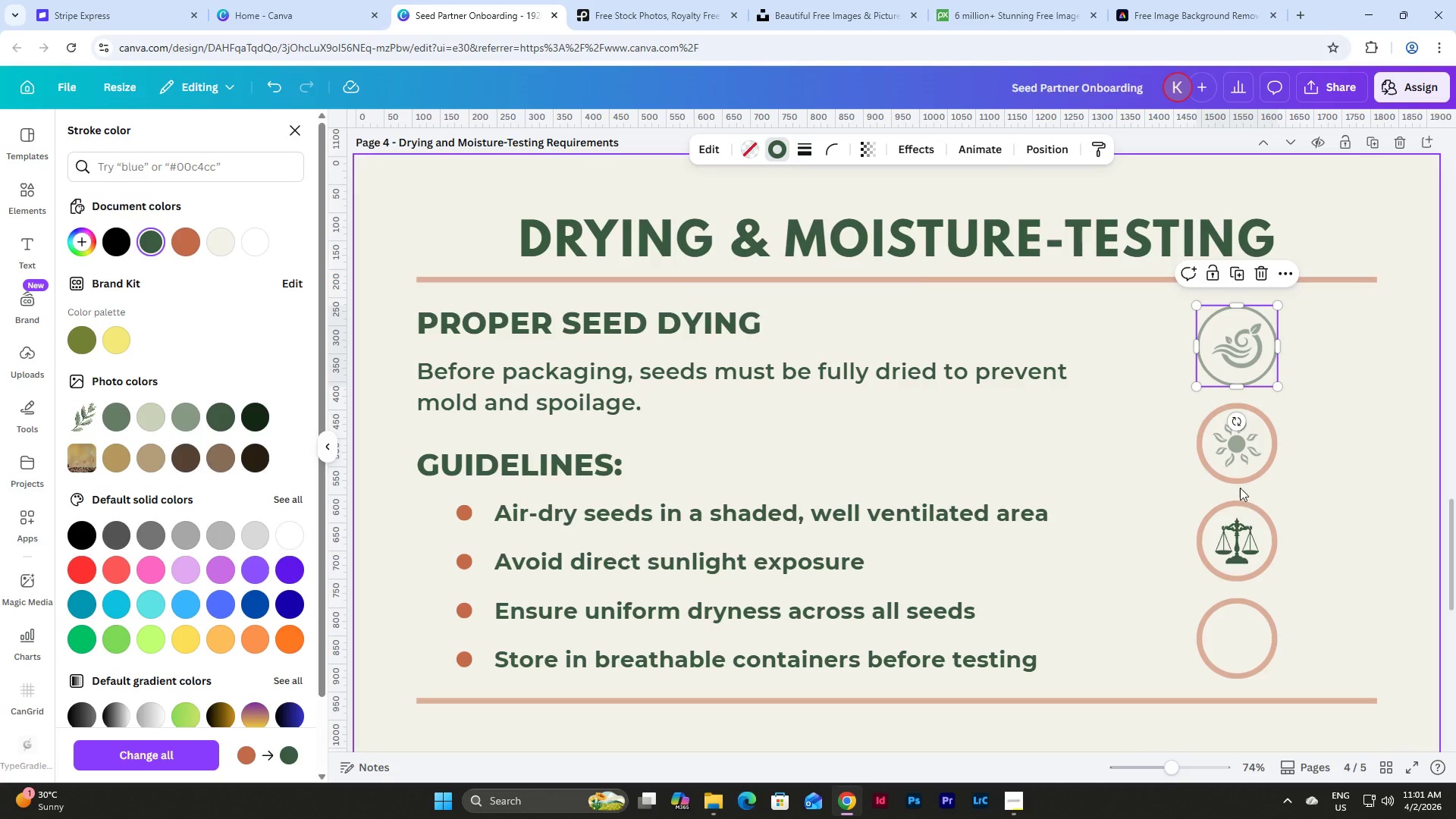 
left_click([1242, 476])
 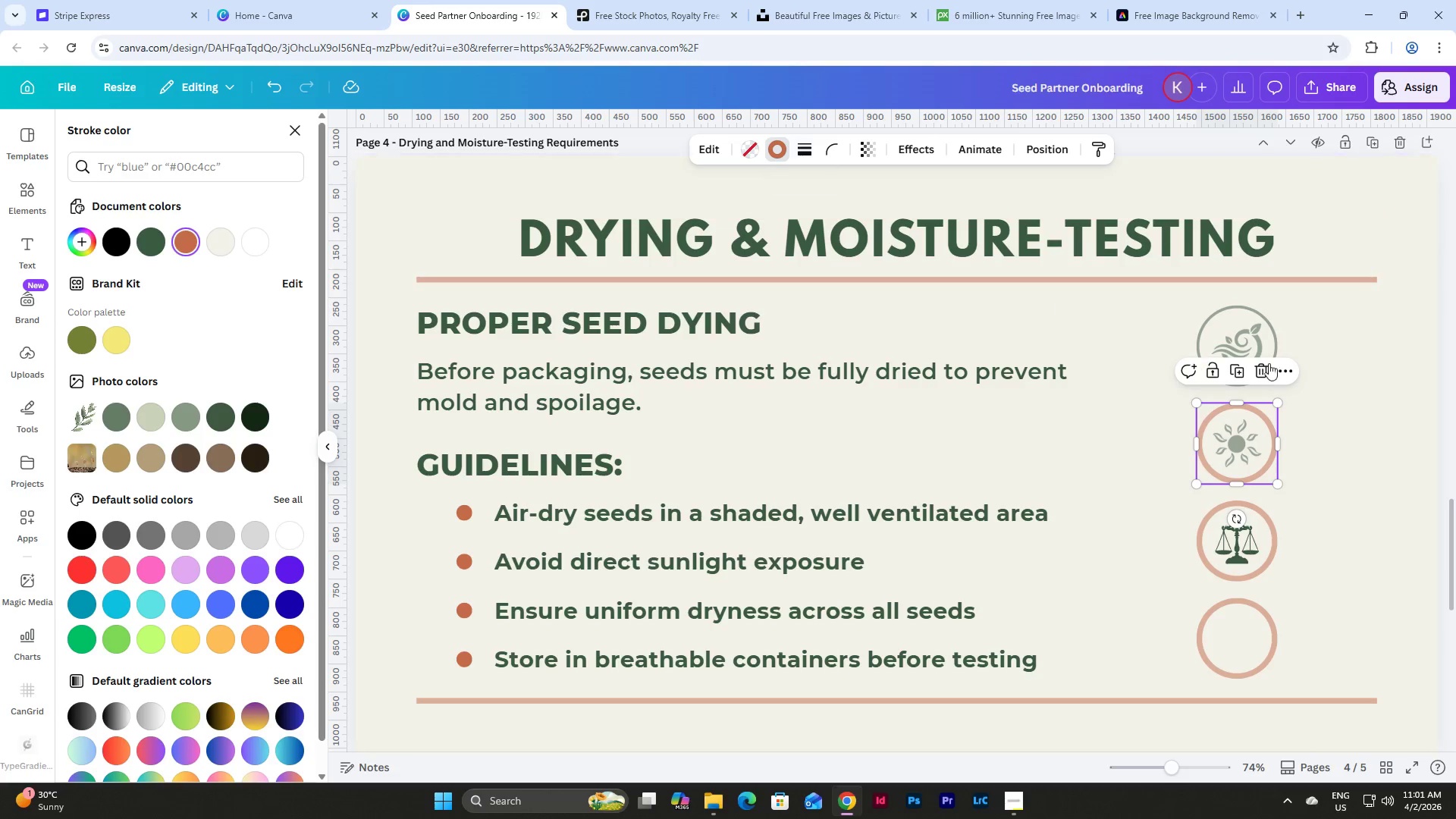 
left_click([1250, 309])
 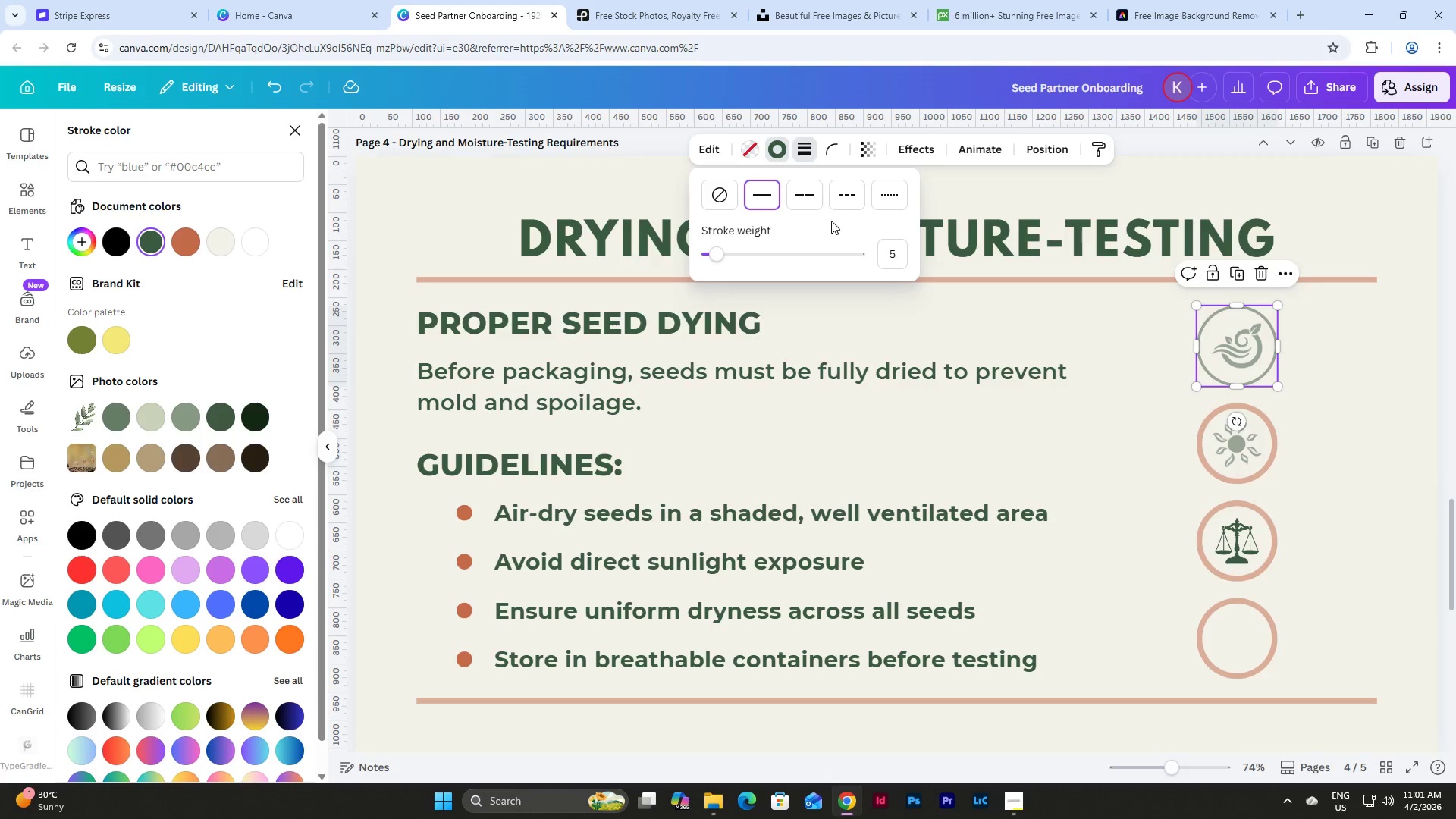 
left_click([892, 243])
 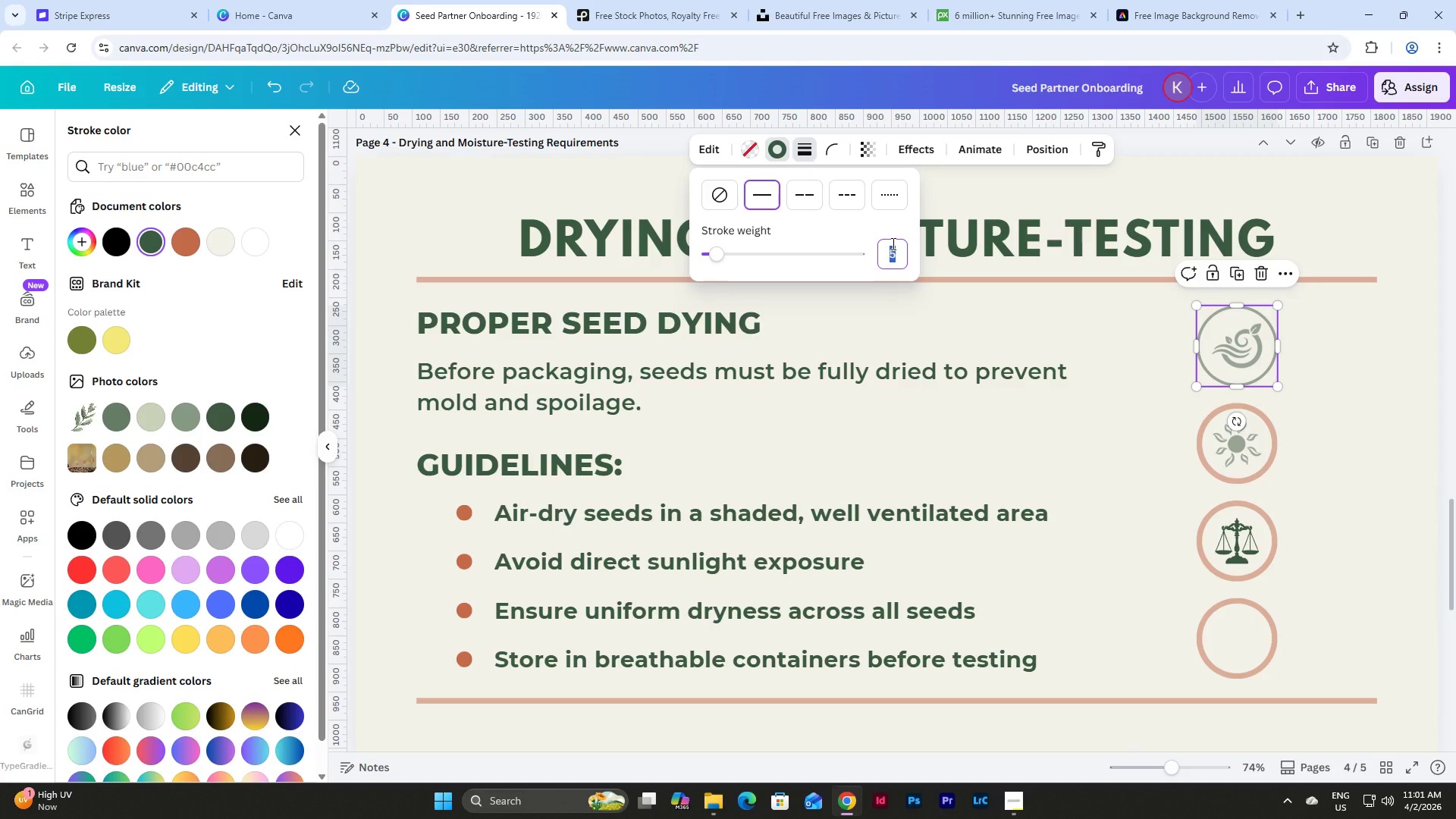 
key(Numpad1)
 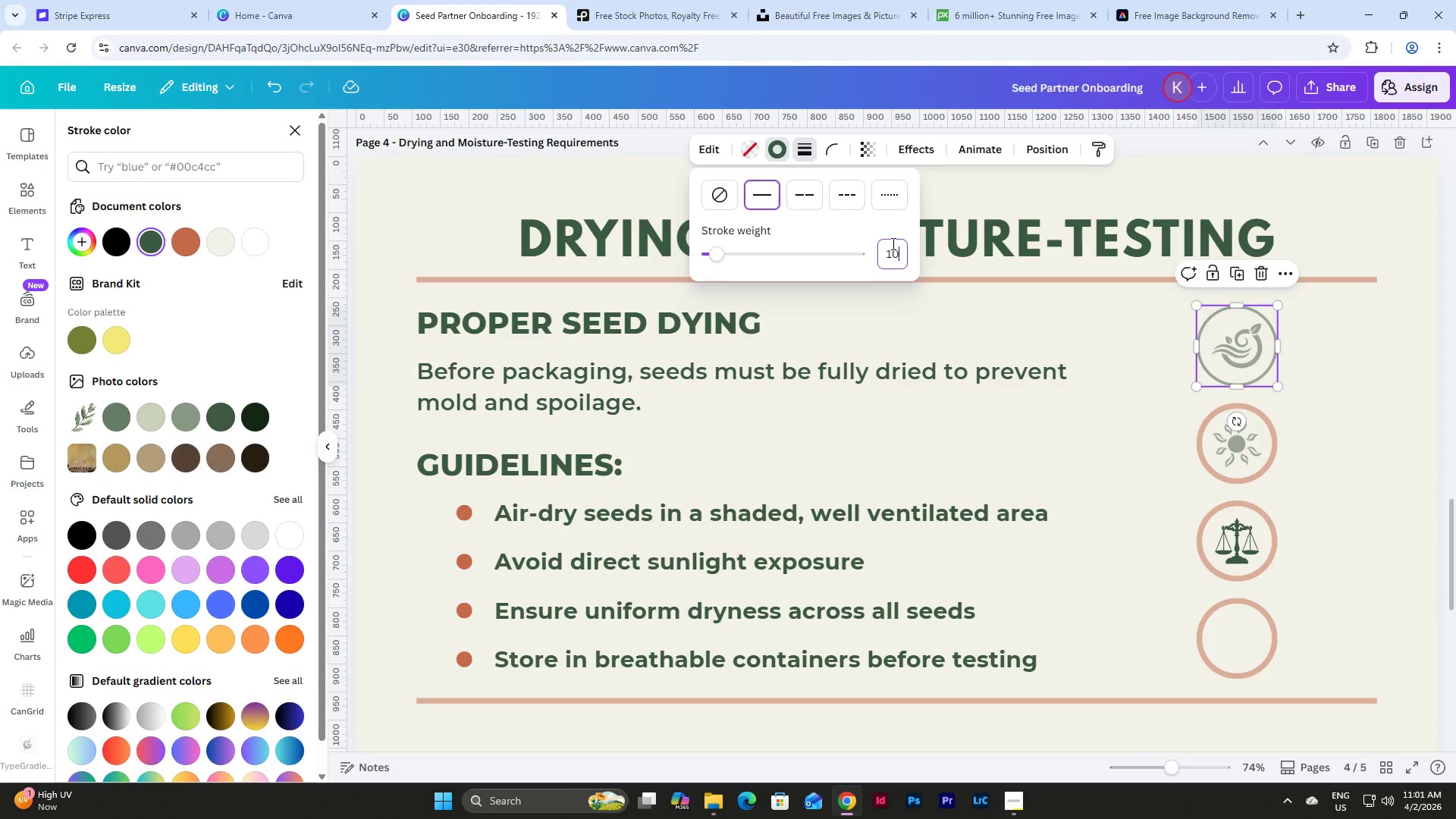 
key(Numpad0)
 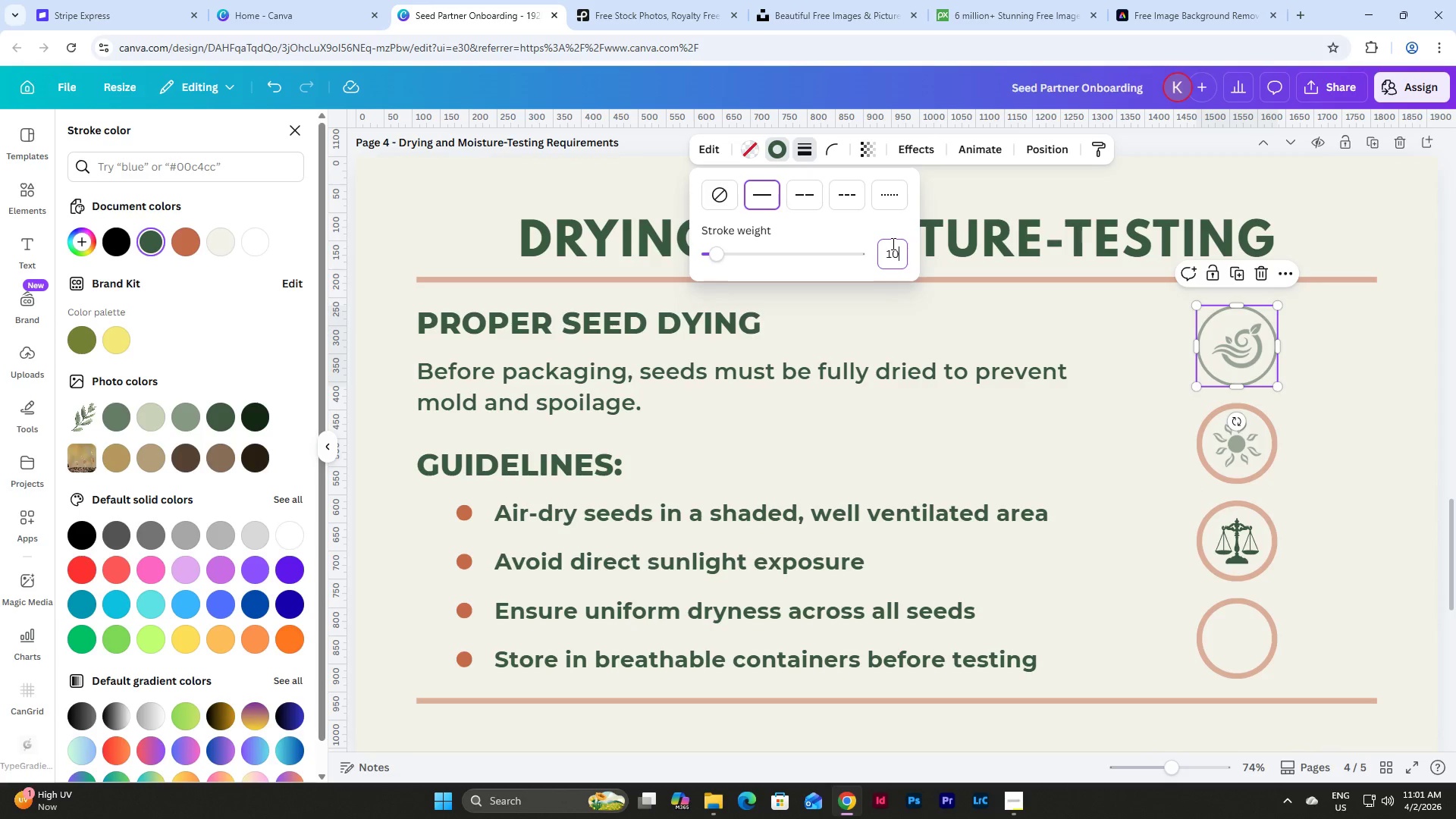 
key(NumpadEnter)
 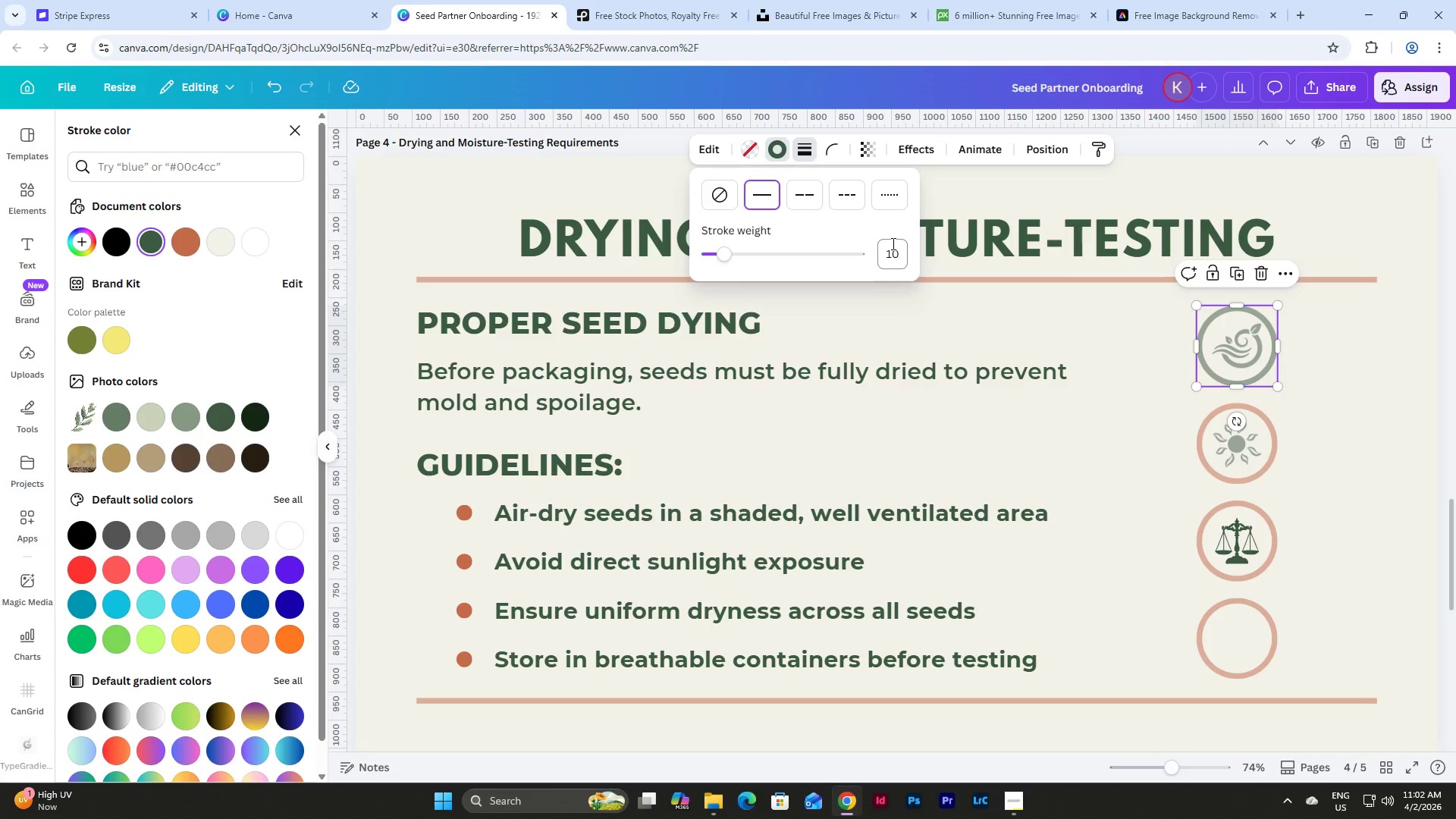 
wait(31.45)
 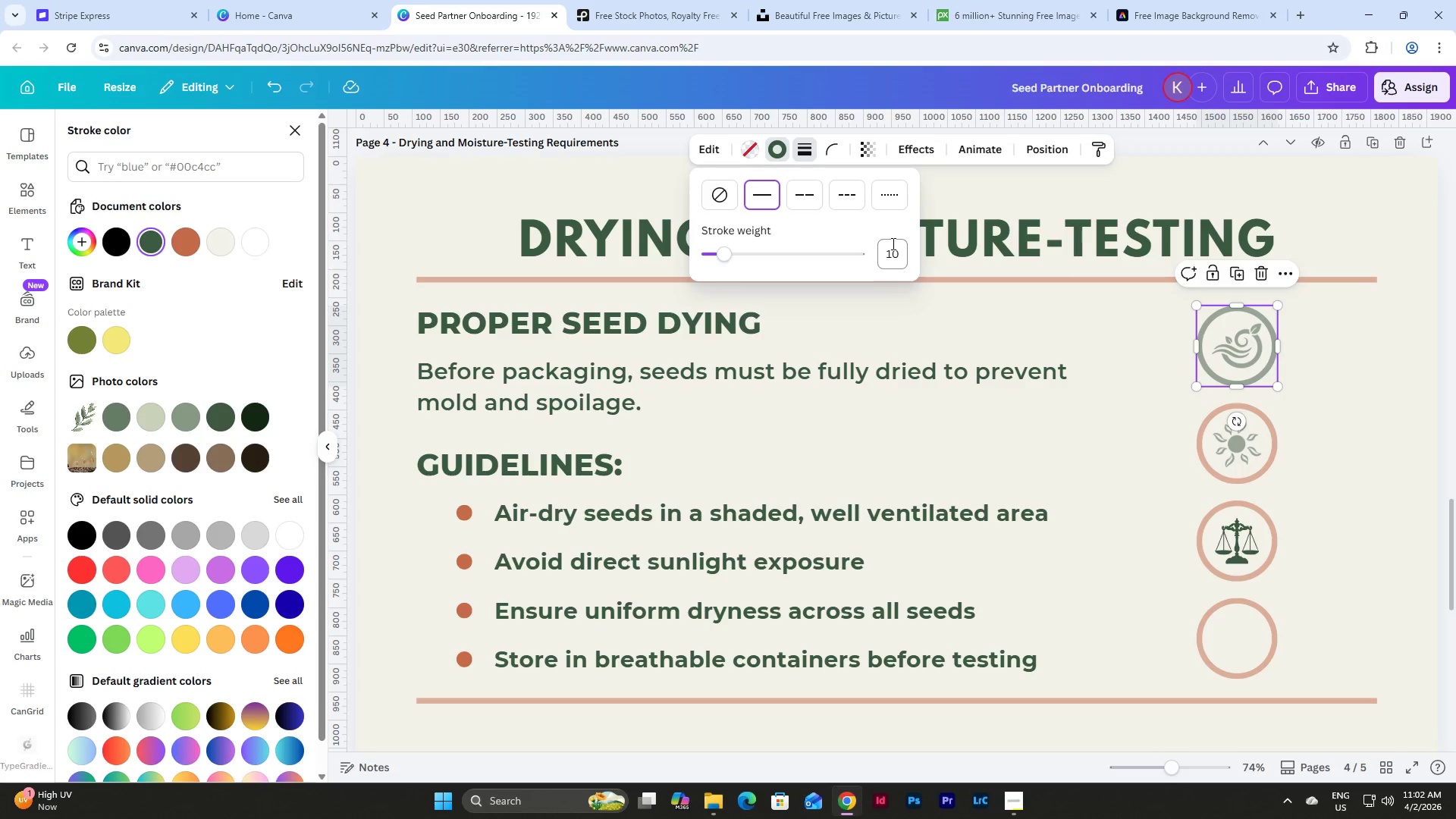 
left_click([1266, 413])
 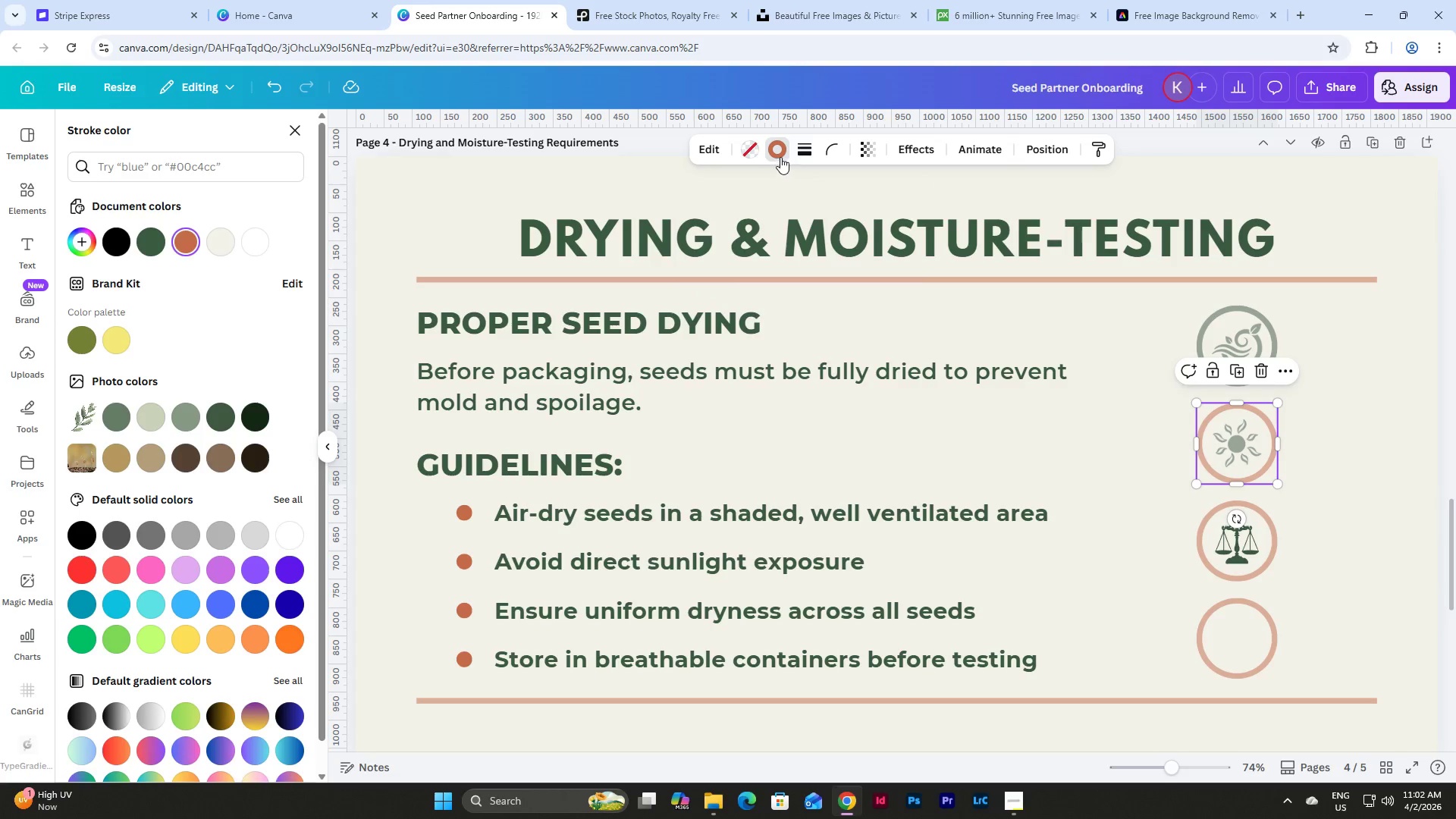 
left_click([779, 150])
 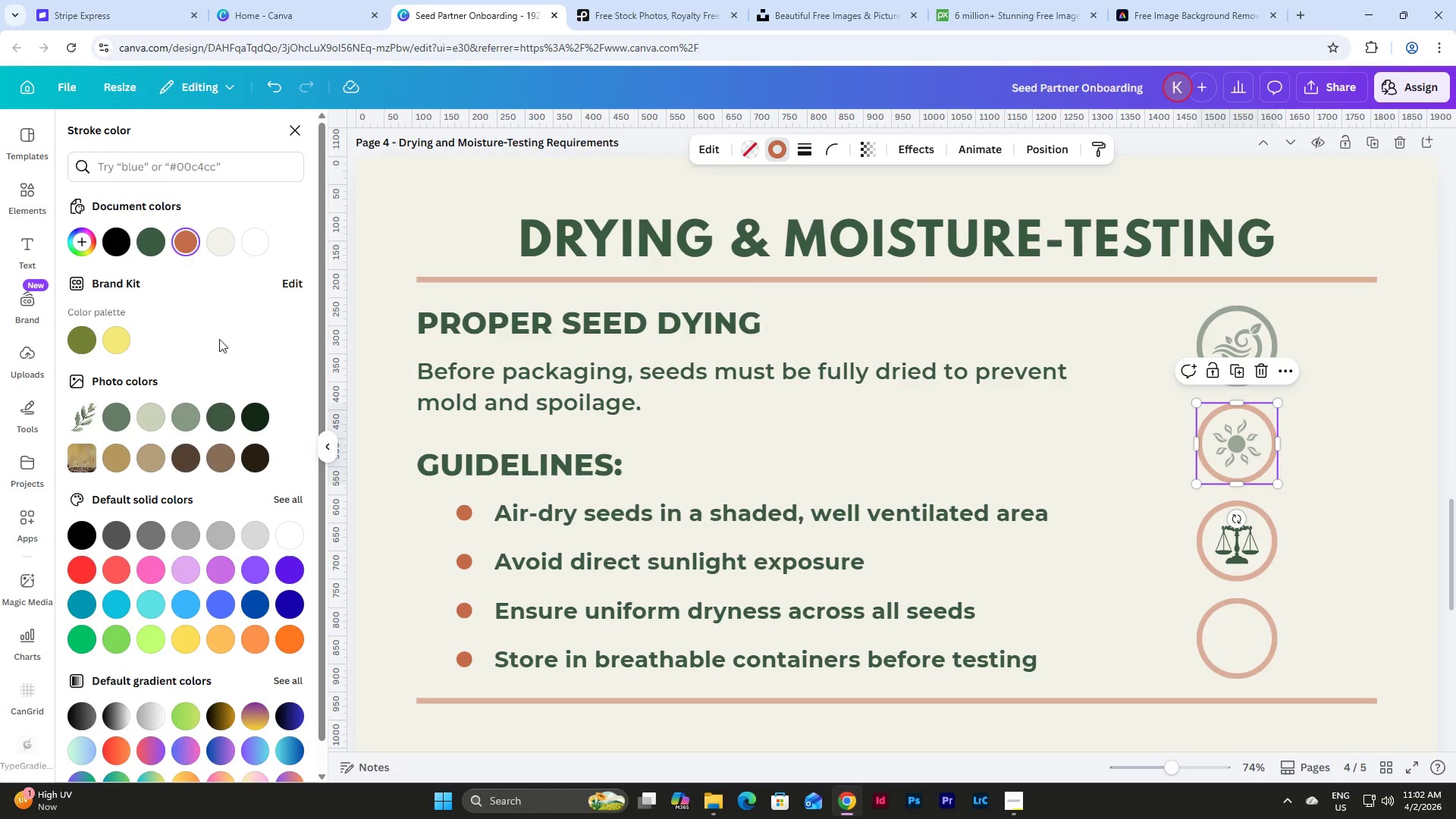 
left_click([151, 240])
 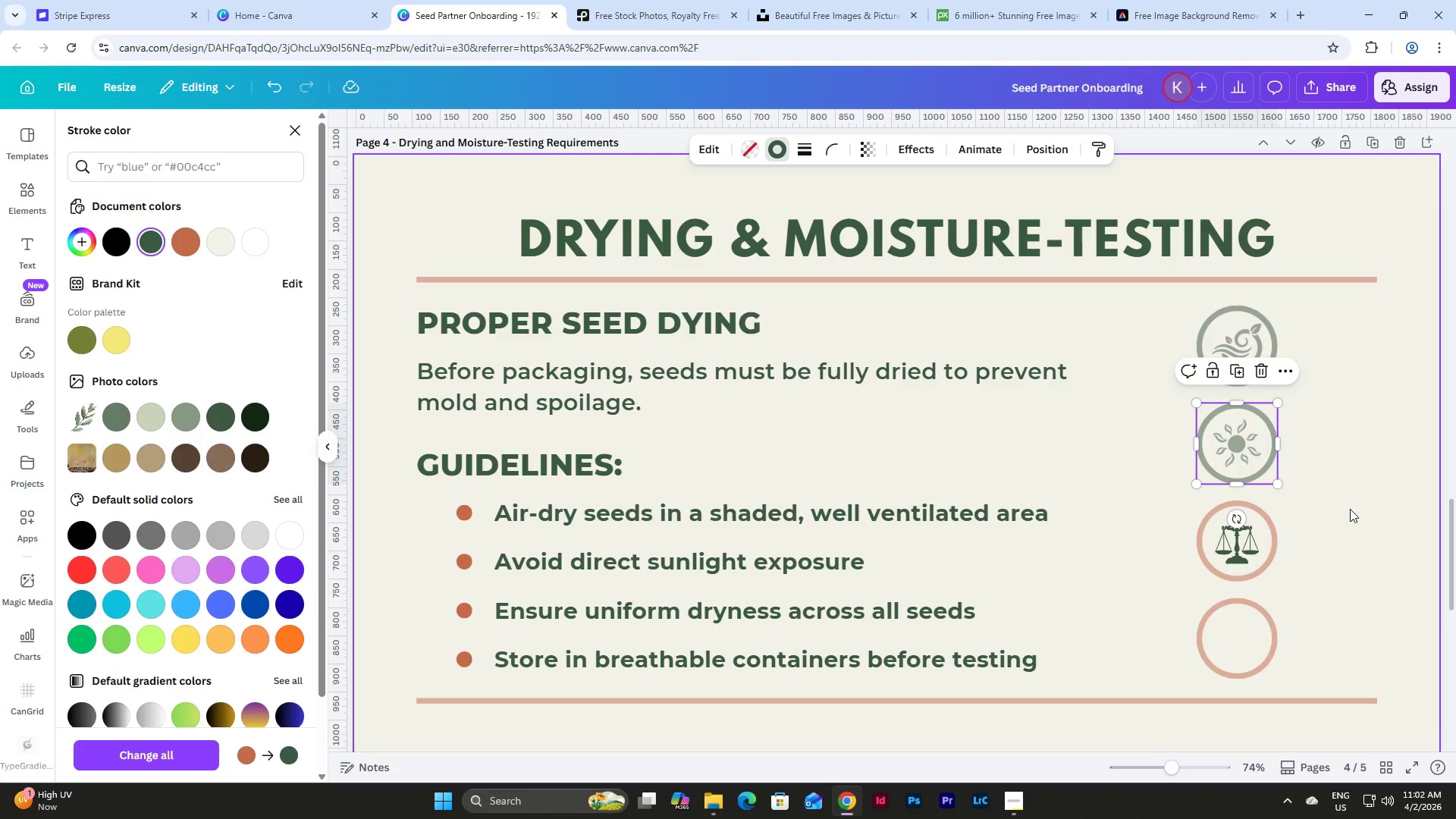 
left_click([1357, 523])
 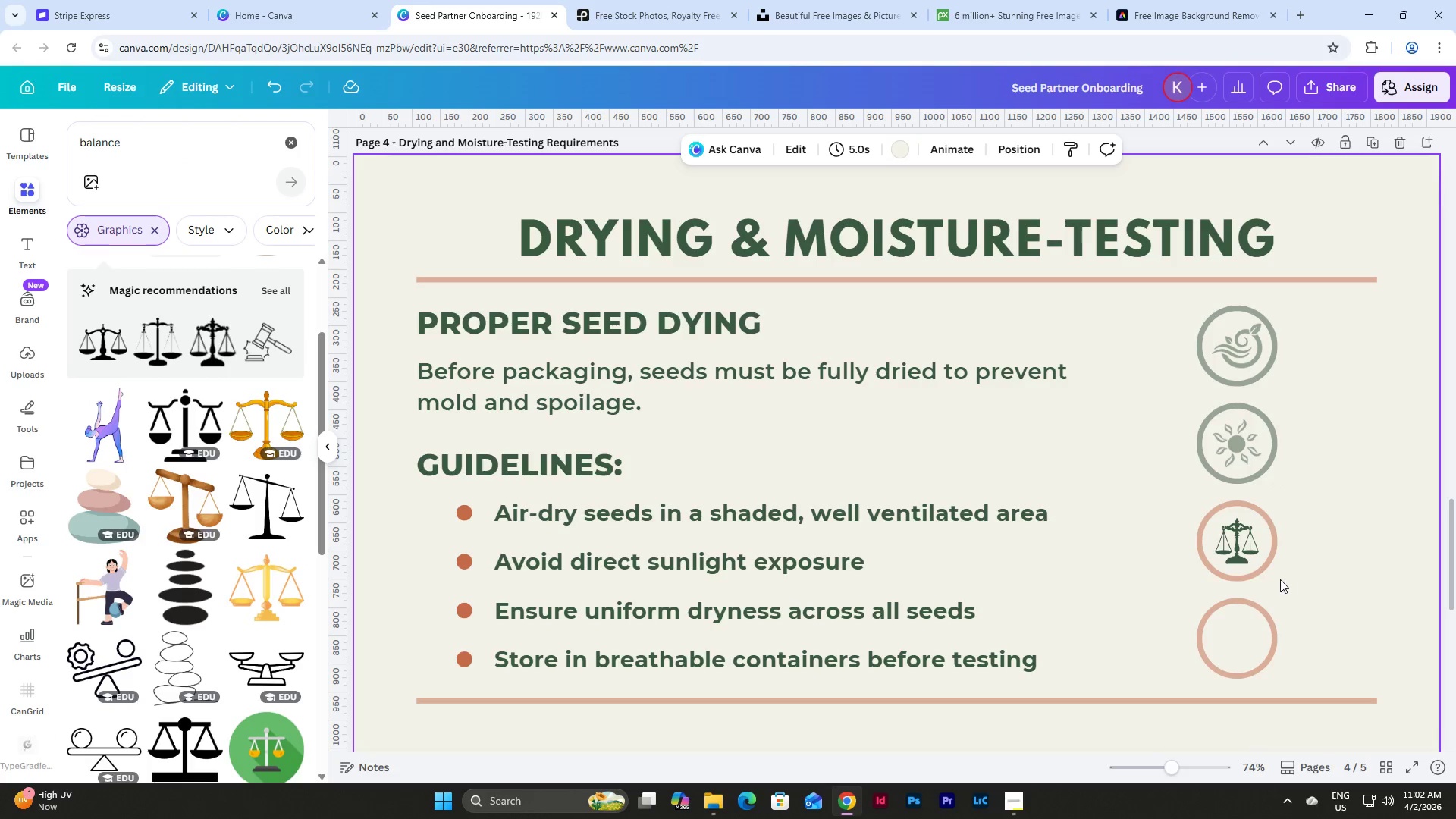 
left_click([1257, 579])
 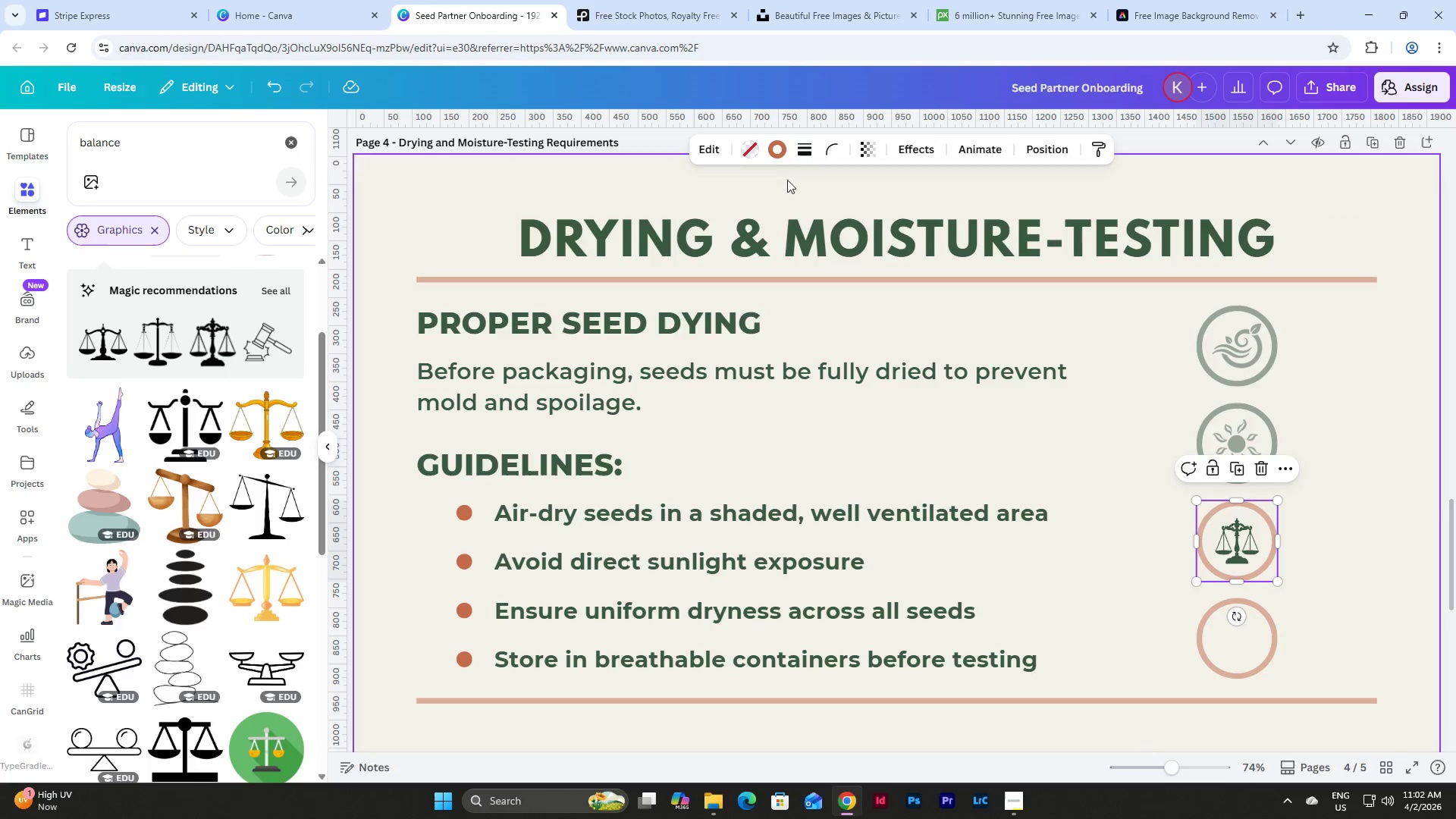 
left_click([774, 140])
 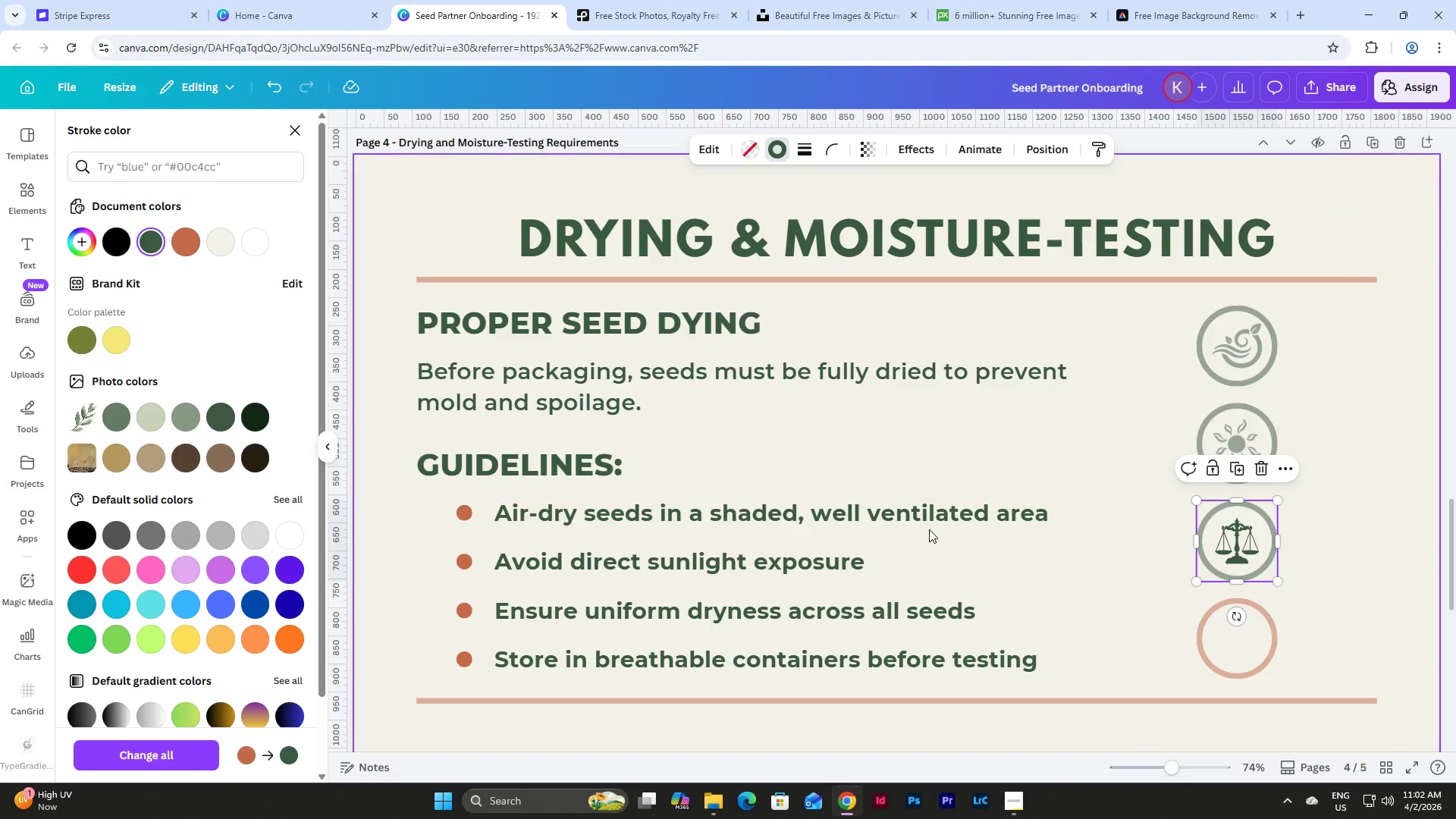 
left_click([1351, 405])
 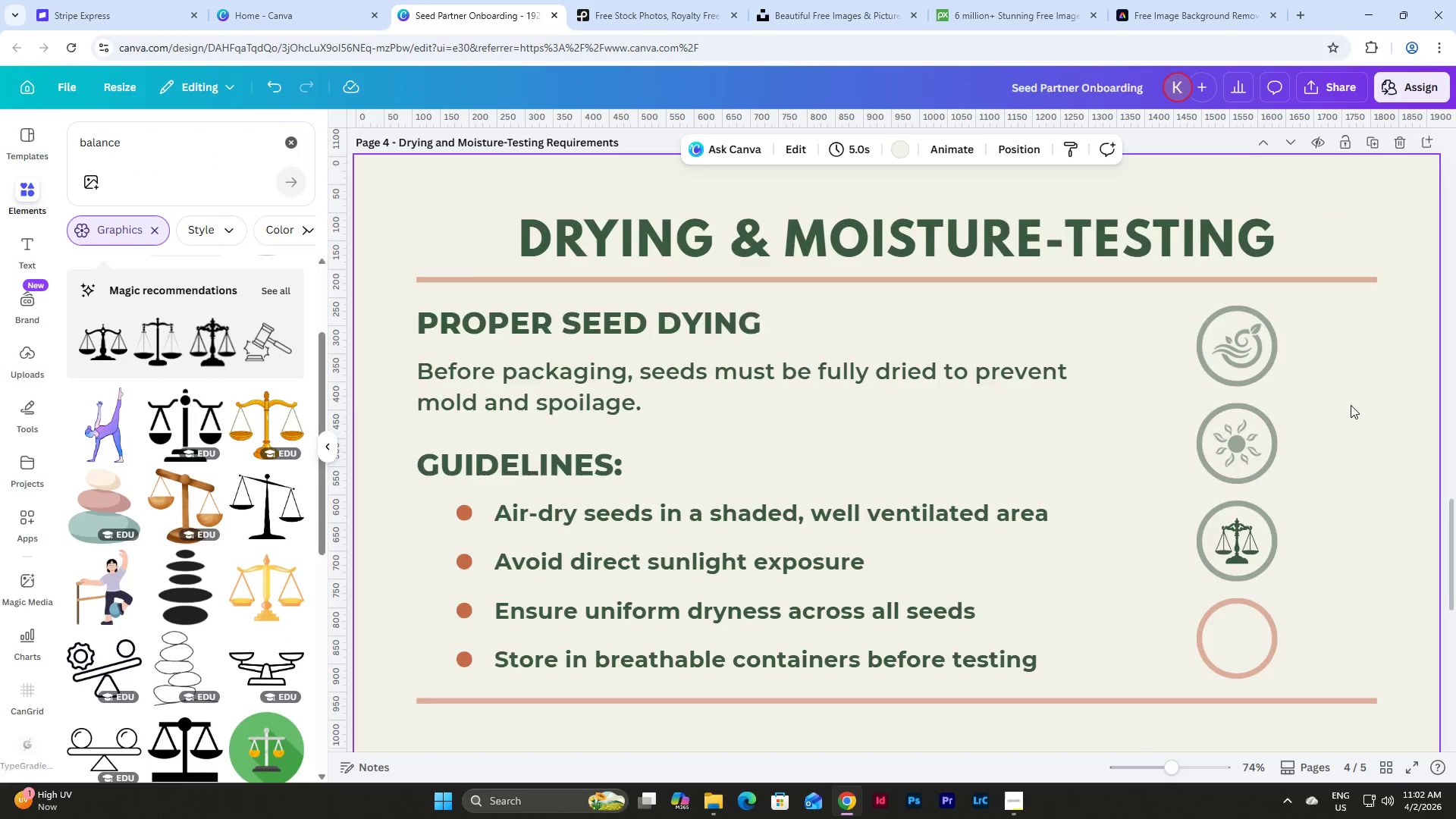 
scroll: coordinate [1351, 405], scroll_direction: up, amount: 4.0
 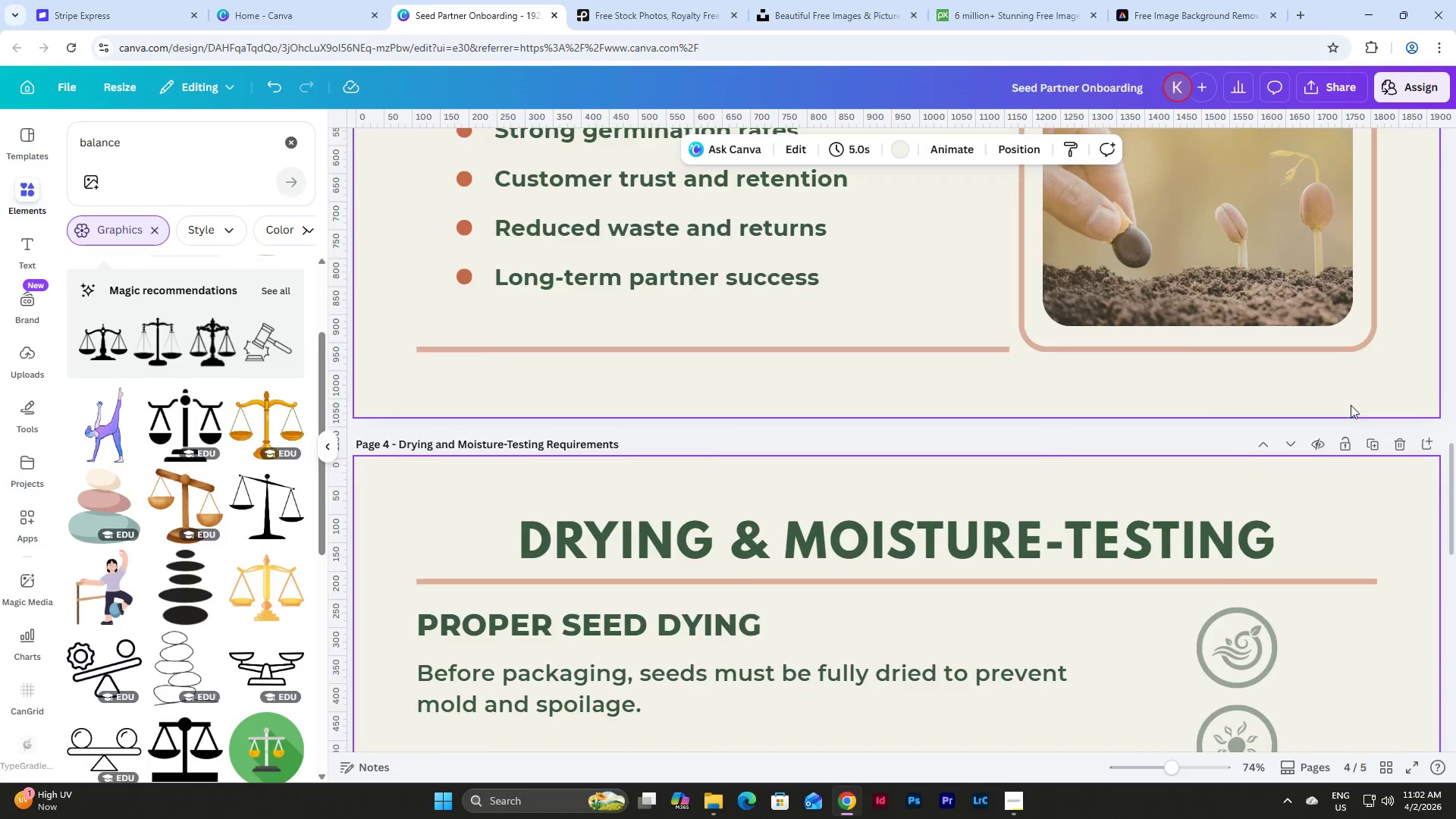 
scroll: coordinate [1351, 405], scroll_direction: down, amount: 4.0
 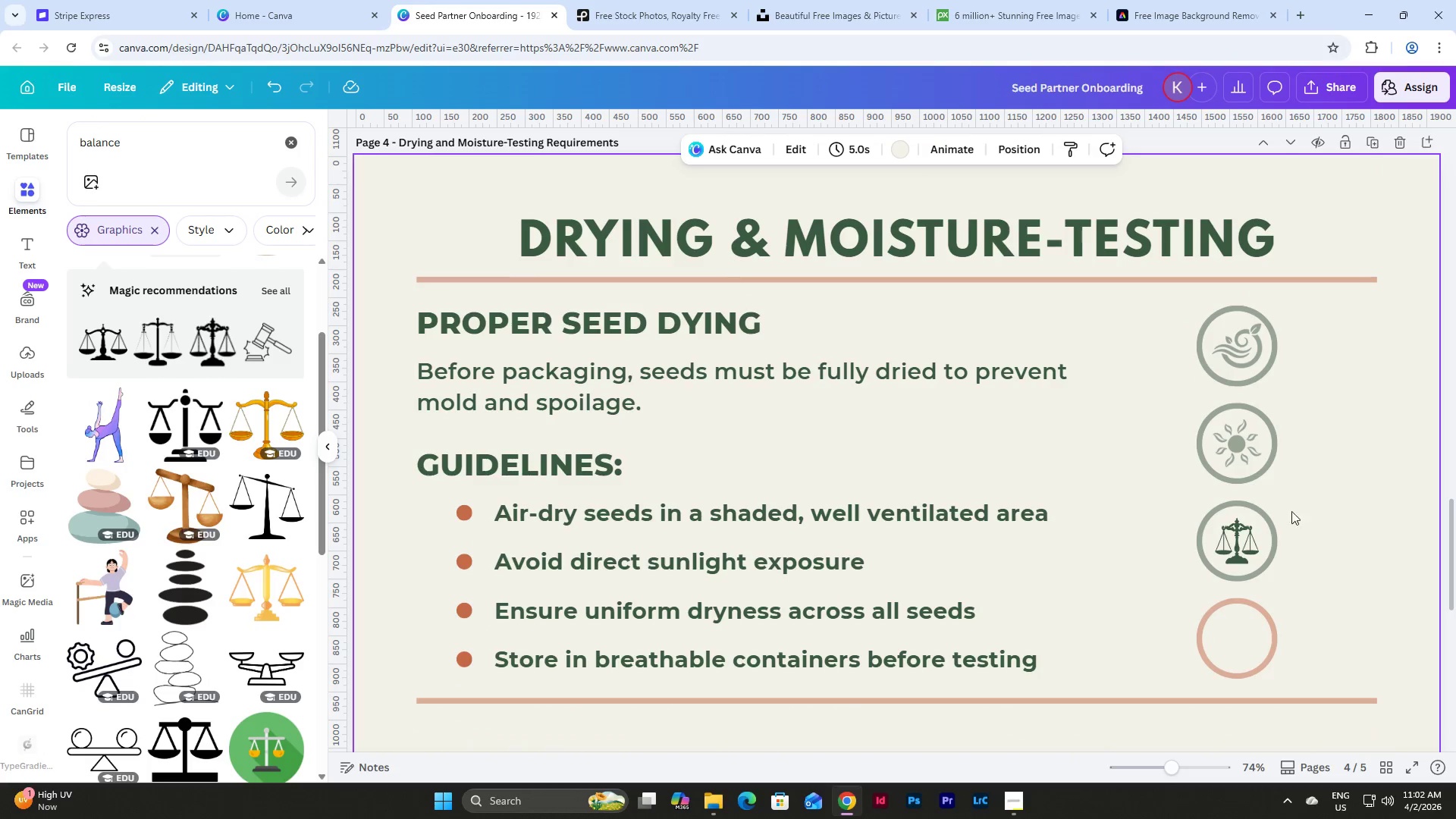 
left_click([1250, 536])
 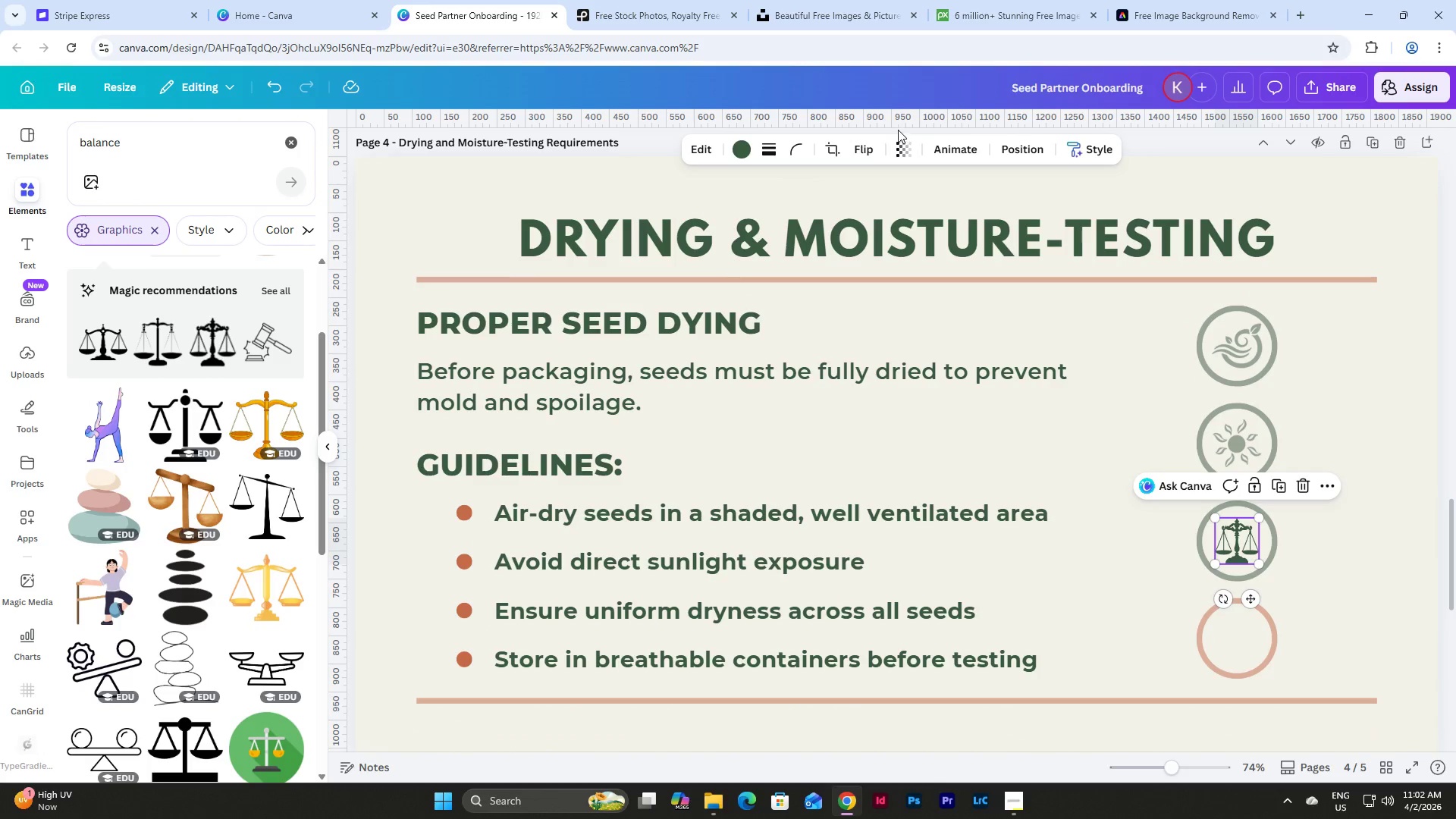 
left_click([900, 148])
 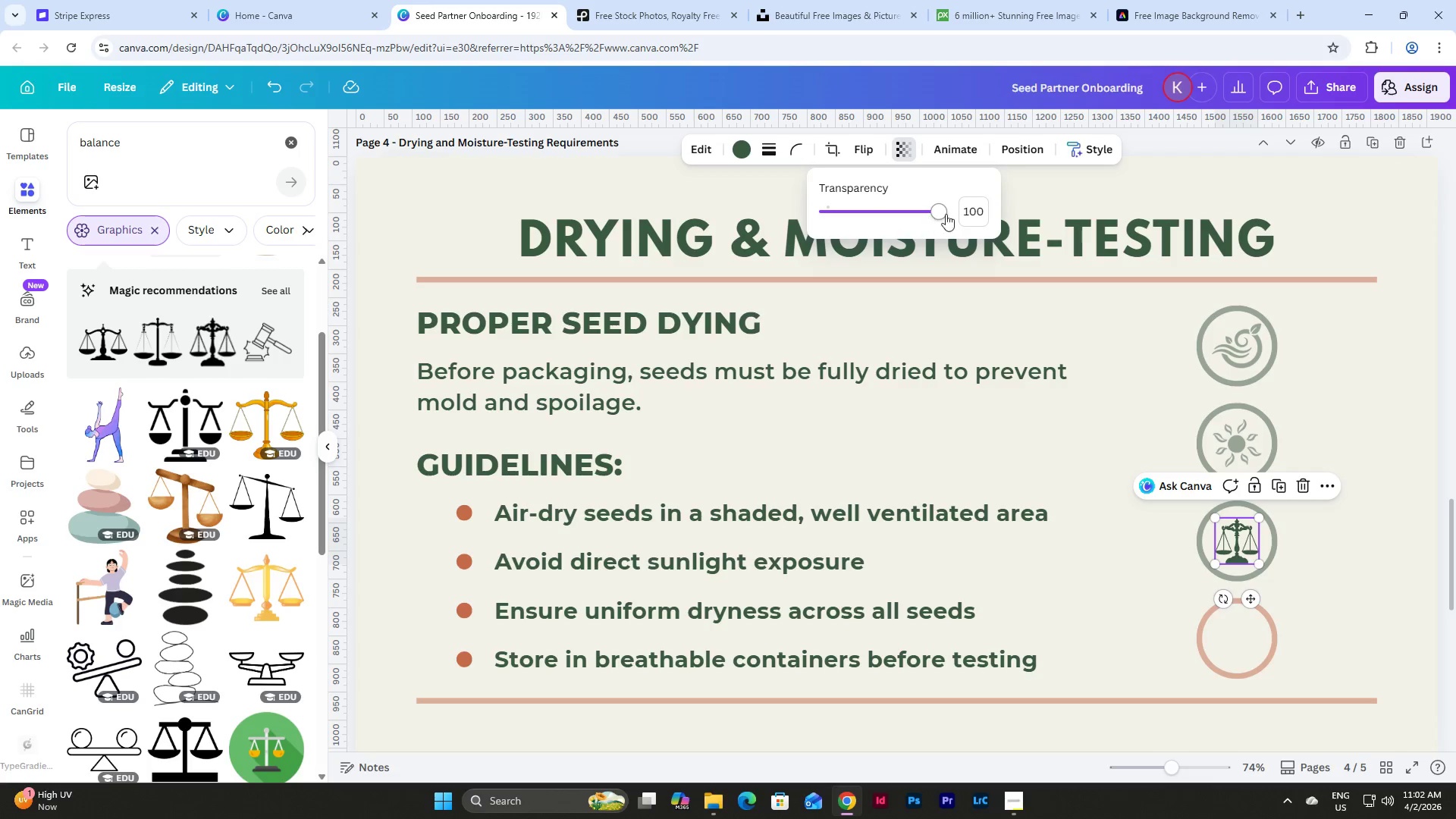 
left_click([967, 211])
 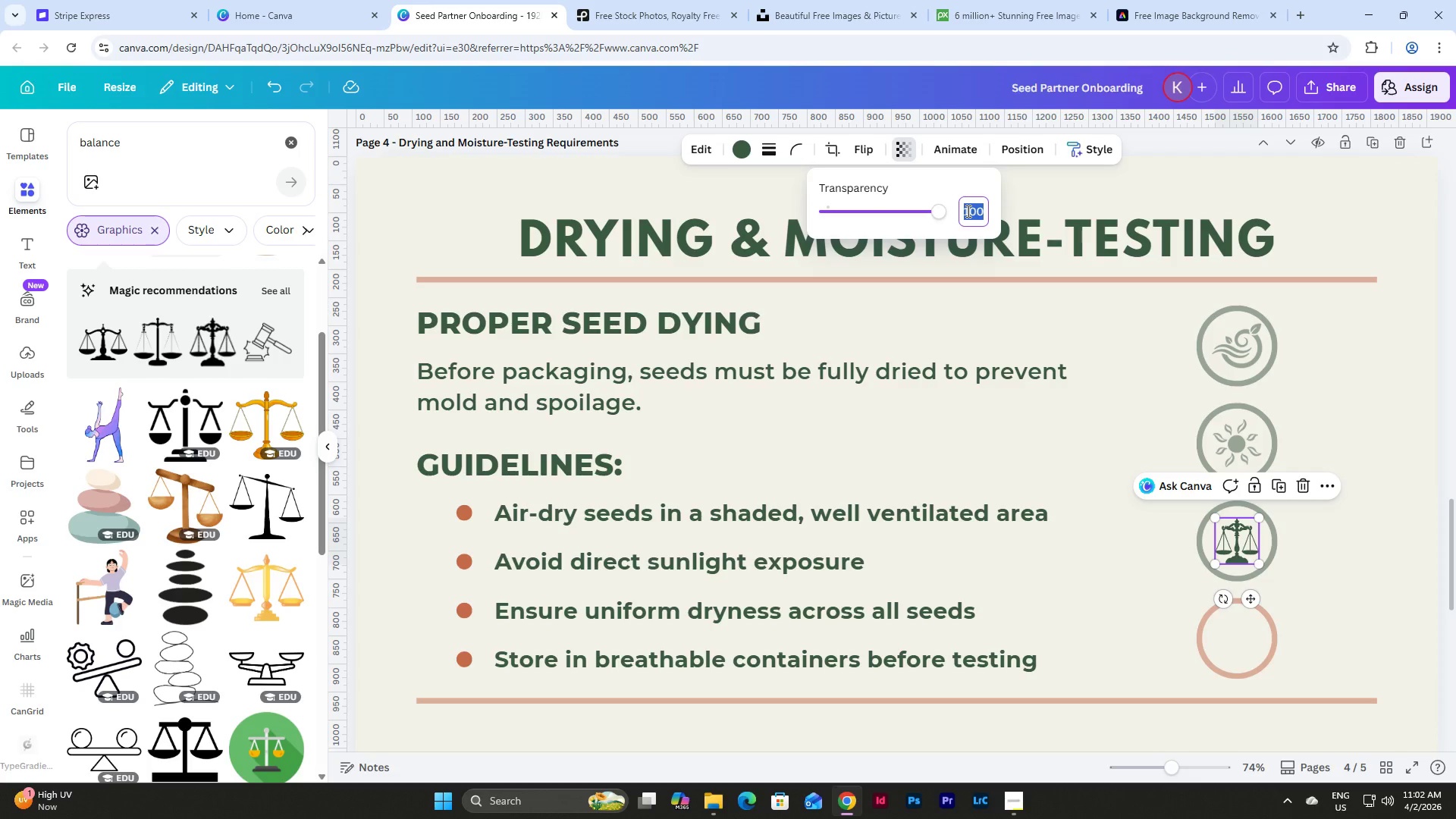 
key(Numpad5)
 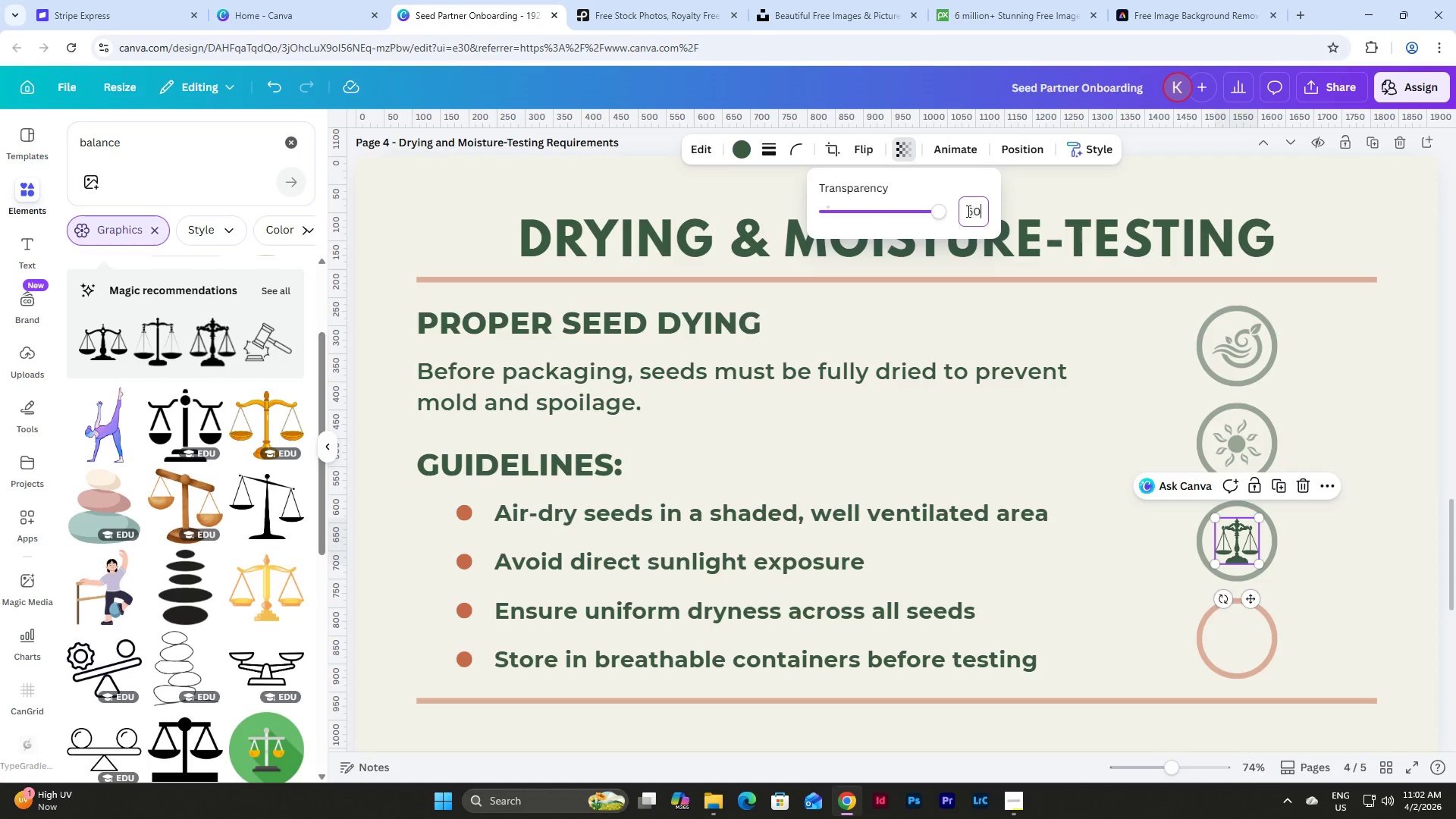 
key(Numpad0)
 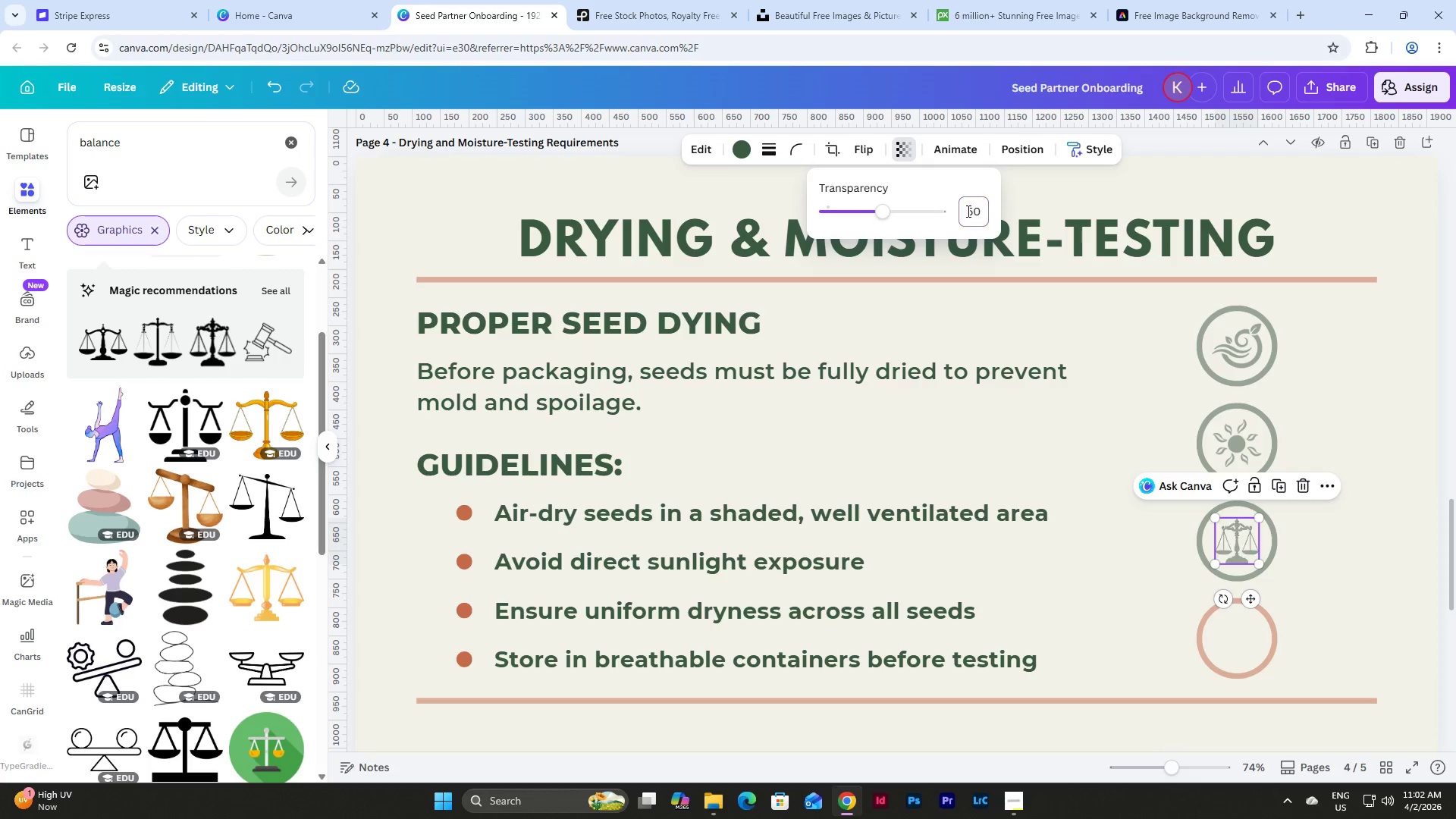 
key(NumpadEnter)
 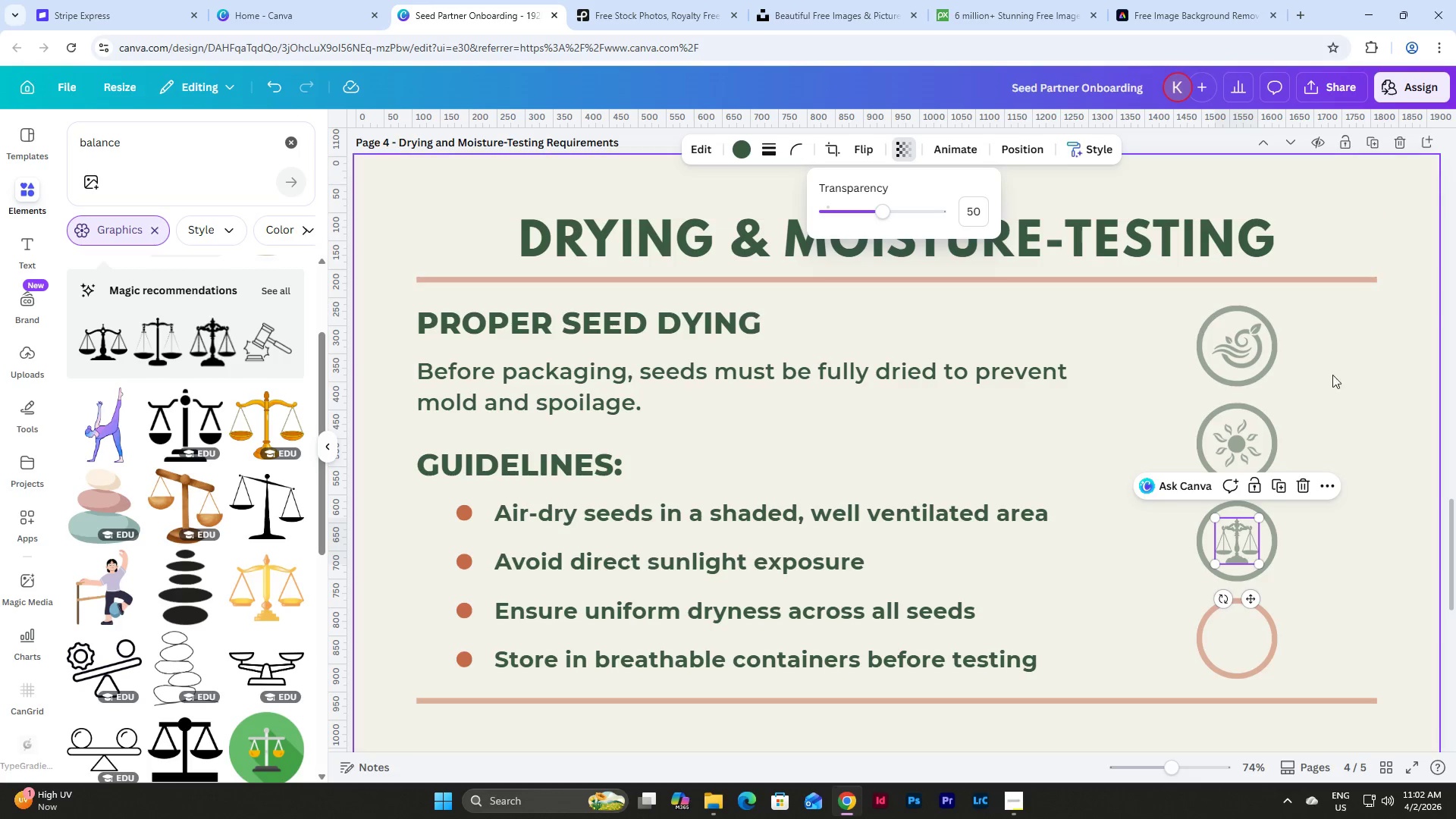 
left_click([1392, 384])
 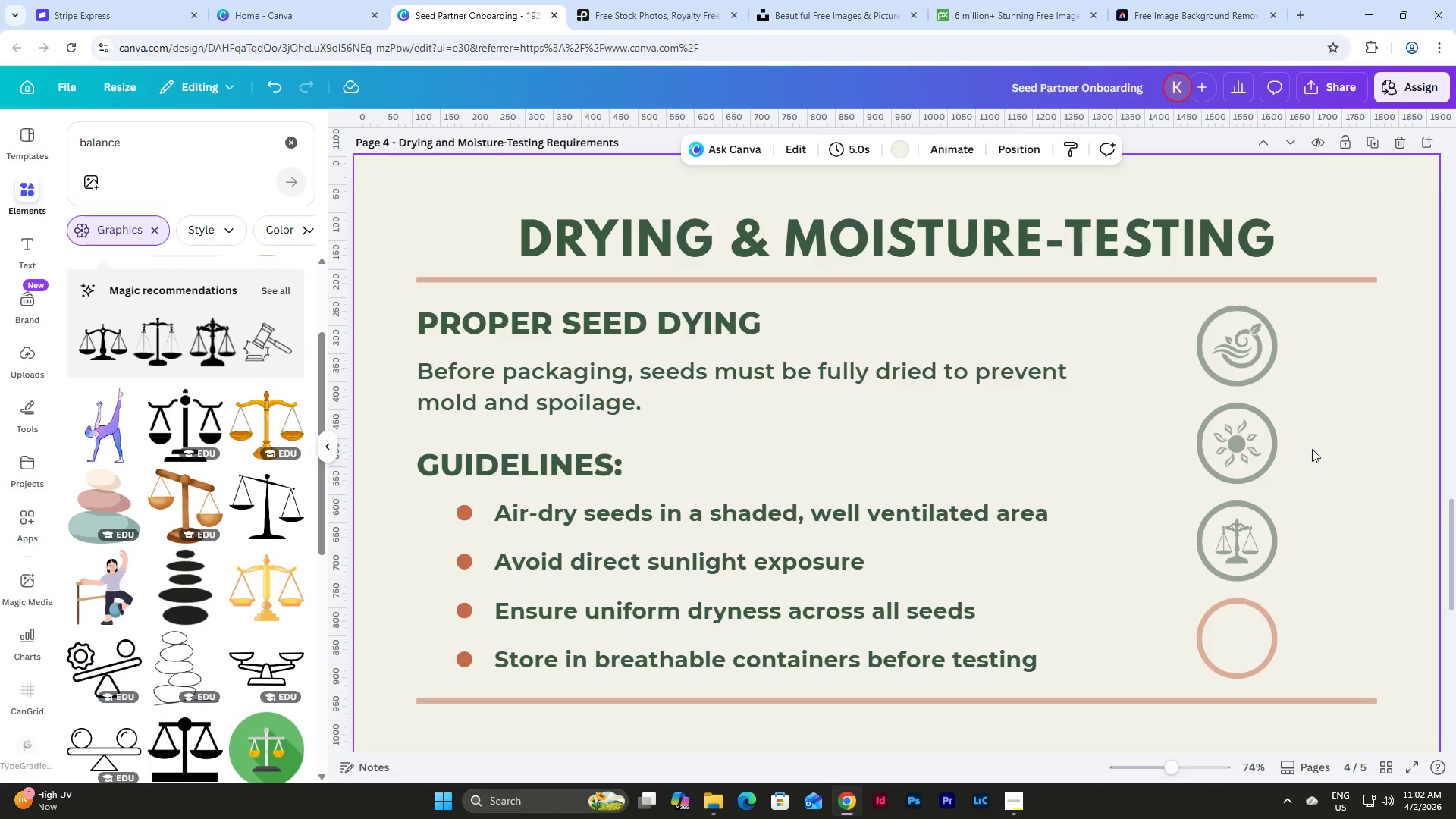 
left_click([1251, 310])
 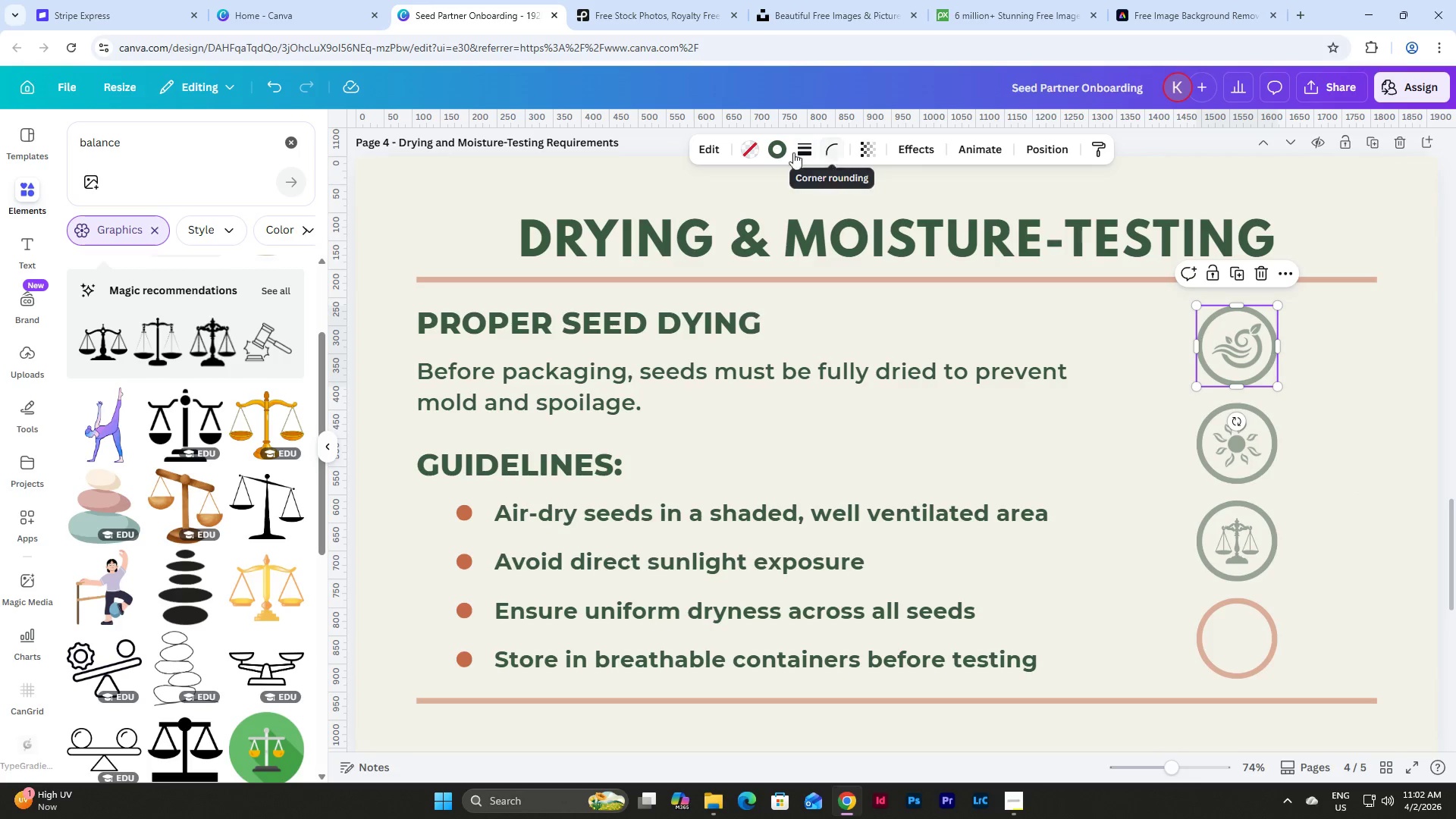 
left_click([808, 151])
 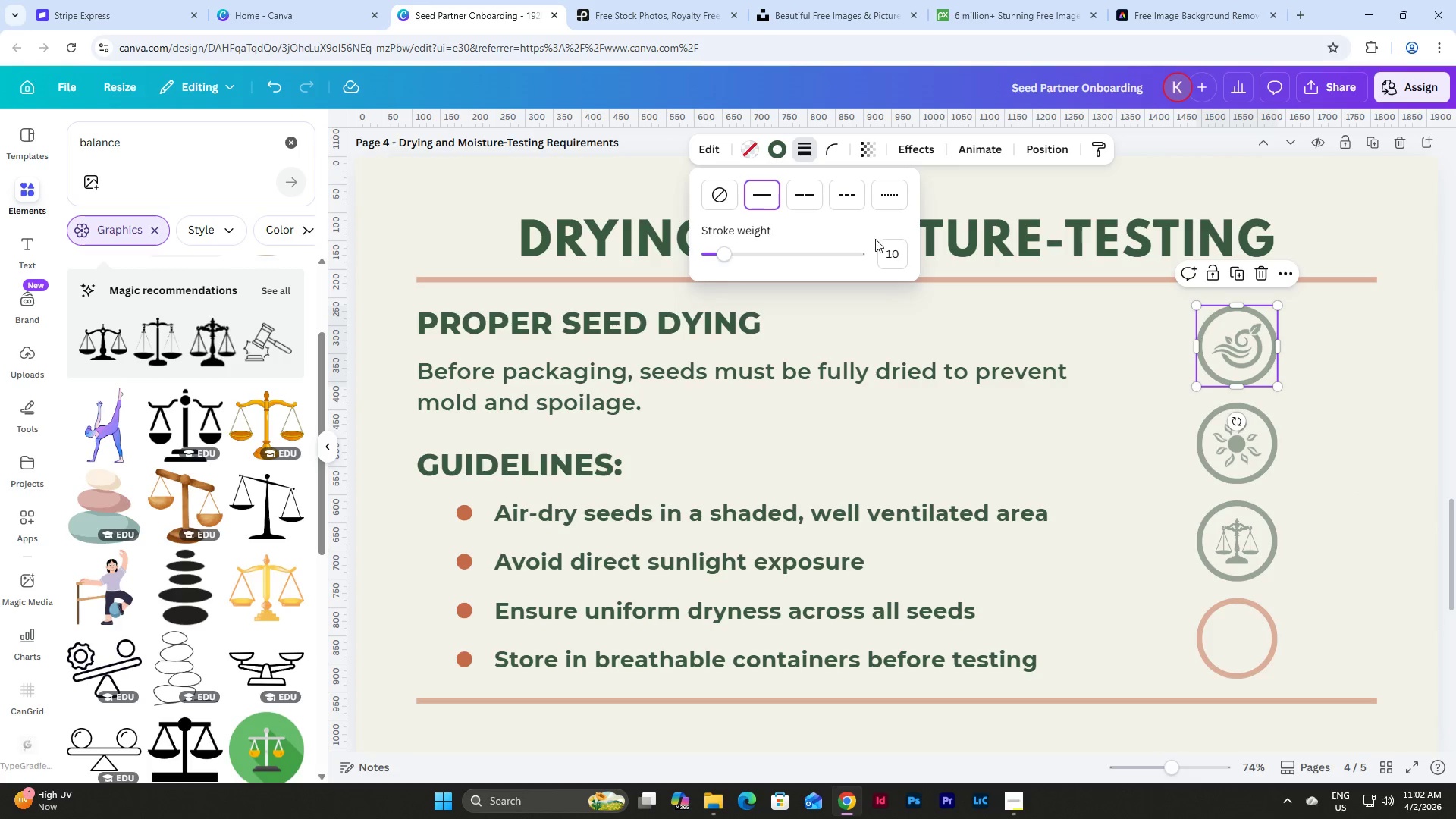 
left_click([890, 251])
 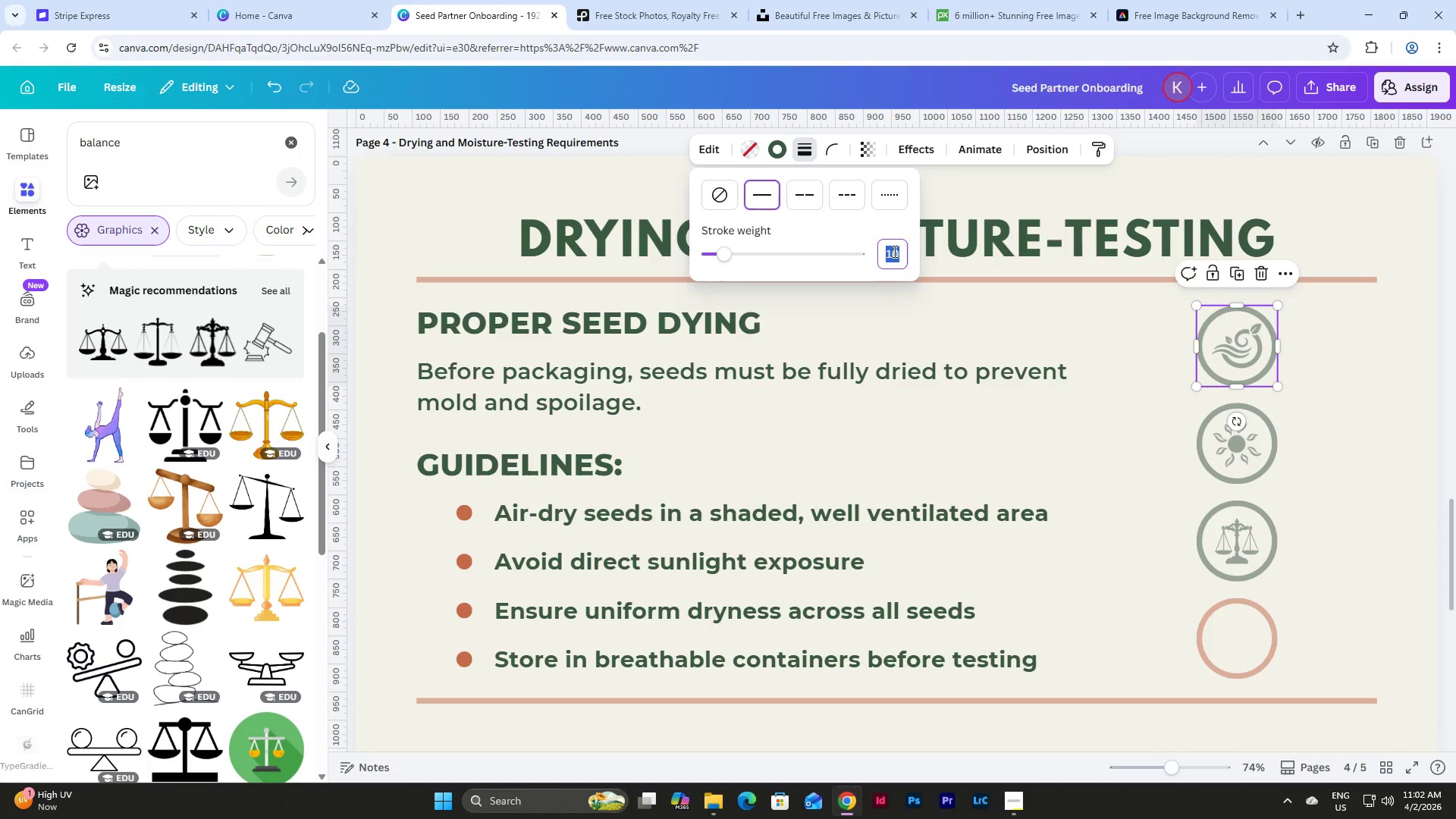 
key(Numpad7)
 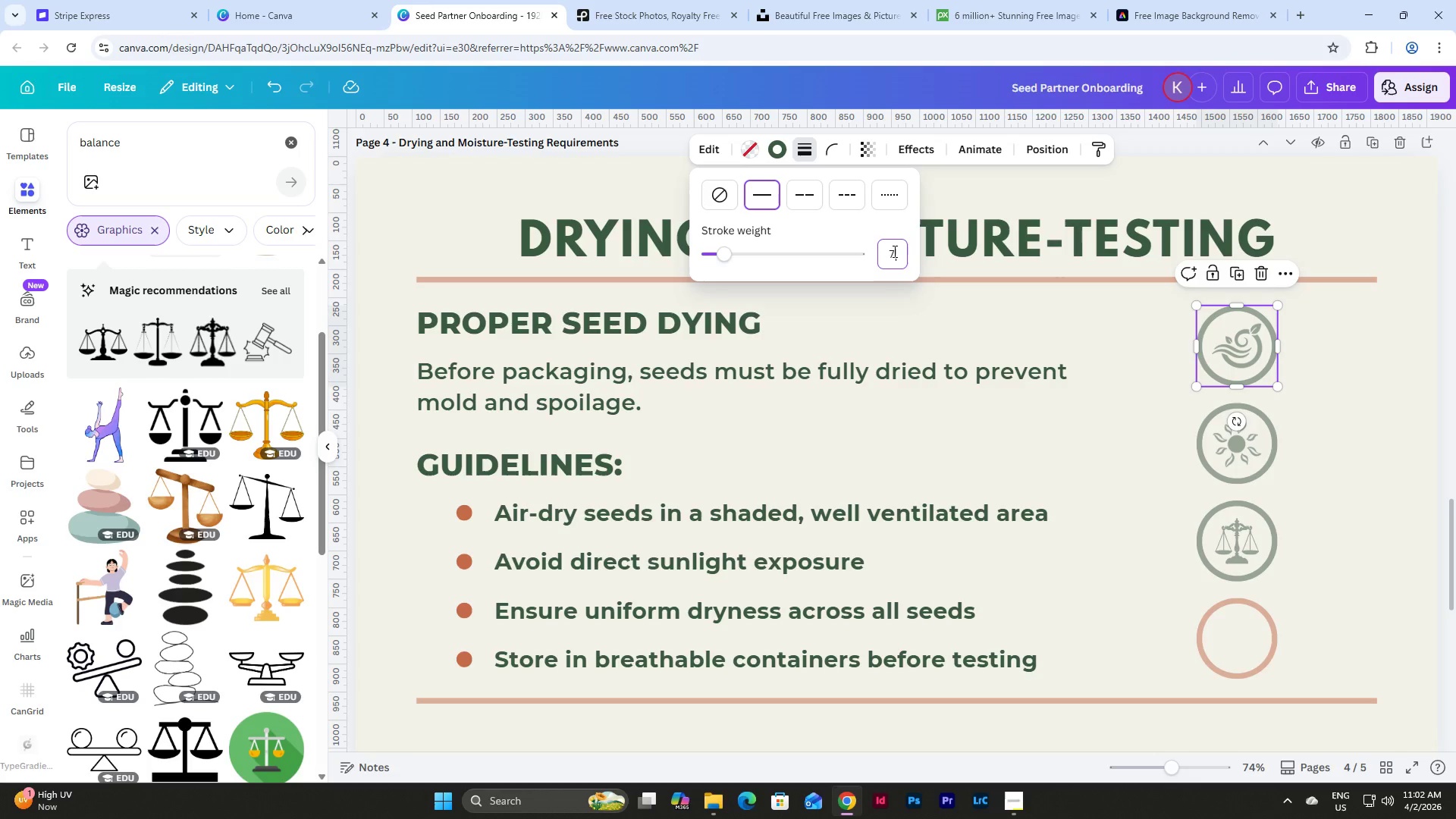 
key(NumpadDecimal)
 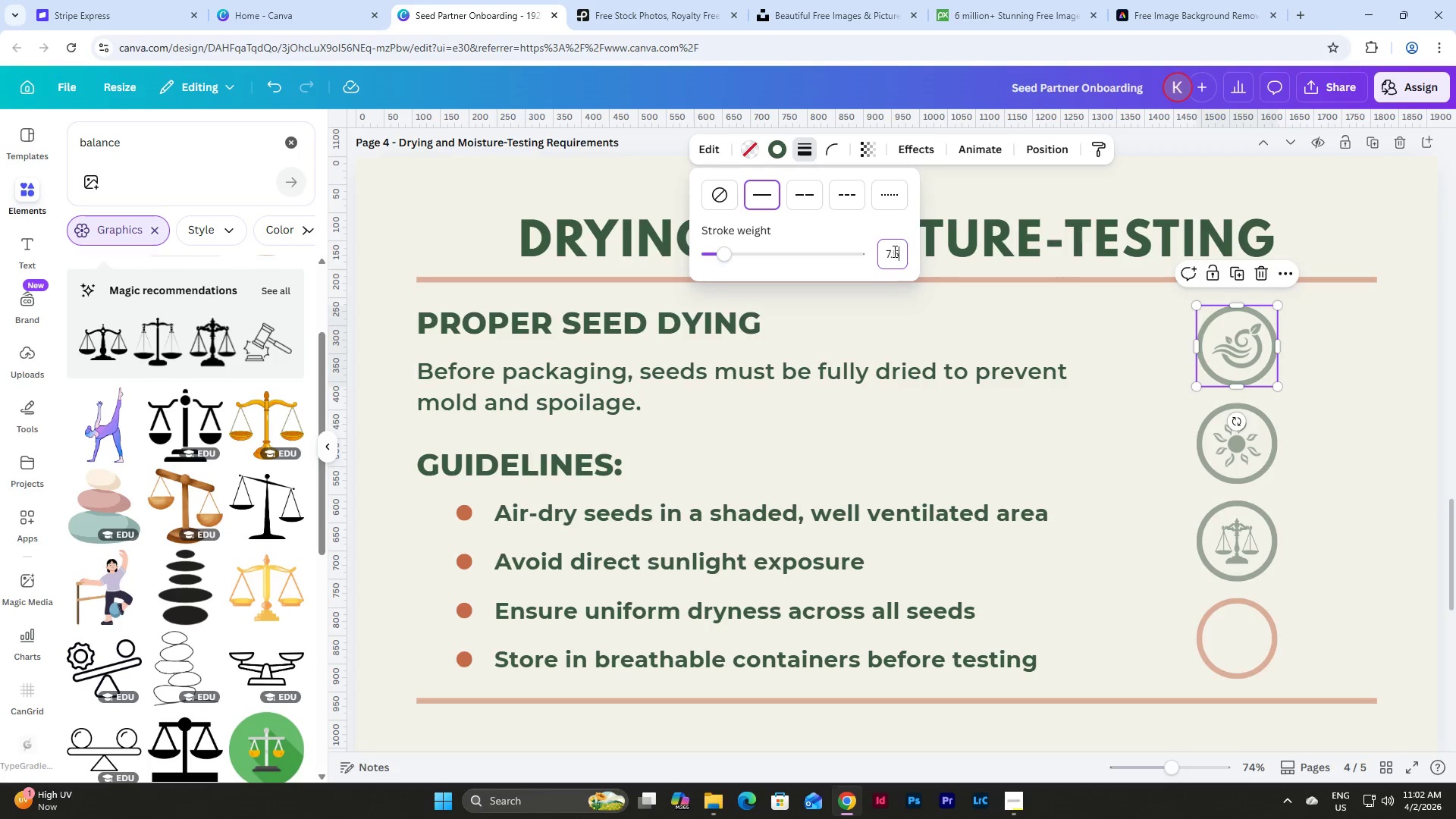 
key(Numpad5)
 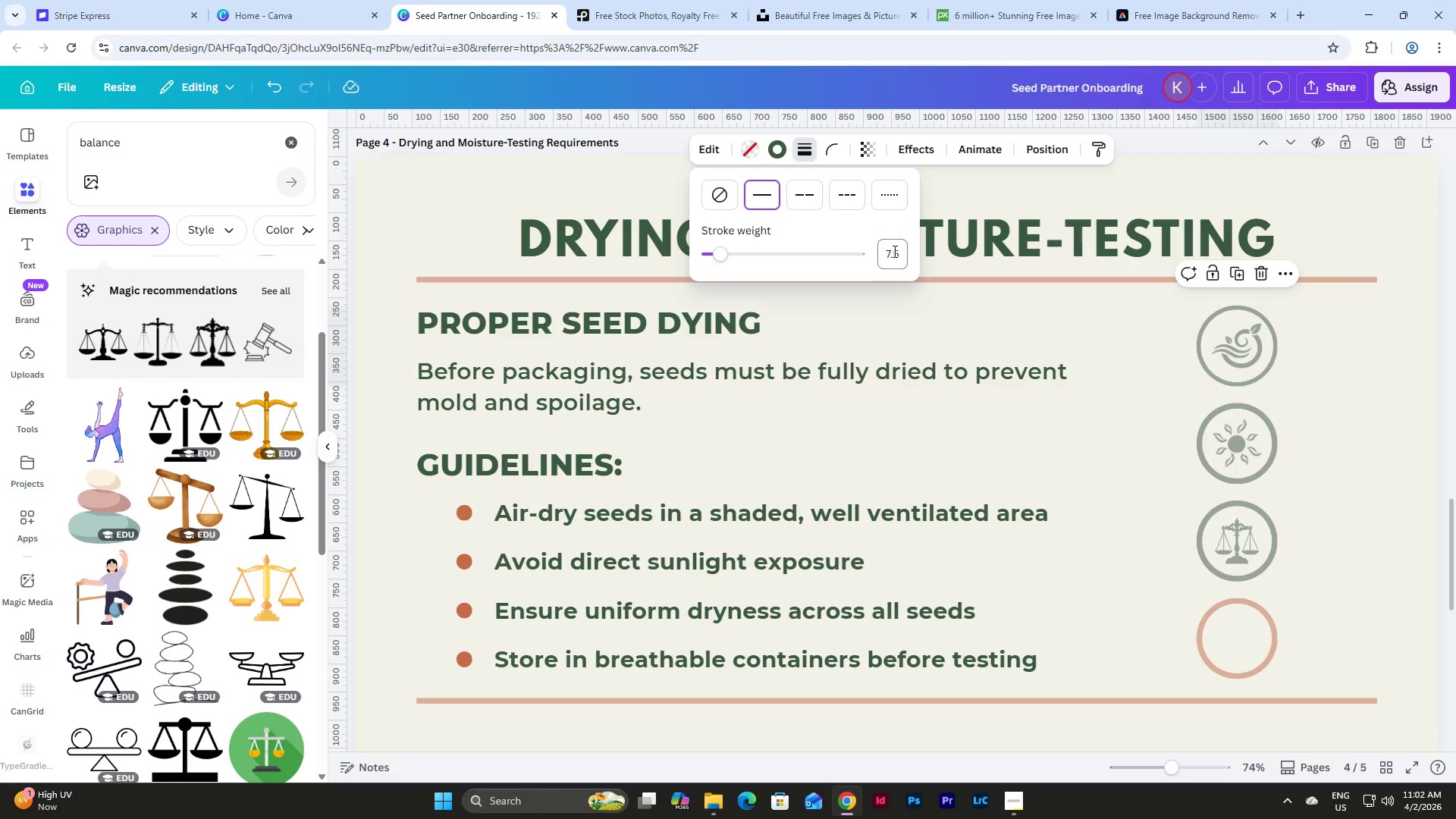 
key(NumpadEnter)
 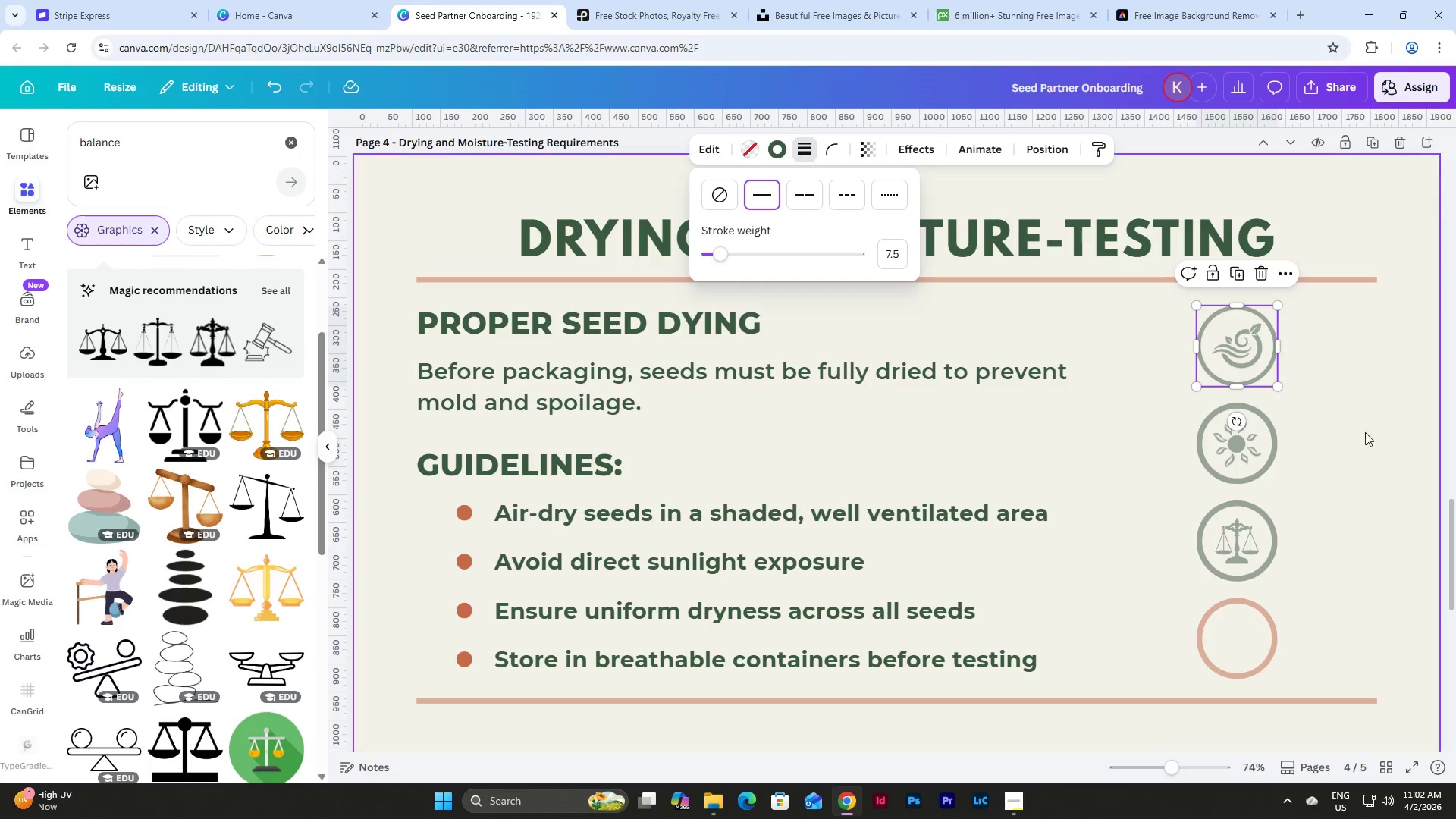 
left_click([1255, 476])
 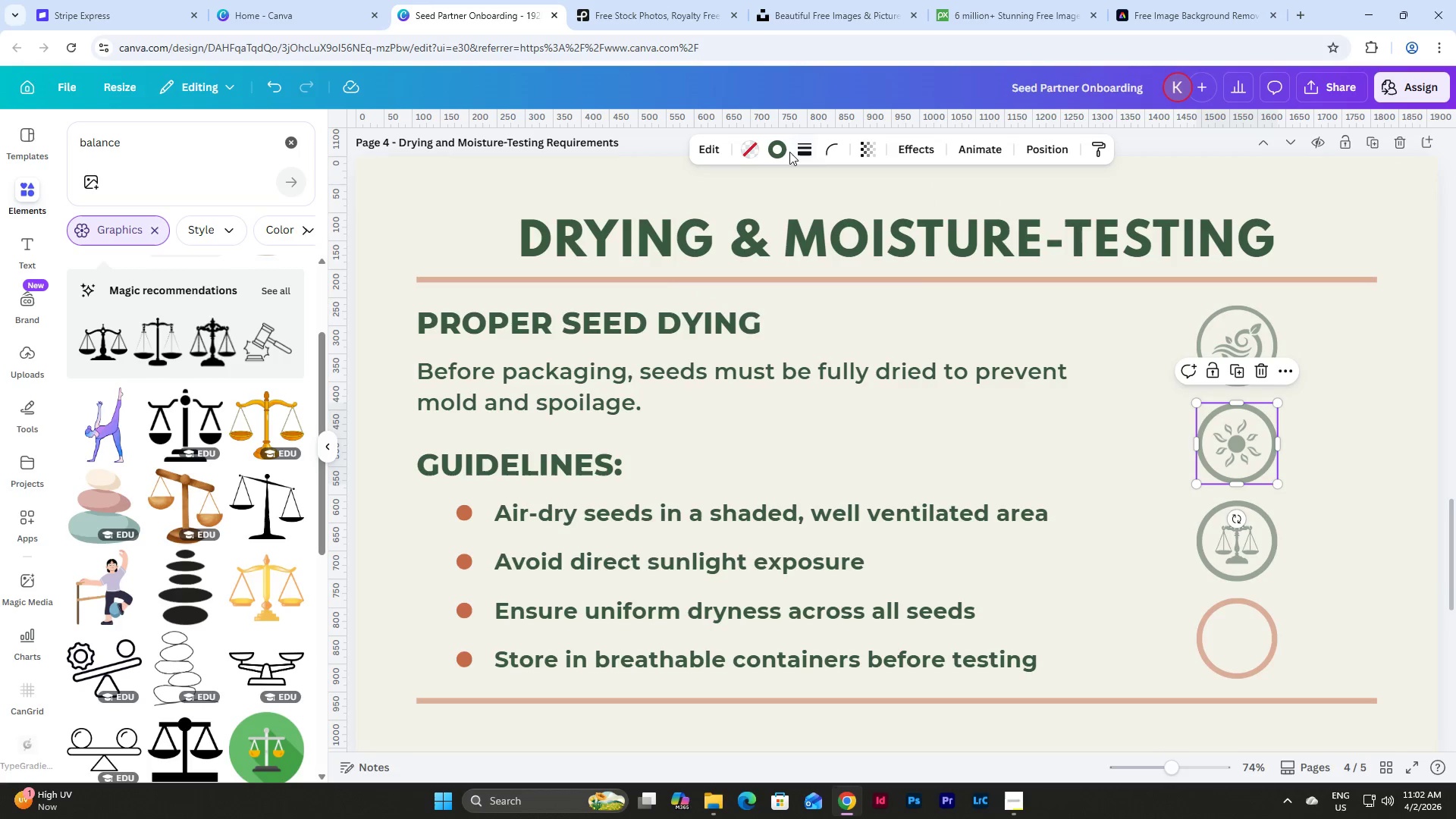 
left_click([802, 152])
 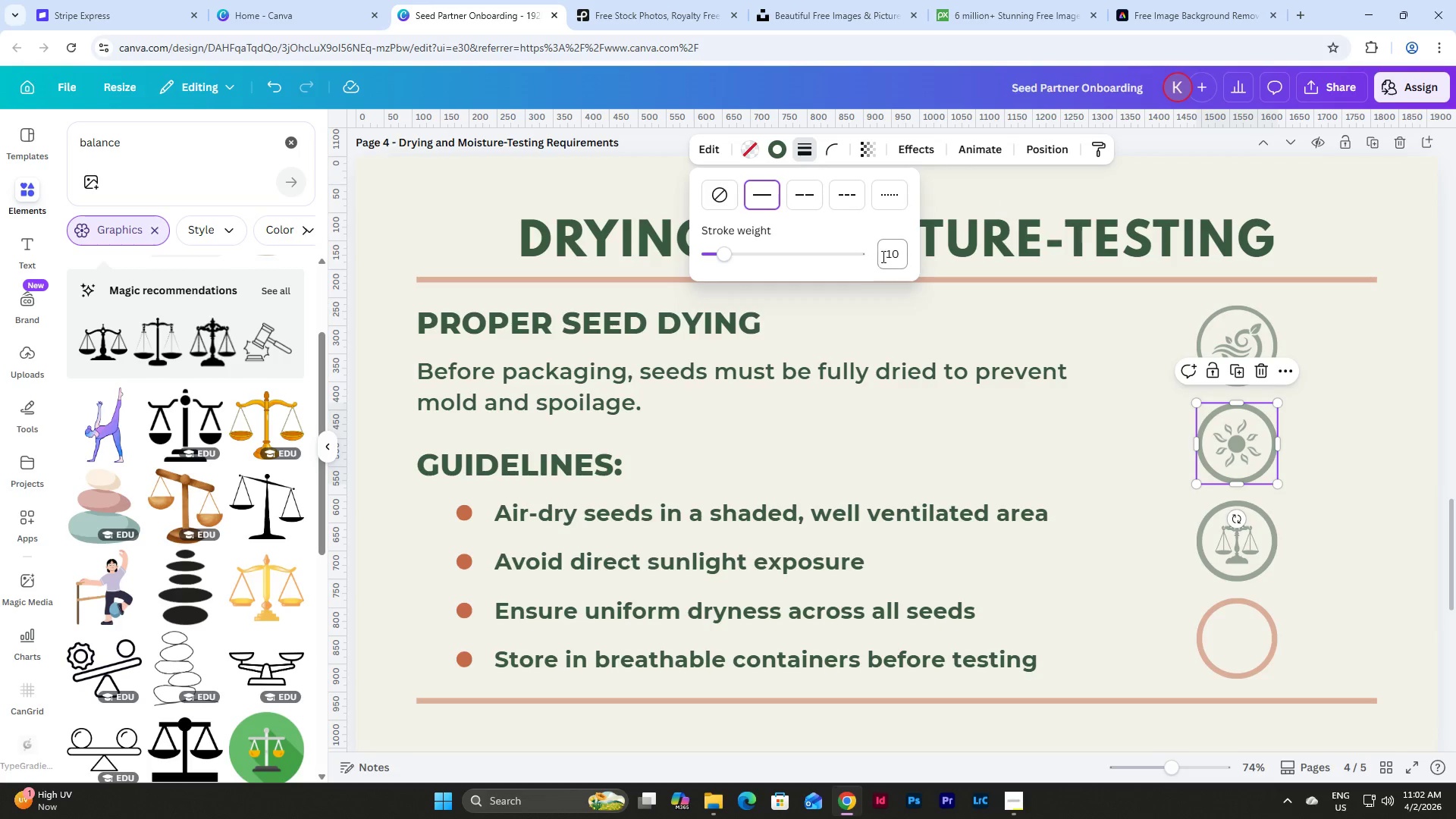 
left_click_drag(start_coordinate=[886, 256], to_coordinate=[914, 256])
 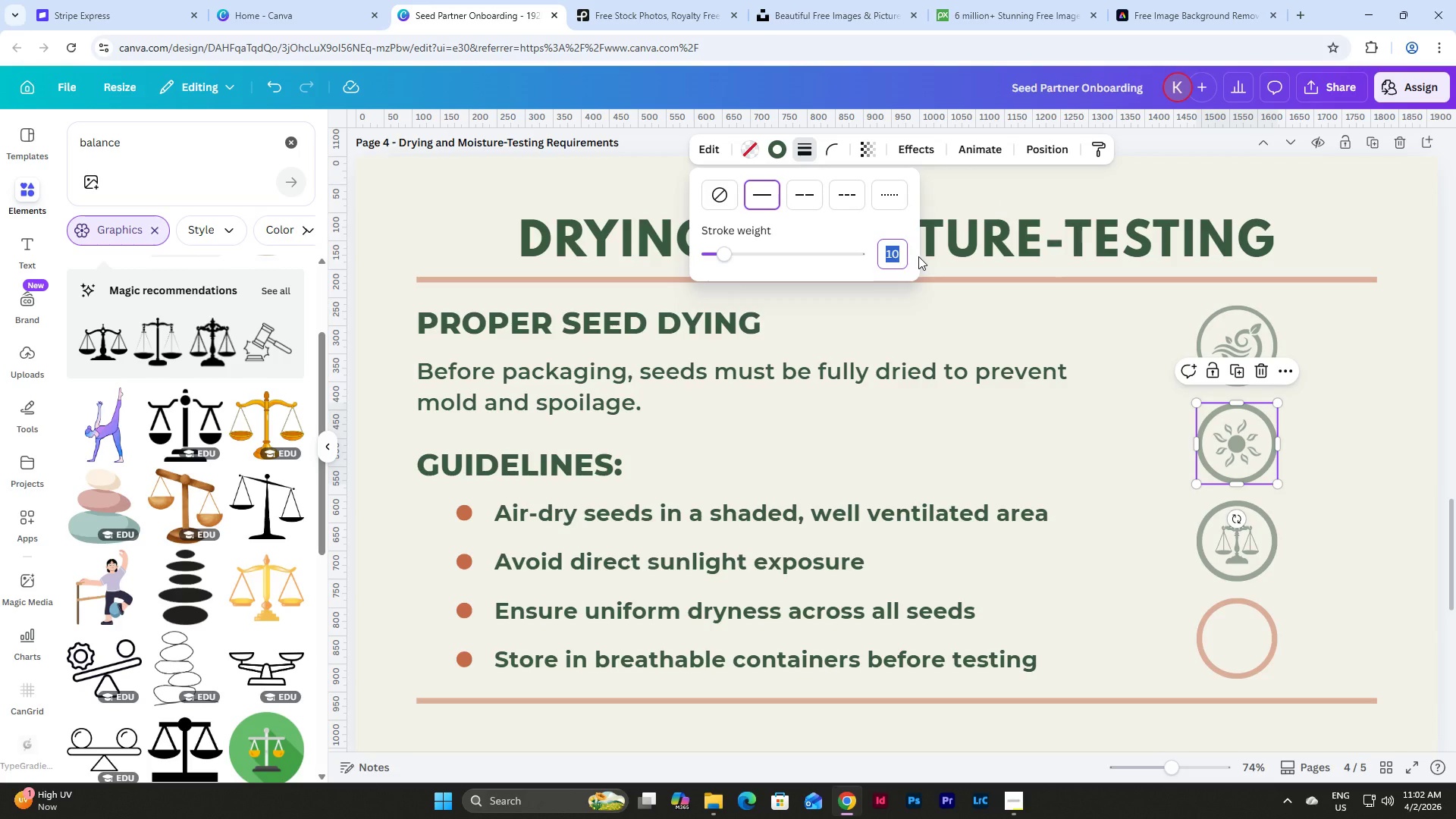 
key(Numpad7)
 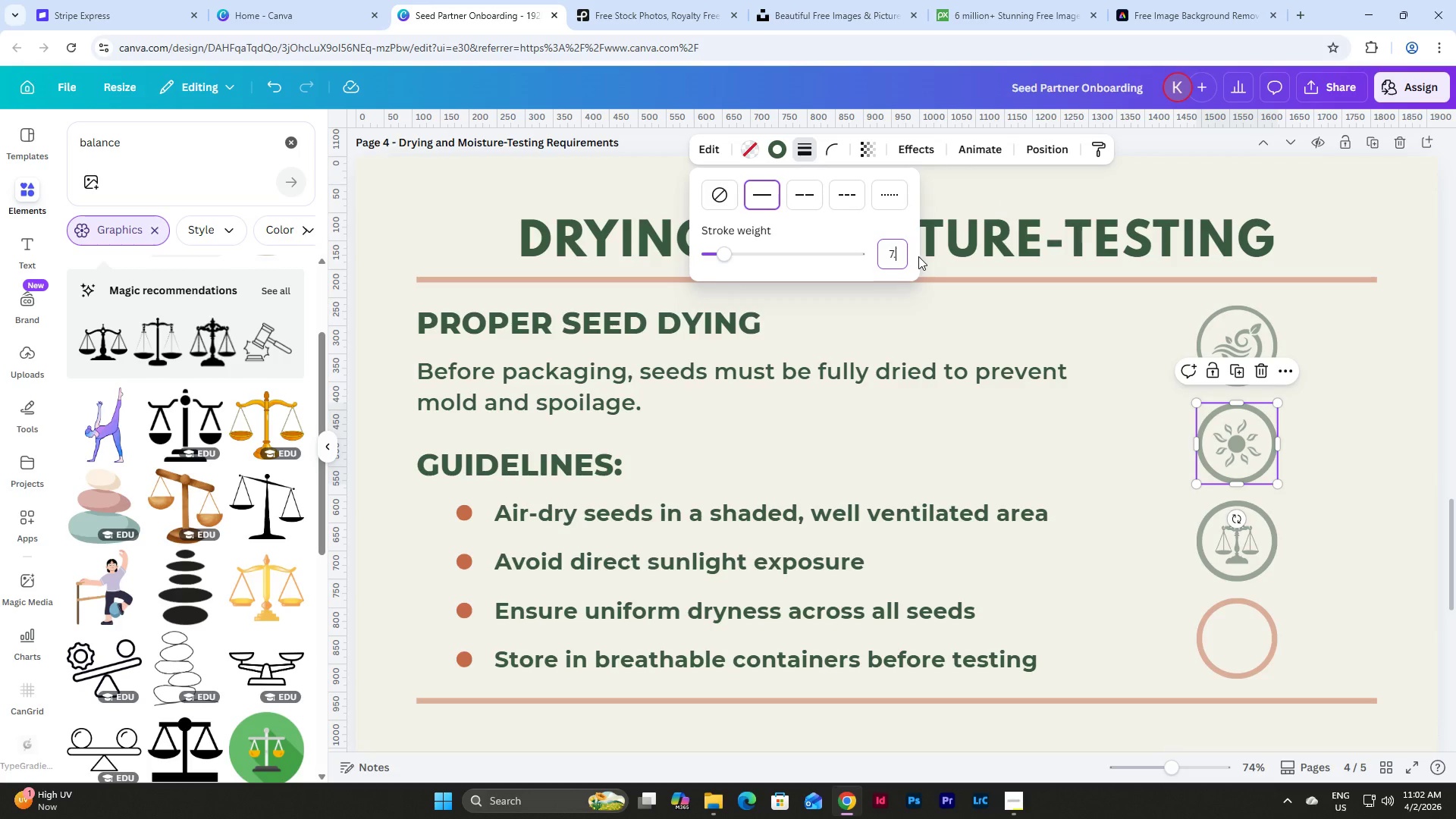 
key(NumpadDecimal)
 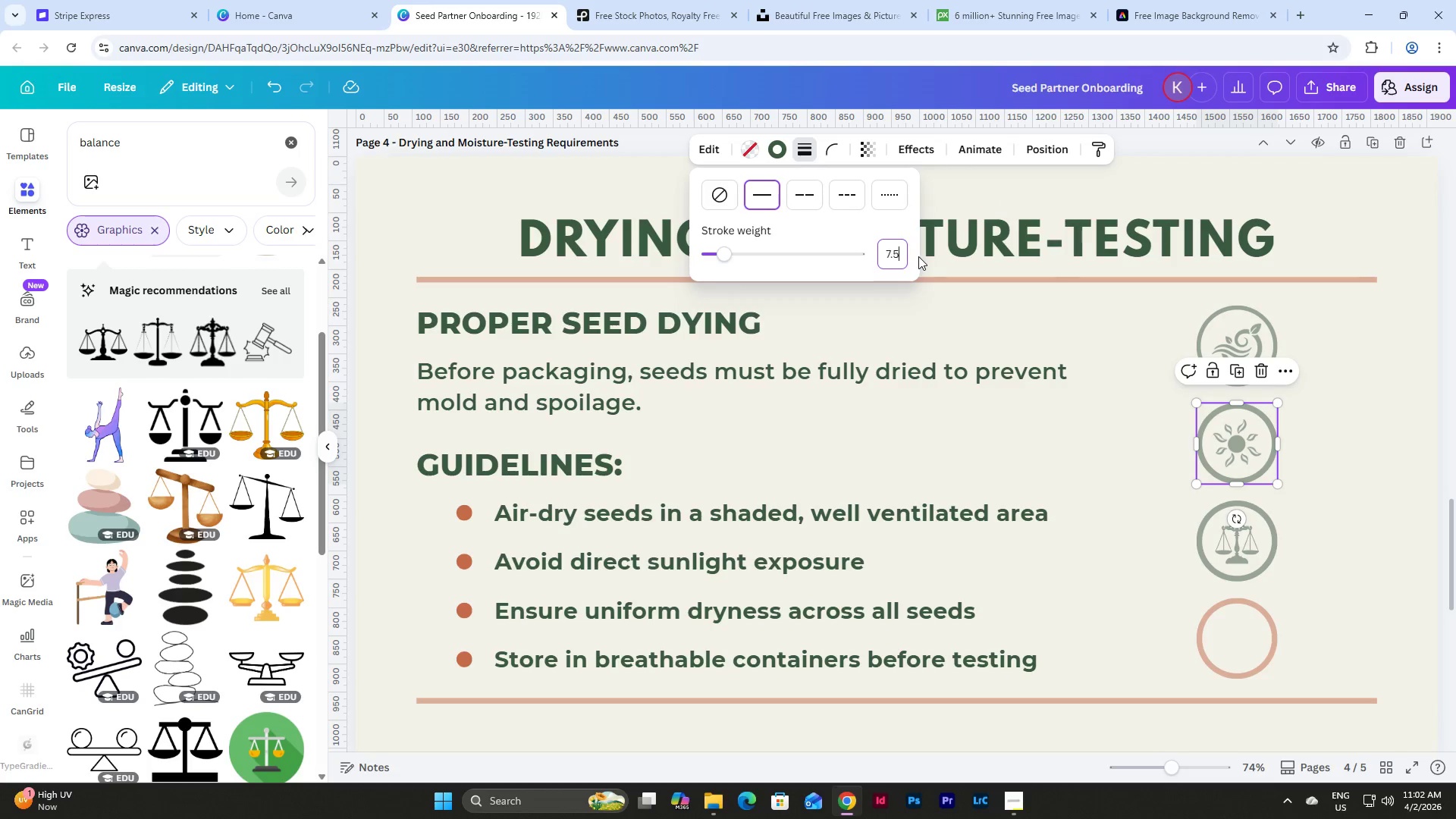 
key(Numpad5)
 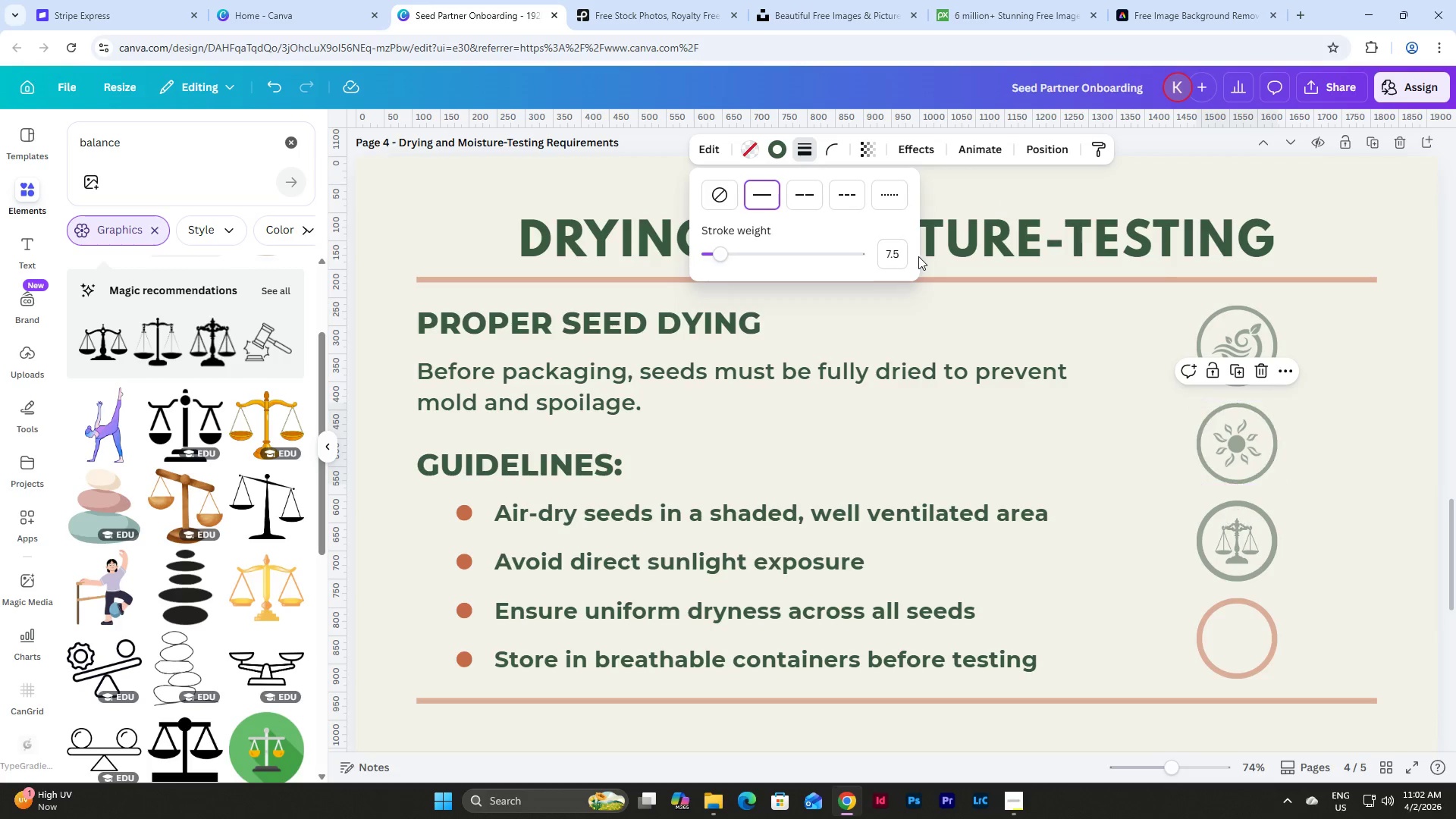 
key(NumpadEnter)
 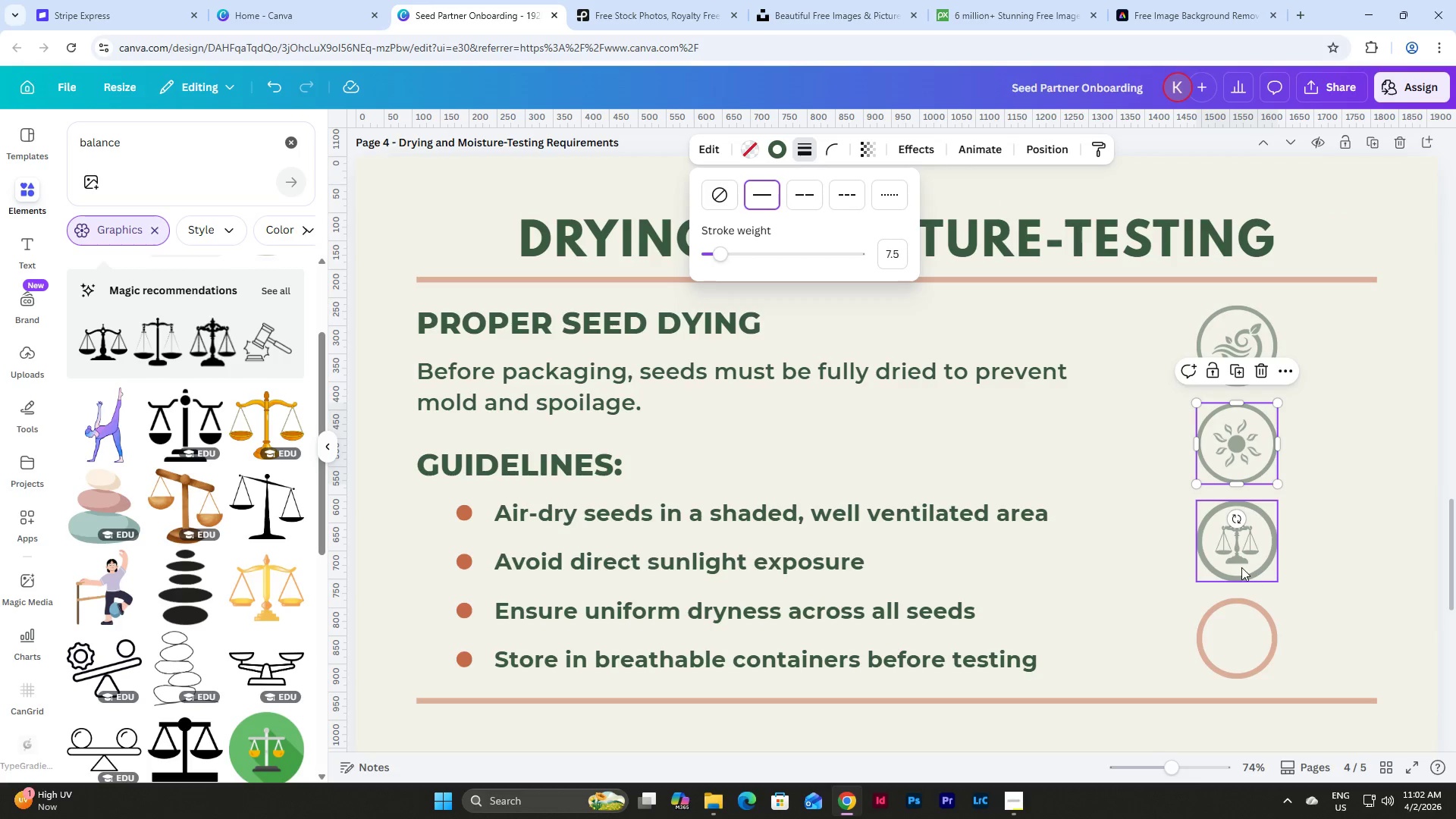 
left_click([1245, 572])
 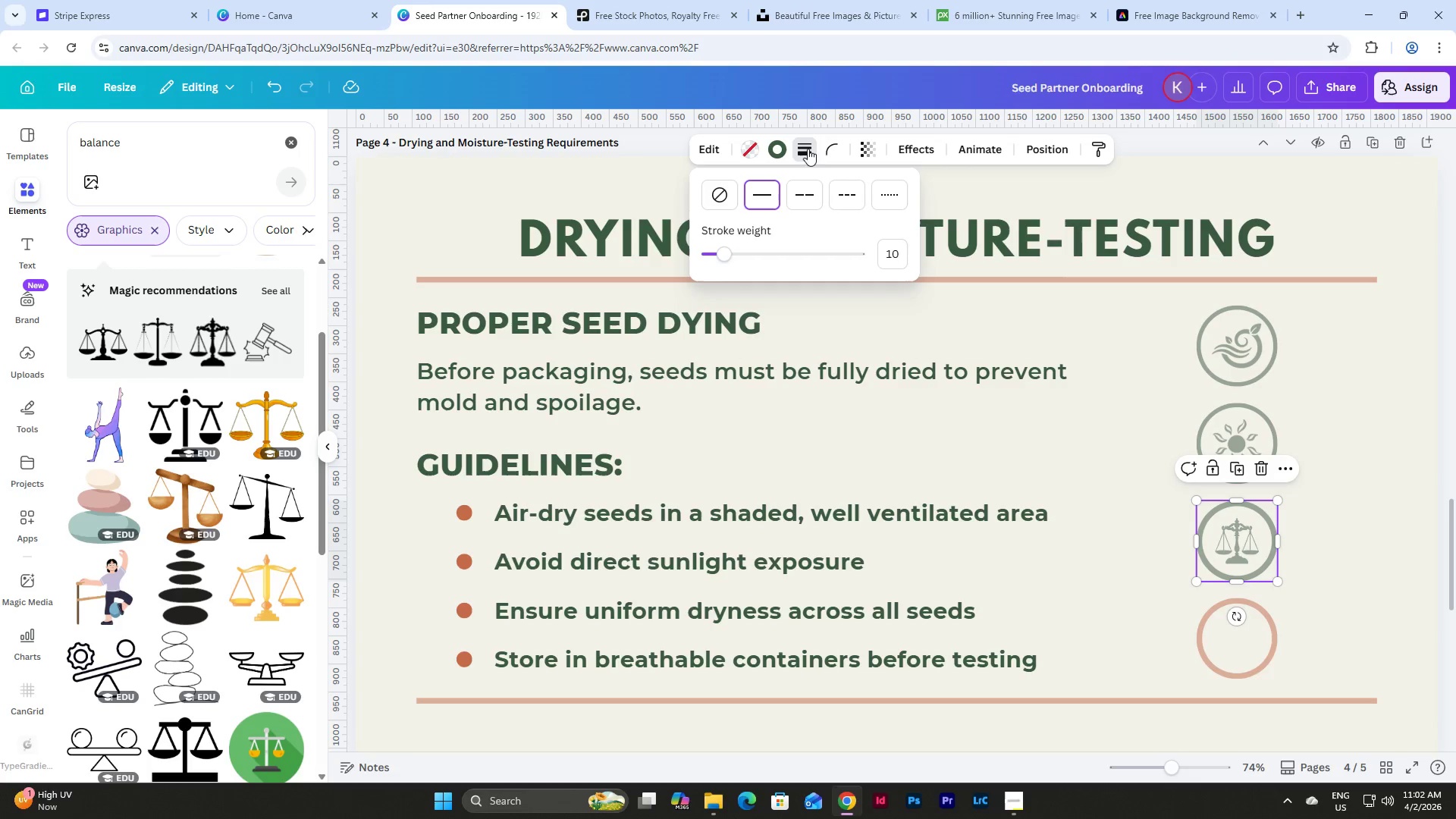 
left_click([891, 257])
 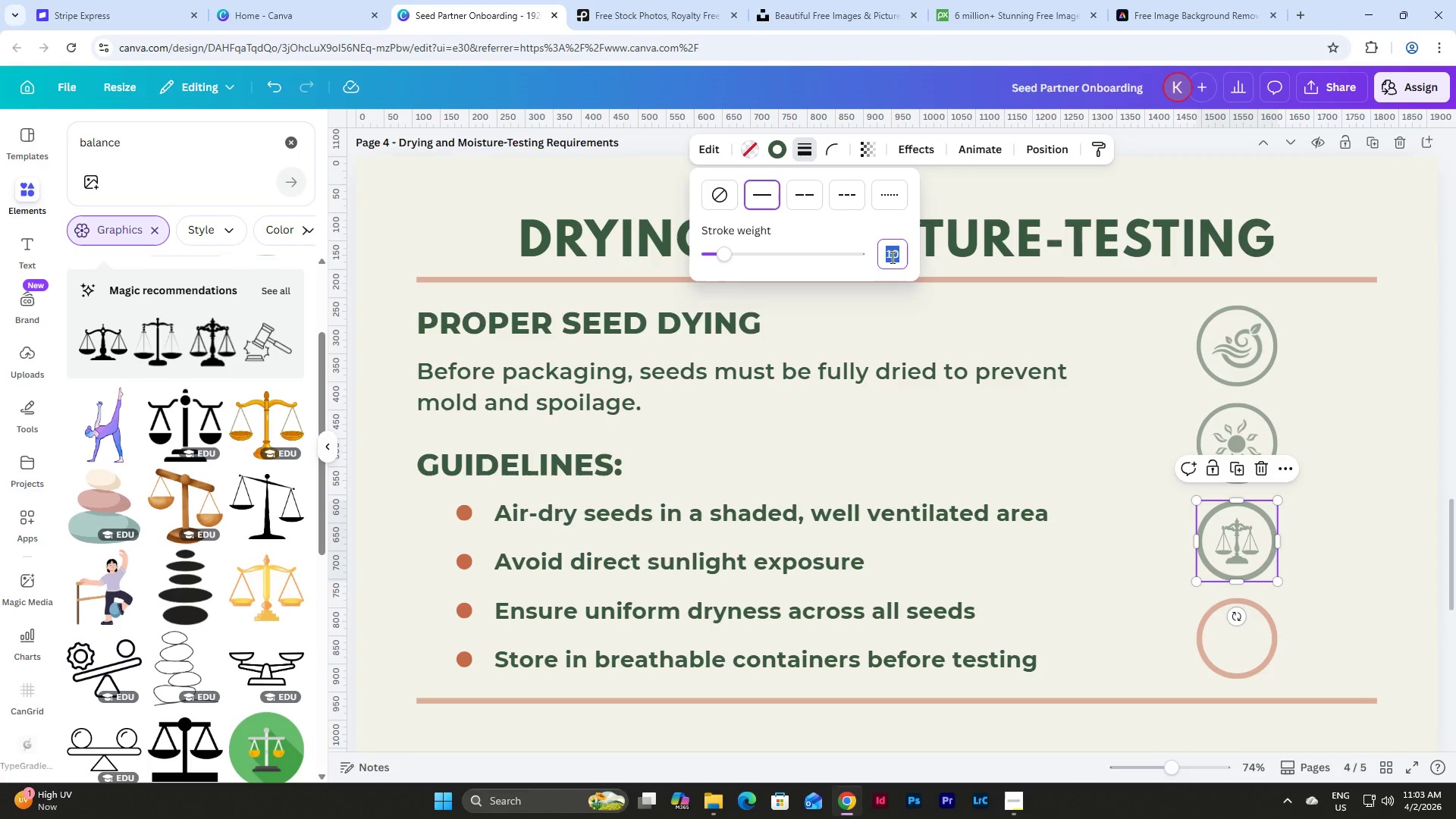 
key(Numpad7)
 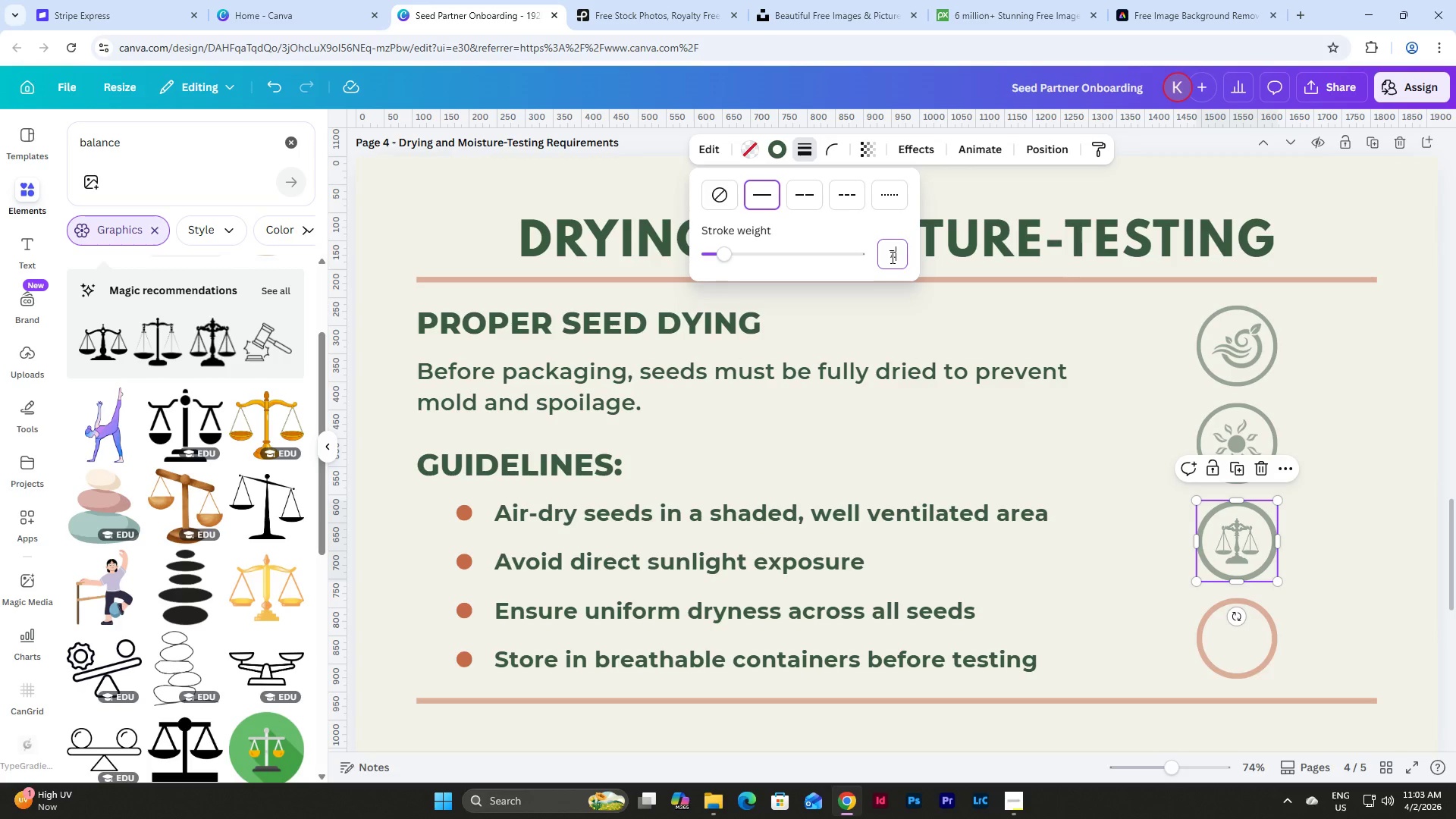 
key(NumpadDecimal)
 